 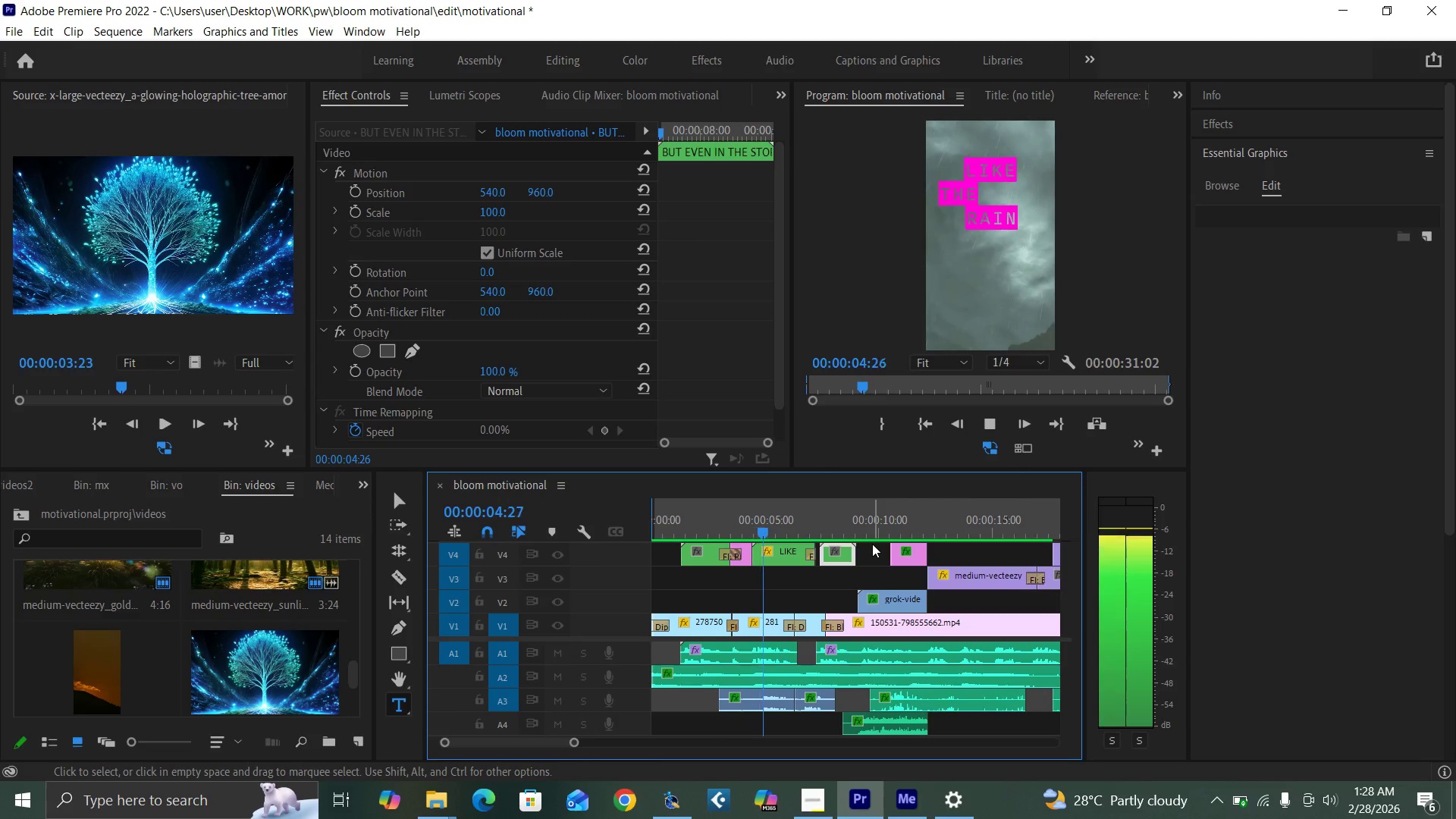 
key(Space)
 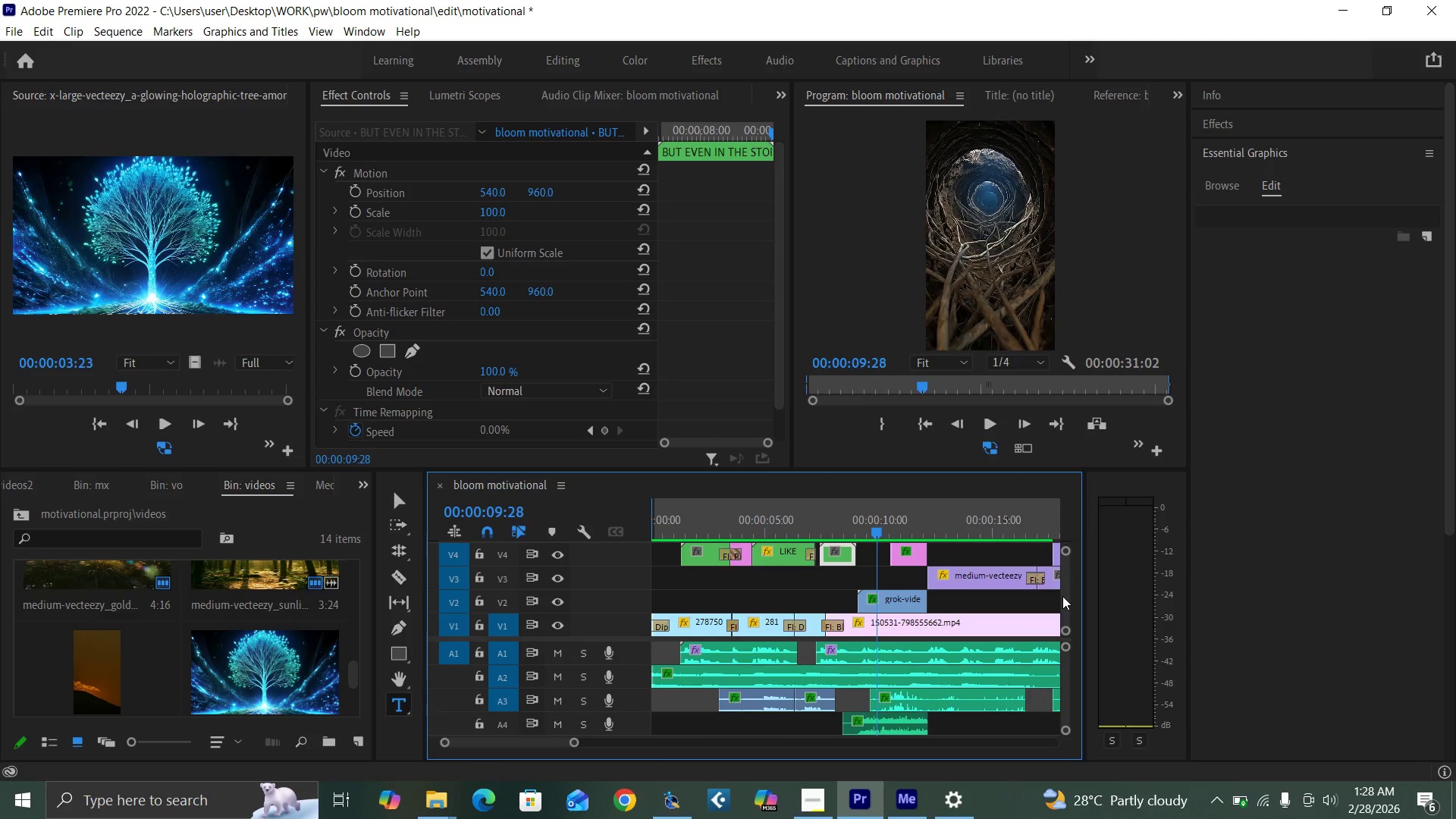 
key(Backquote)
 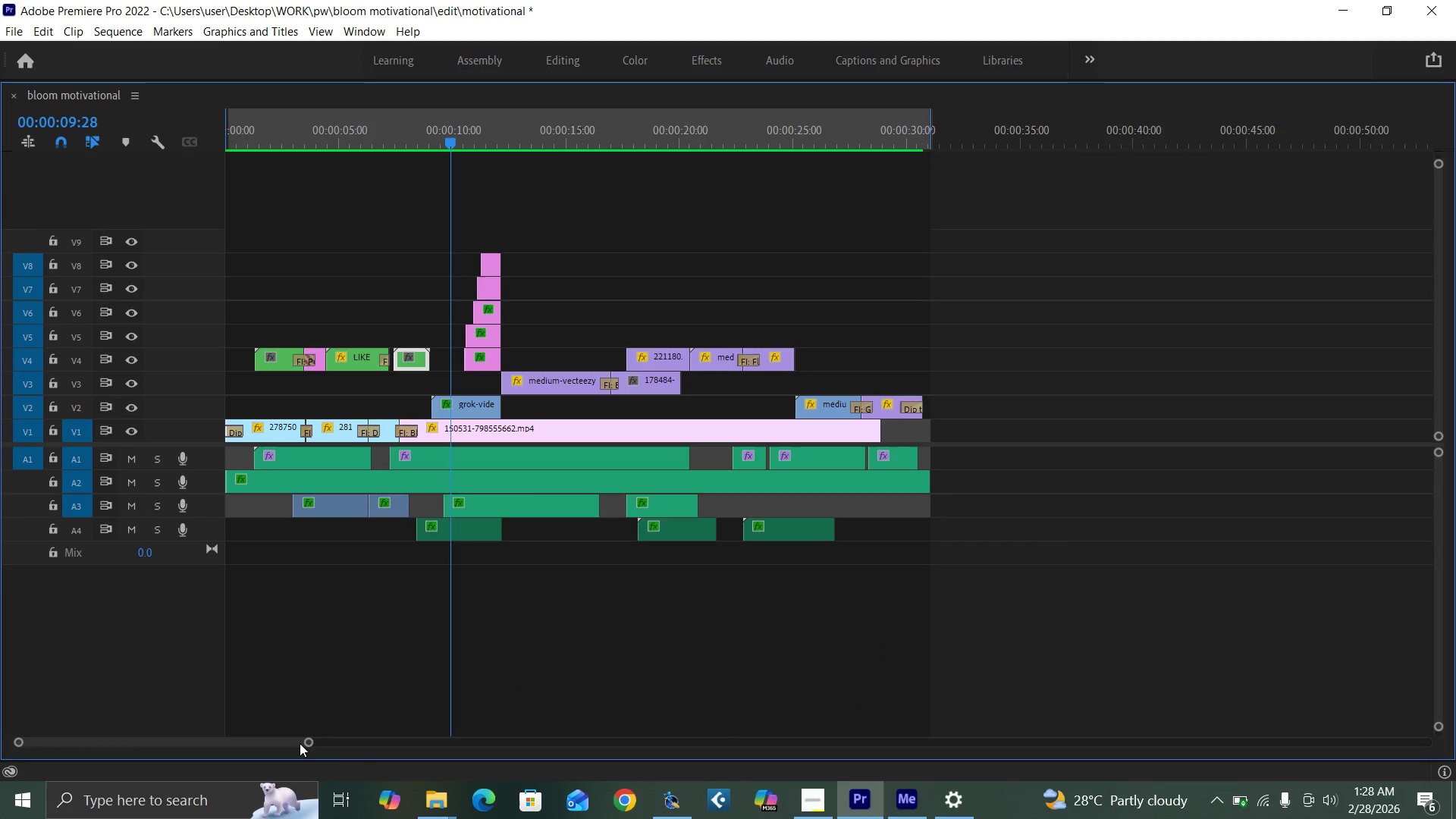 
left_click_drag(start_coordinate=[307, 743], to_coordinate=[222, 733])
 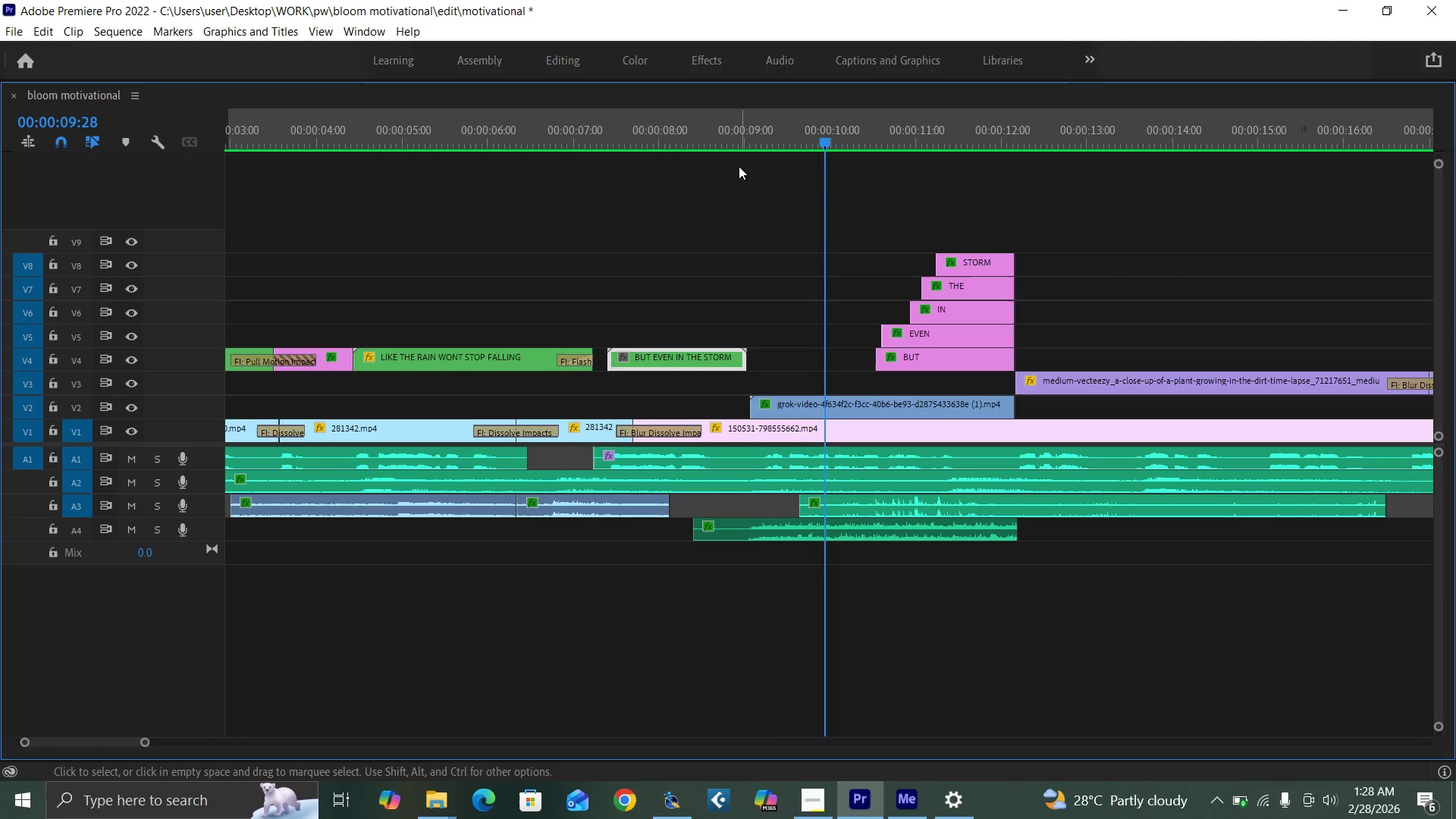 
left_click([736, 140])
 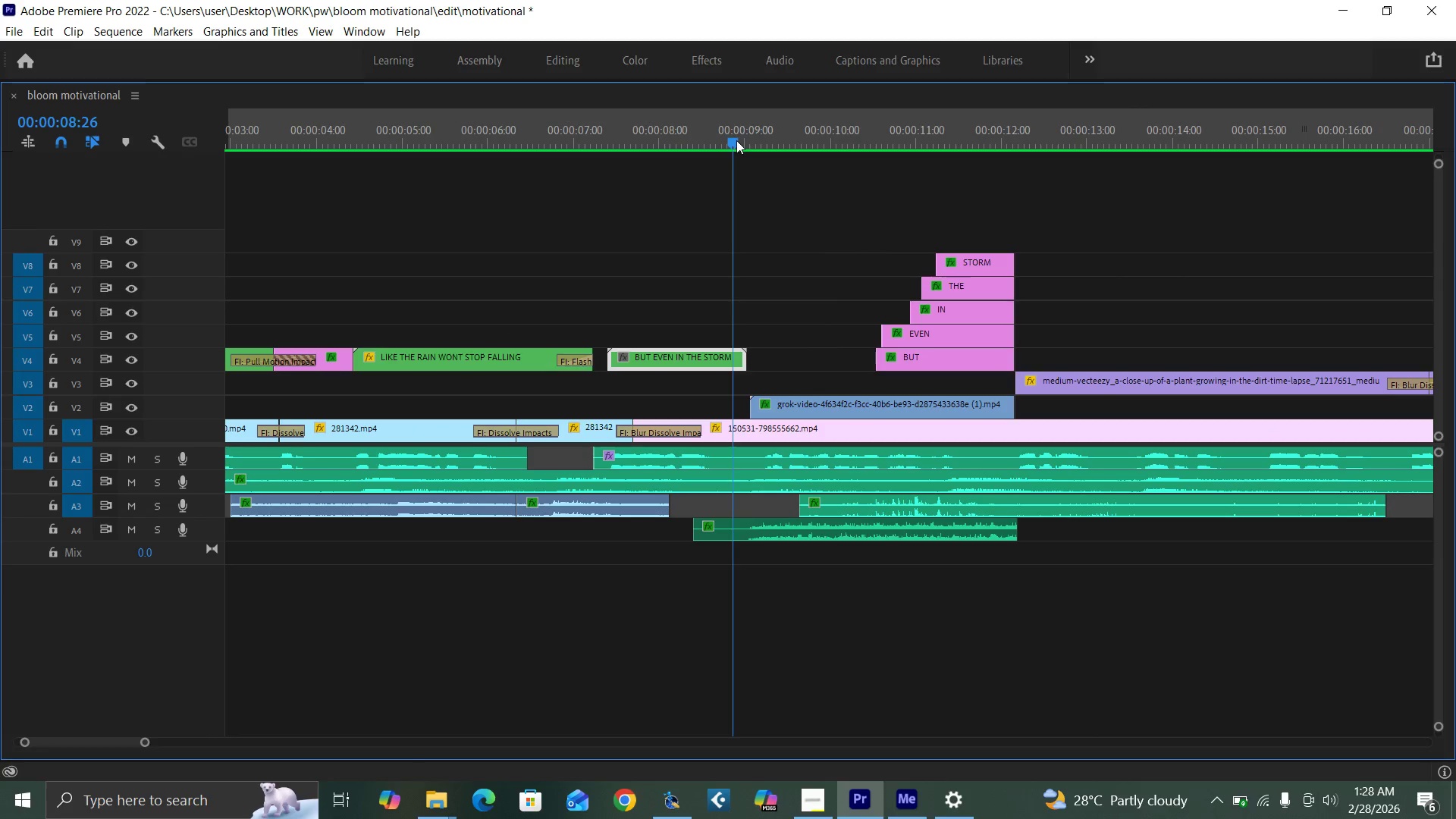 
key(Space)
 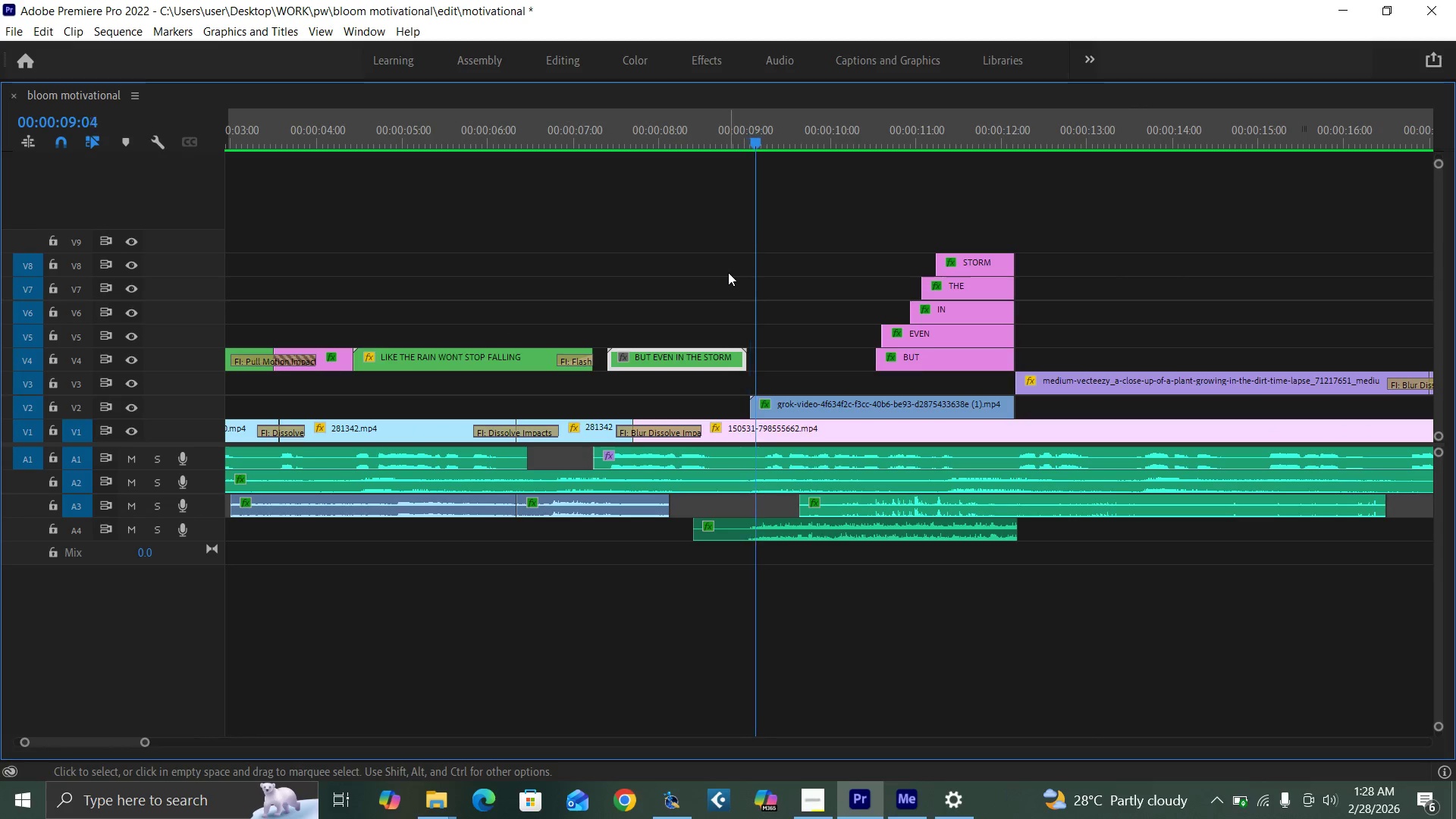 
key(Space)
 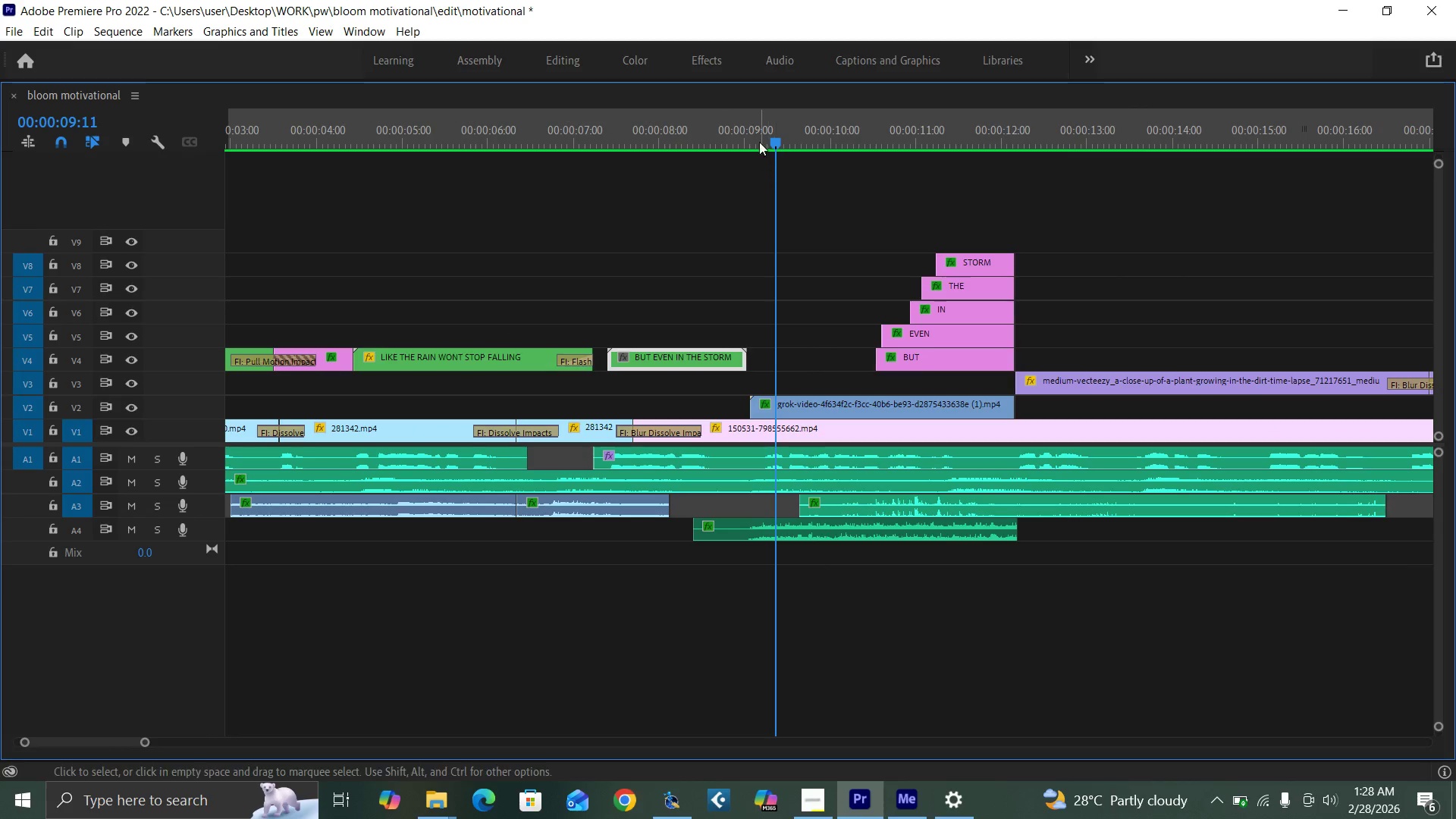 
left_click_drag(start_coordinate=[758, 140], to_coordinate=[764, 157])
 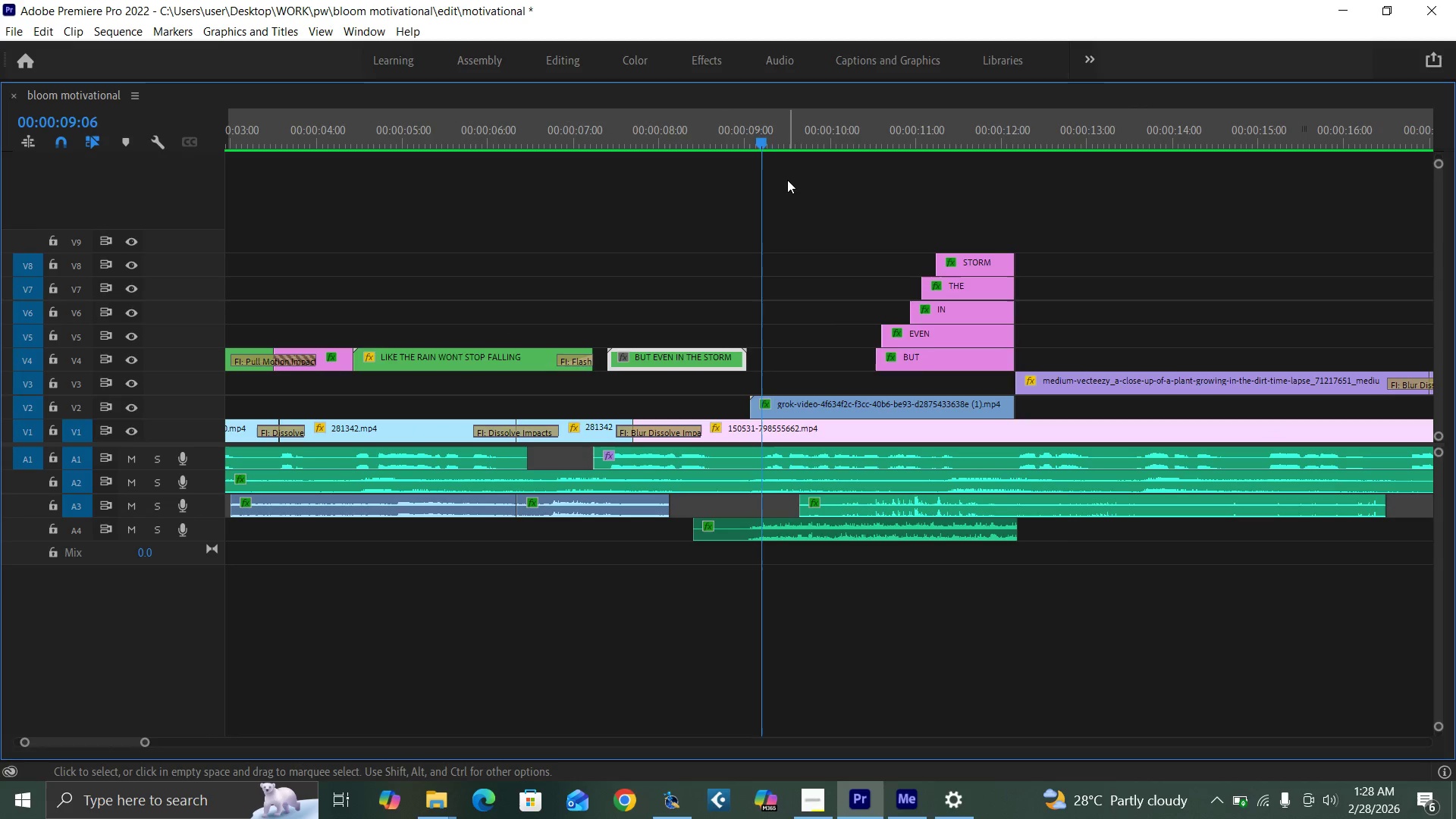 
key(ArrowRight)
 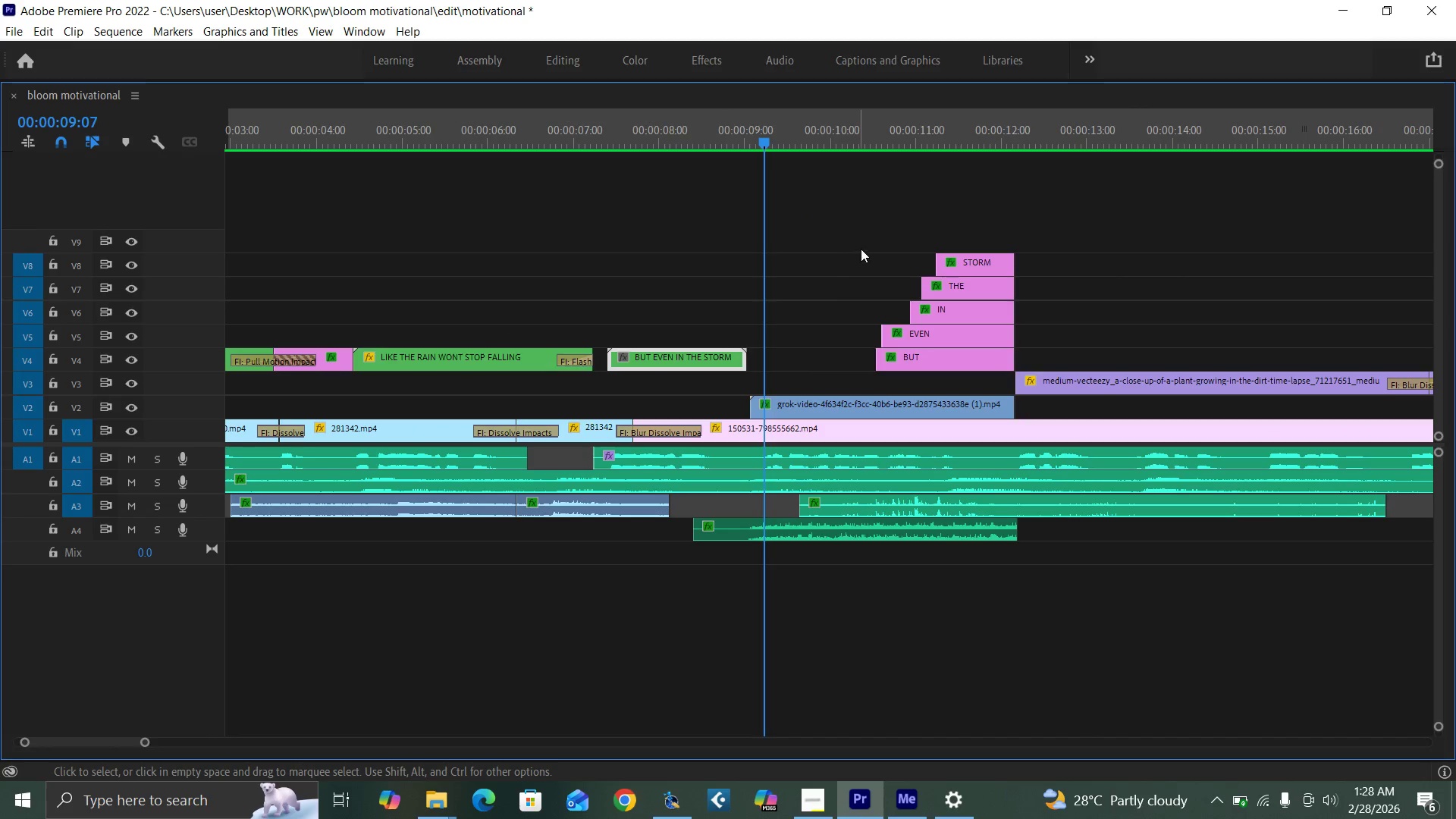 
left_click_drag(start_coordinate=[879, 234], to_coordinate=[968, 364])
 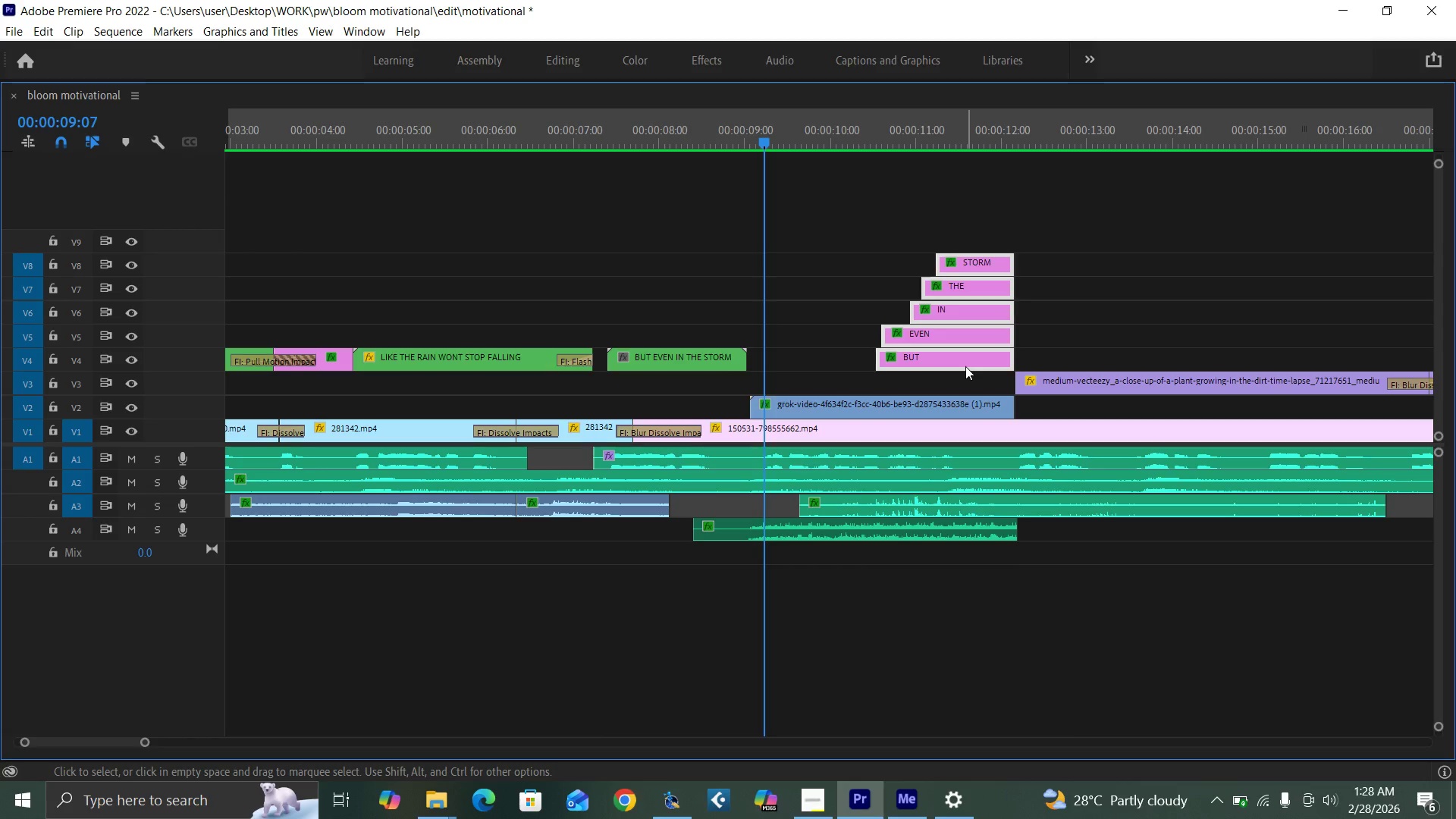 
left_click_drag(start_coordinate=[965, 366], to_coordinate=[854, 361])
 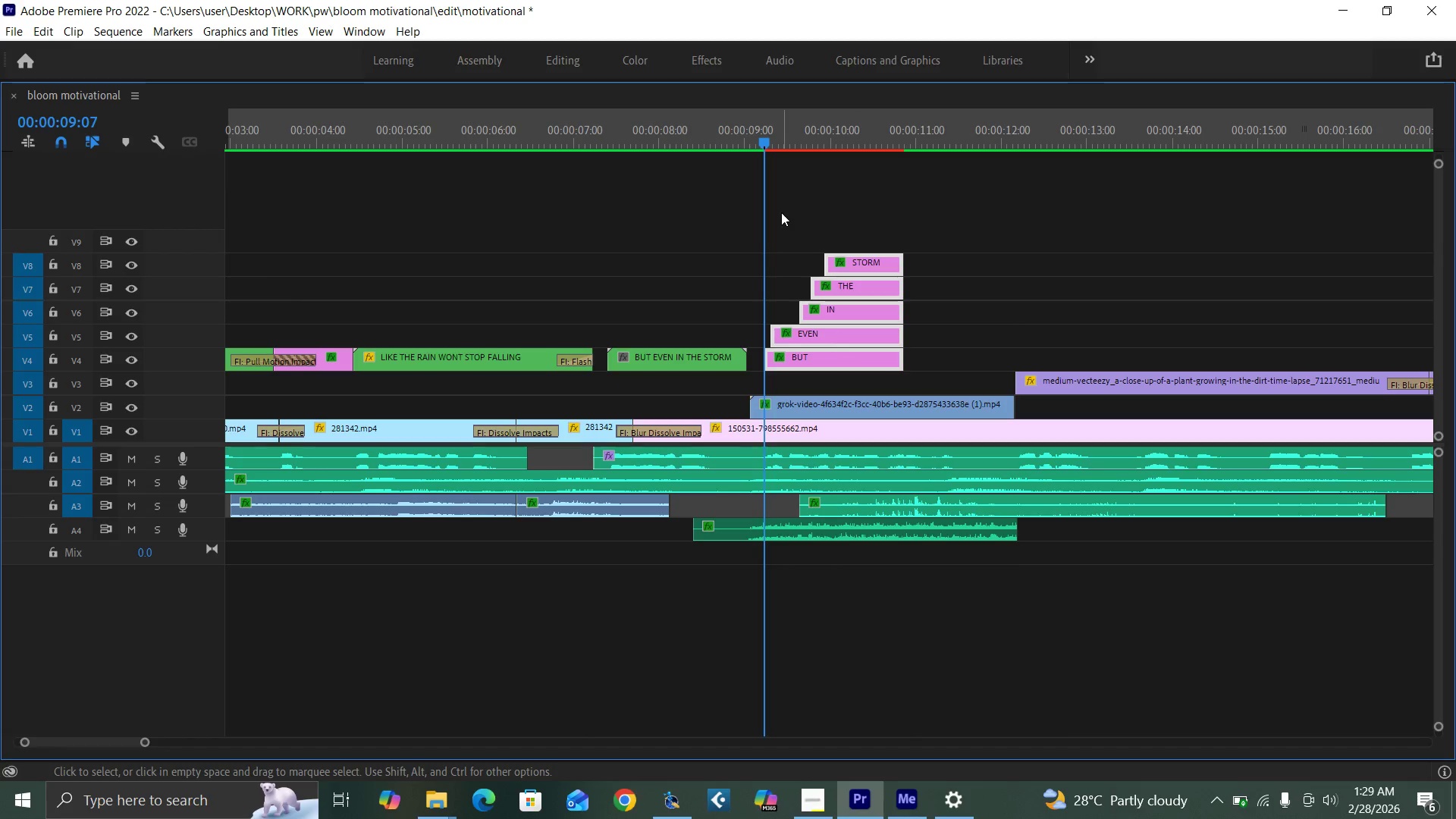 
key(Backquote)
 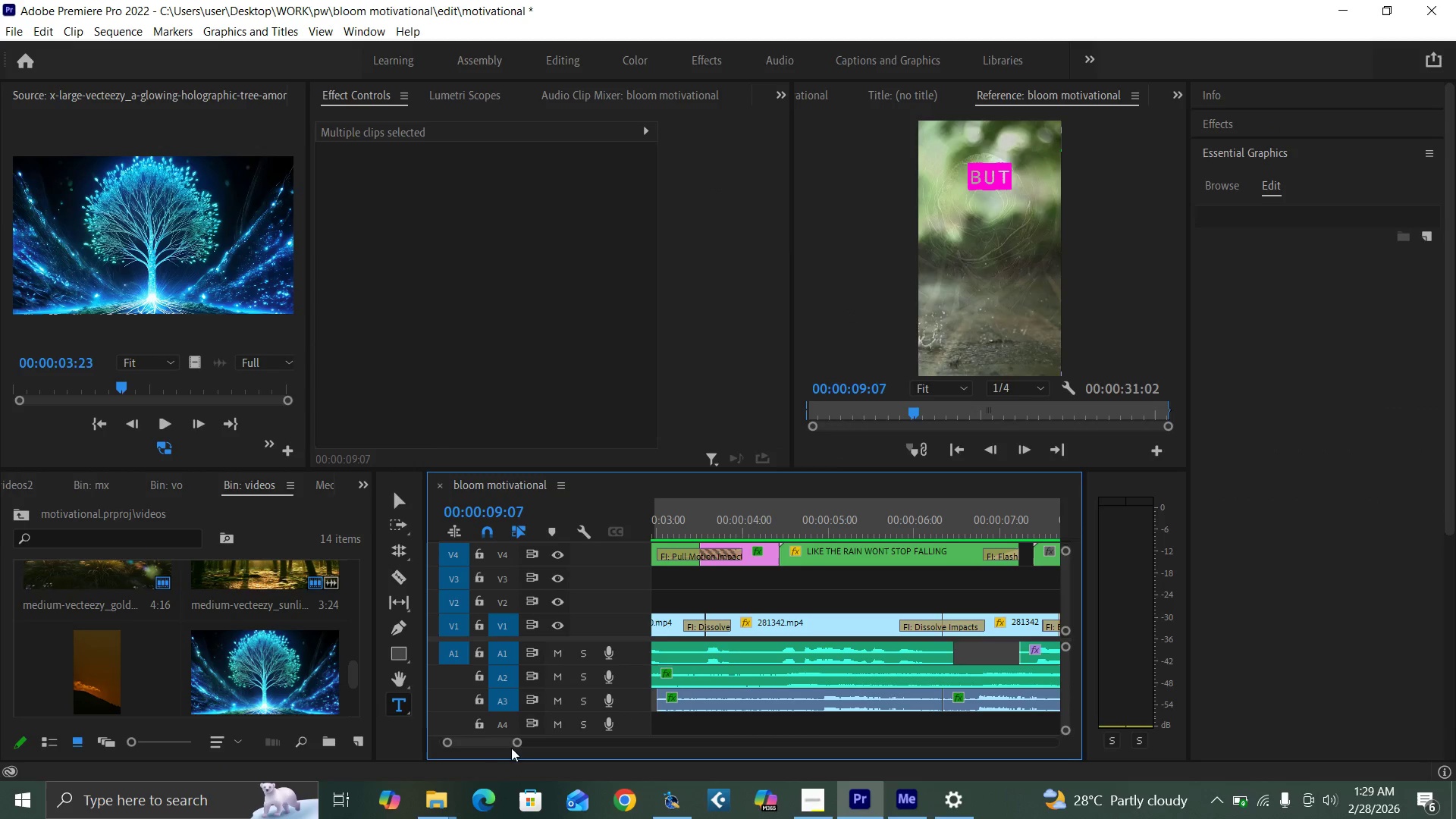 
left_click_drag(start_coordinate=[515, 743], to_coordinate=[534, 751])
 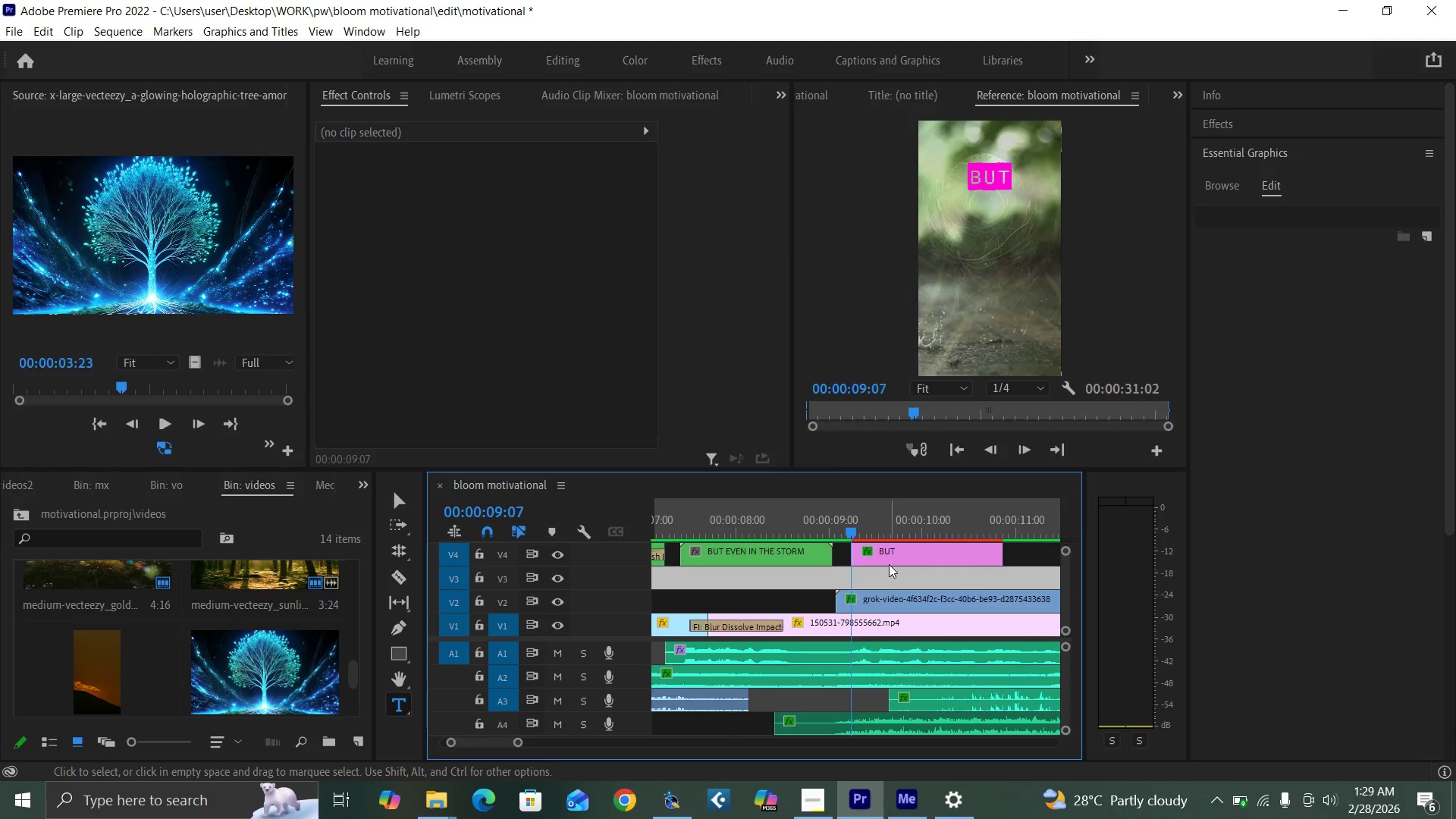 
left_click([885, 559])
 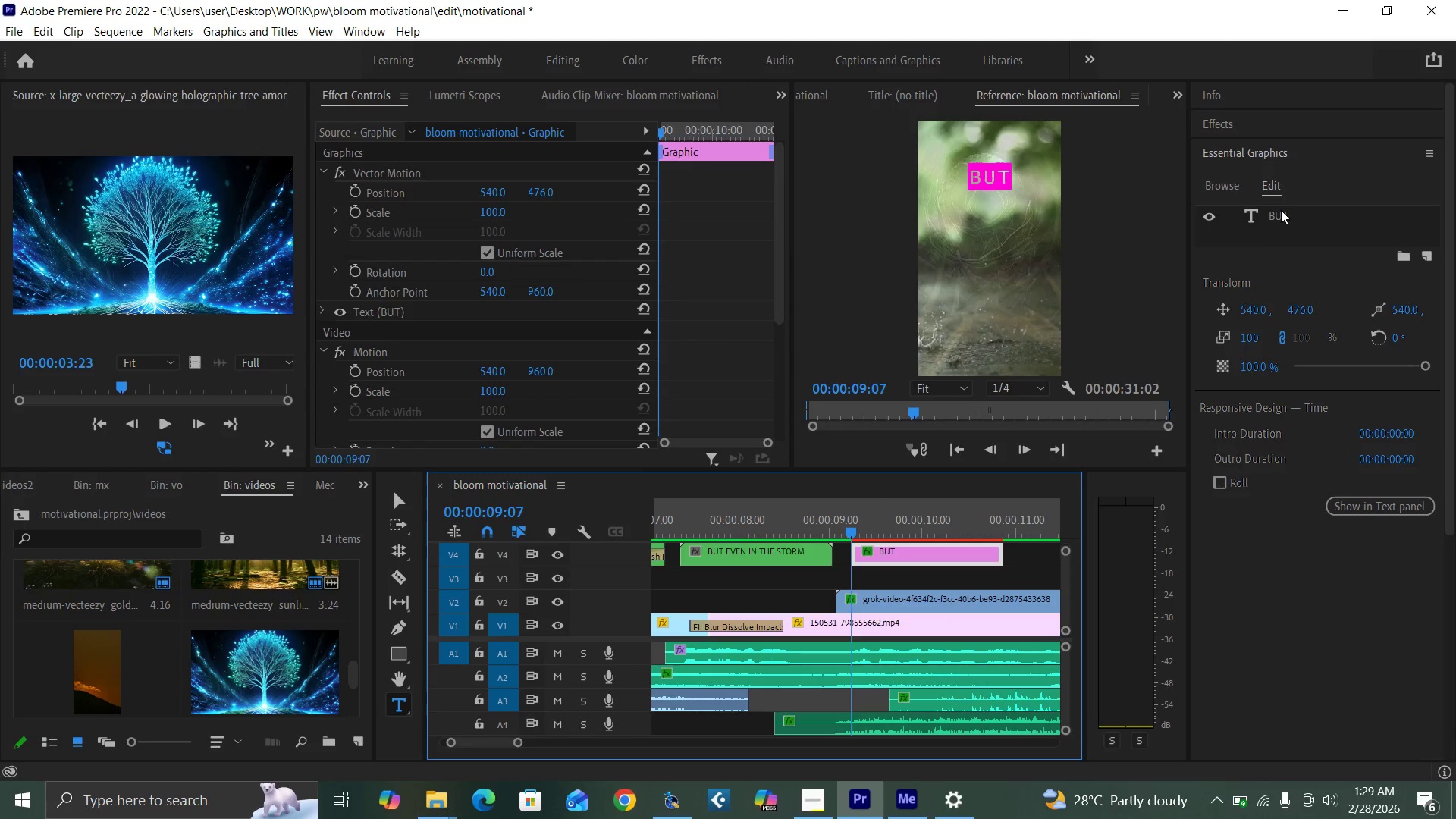 
double_click([1281, 210])
 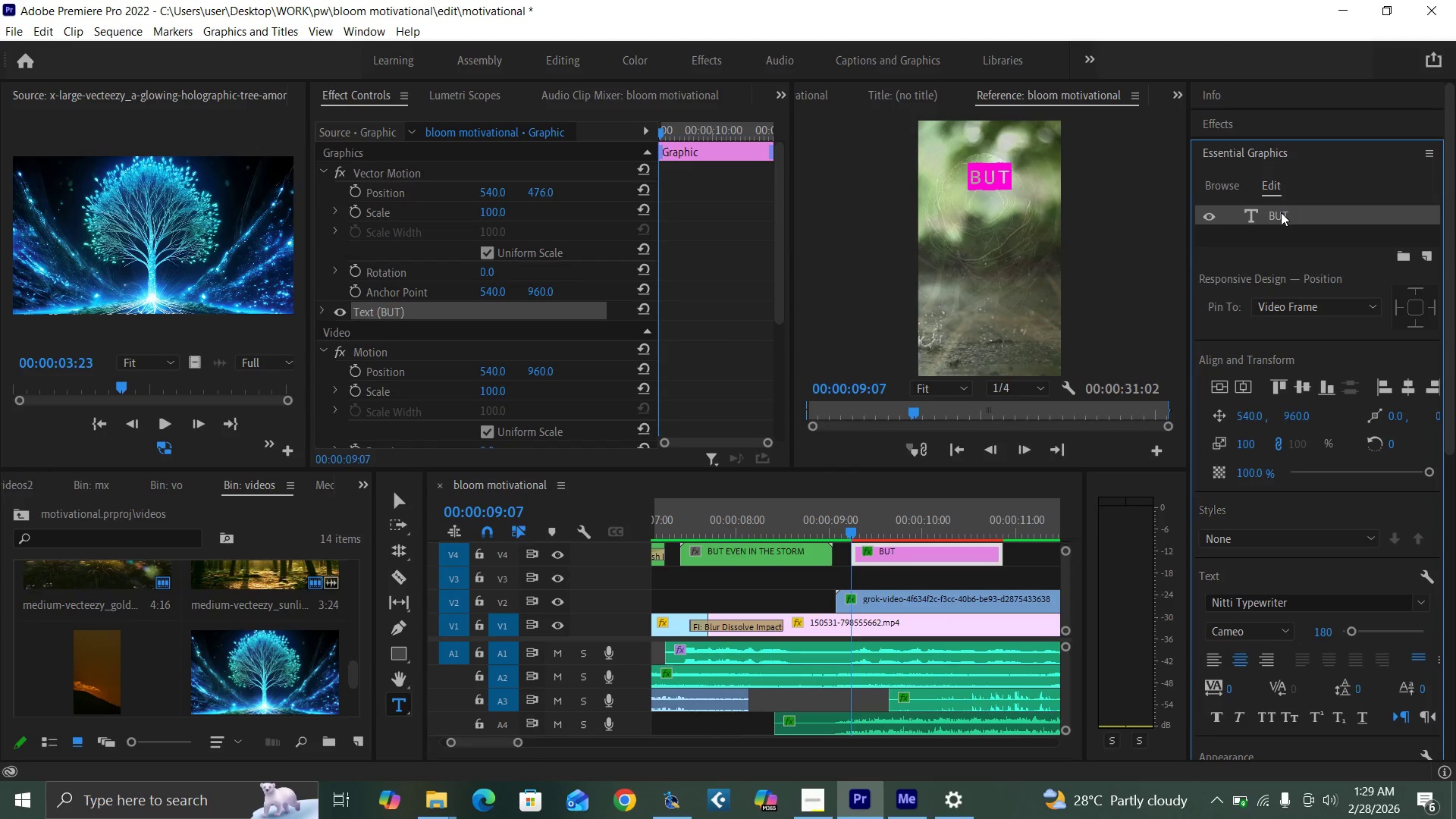 
double_click([1281, 212])
 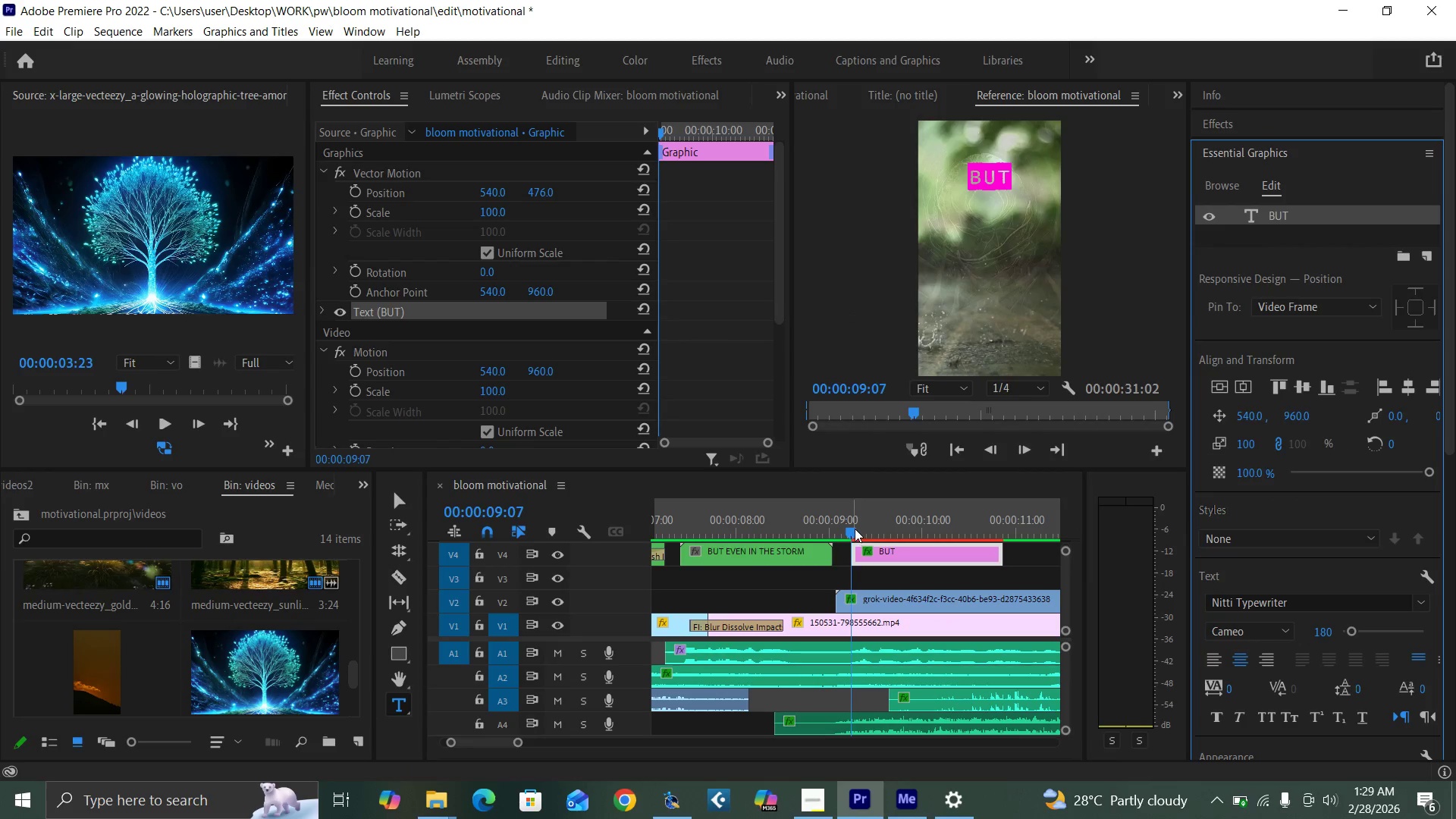 
left_click_drag(start_coordinate=[855, 529], to_coordinate=[861, 530])
 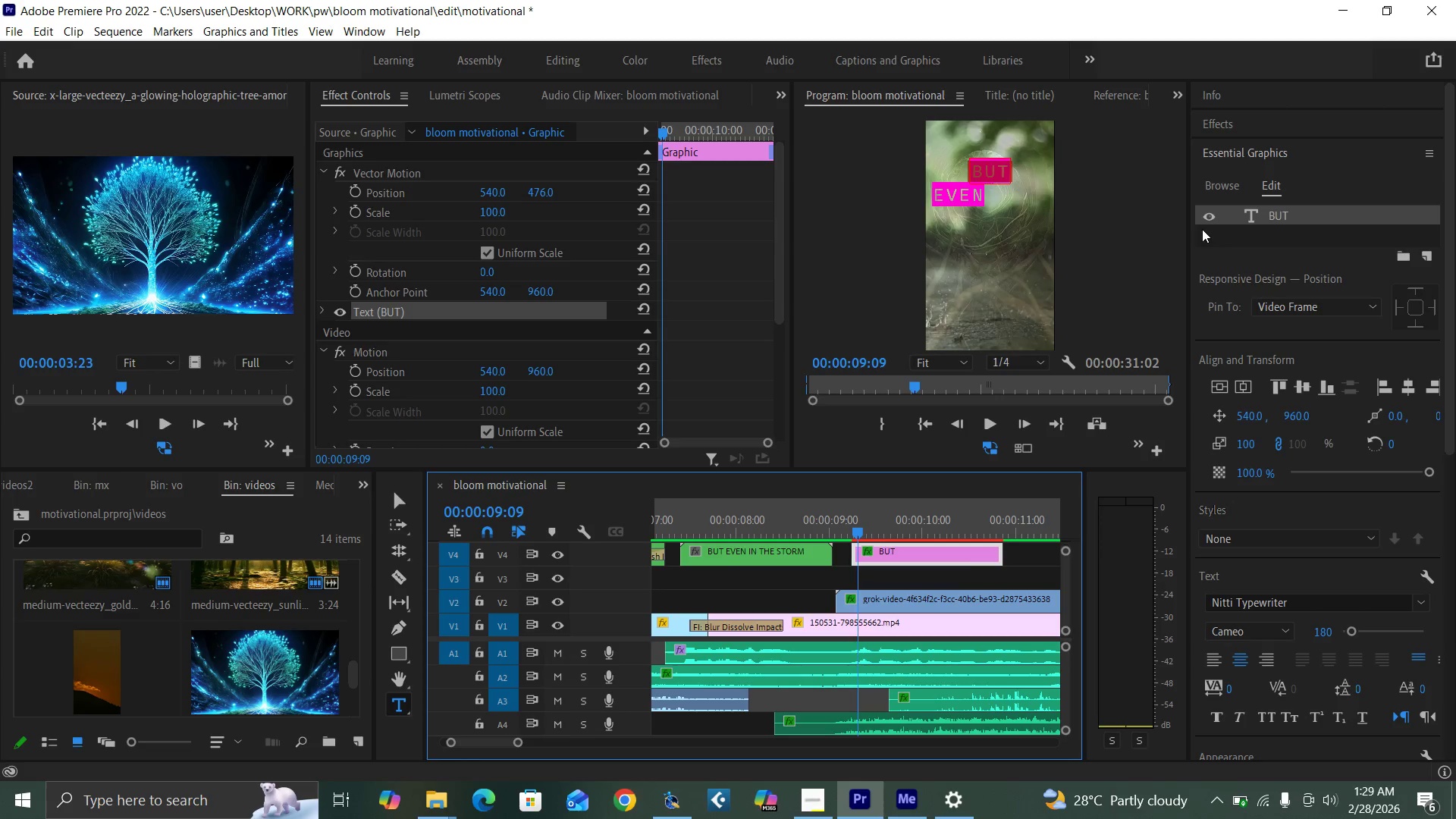 
double_click([1274, 214])
 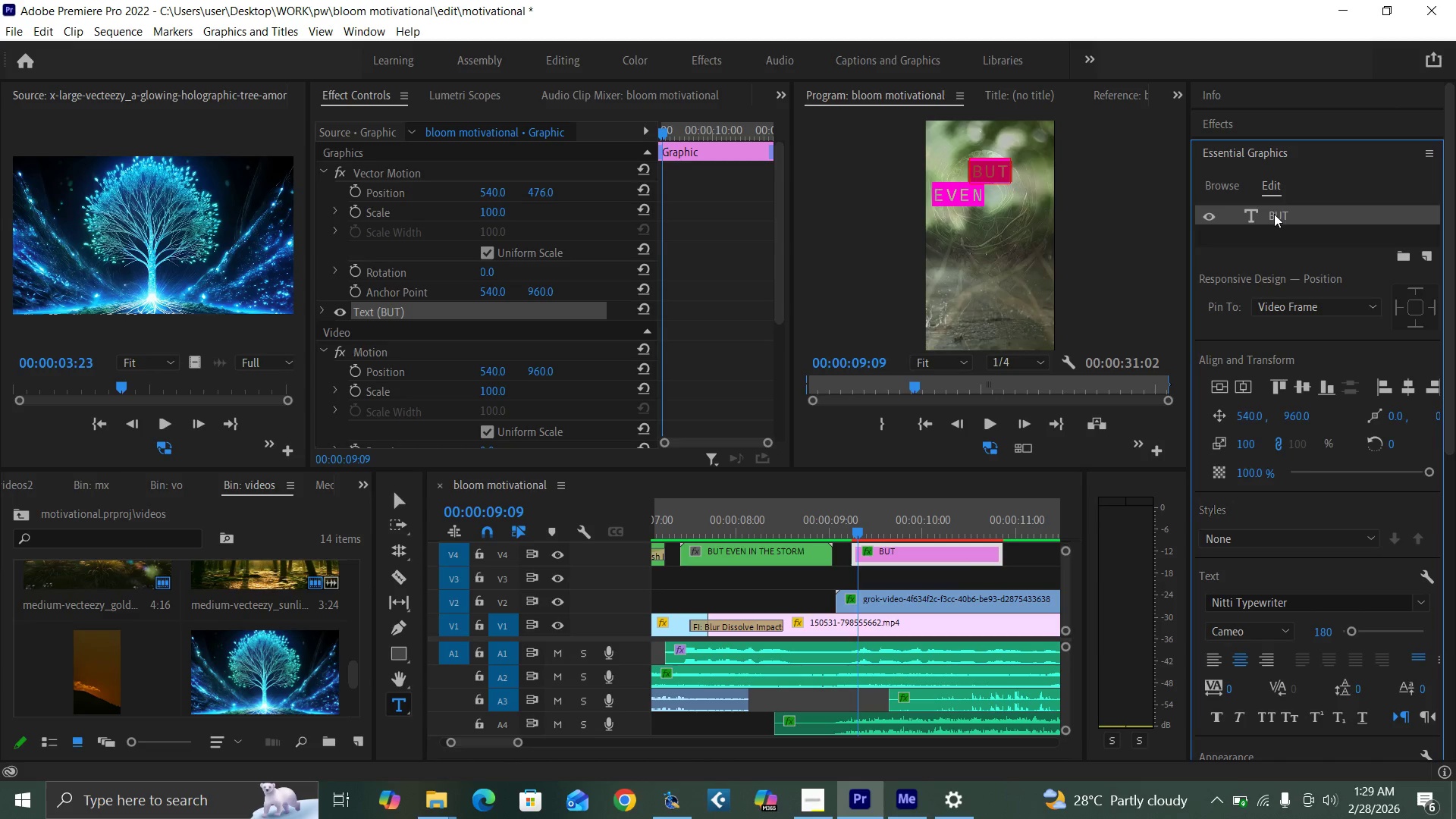 
key(S)
 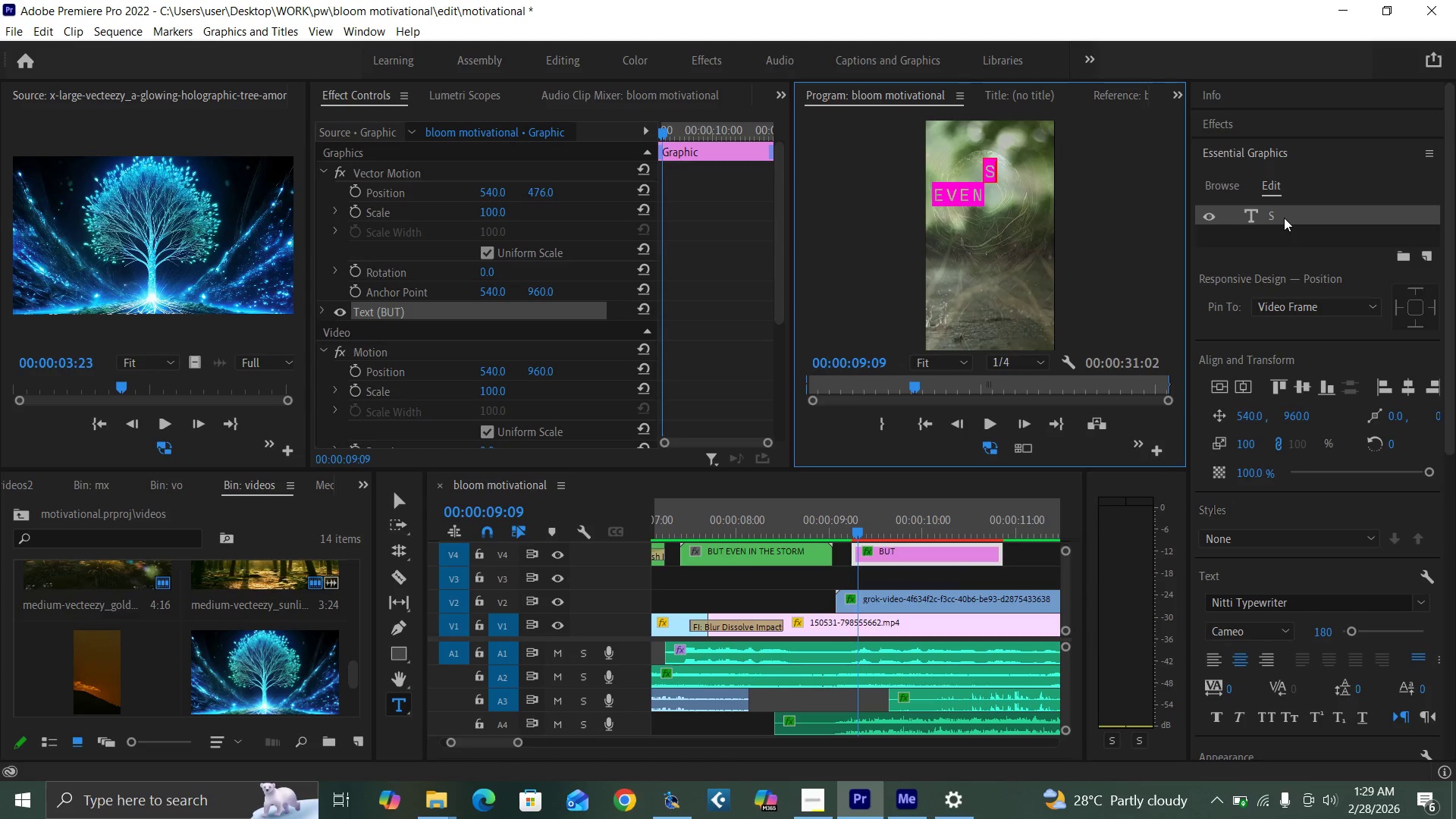 
type(OMETHING)
 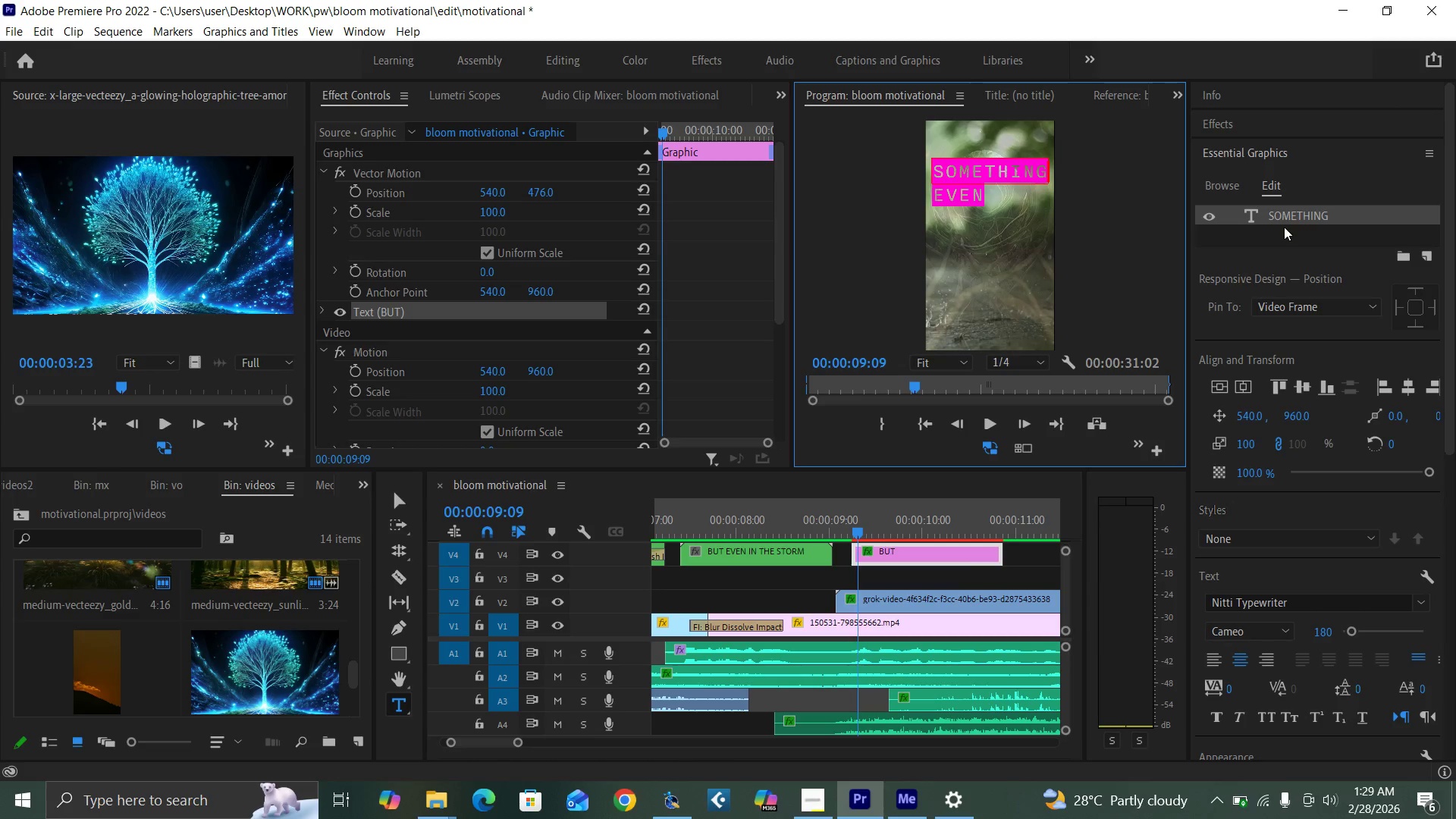 
mouse_move([1047, 562])
 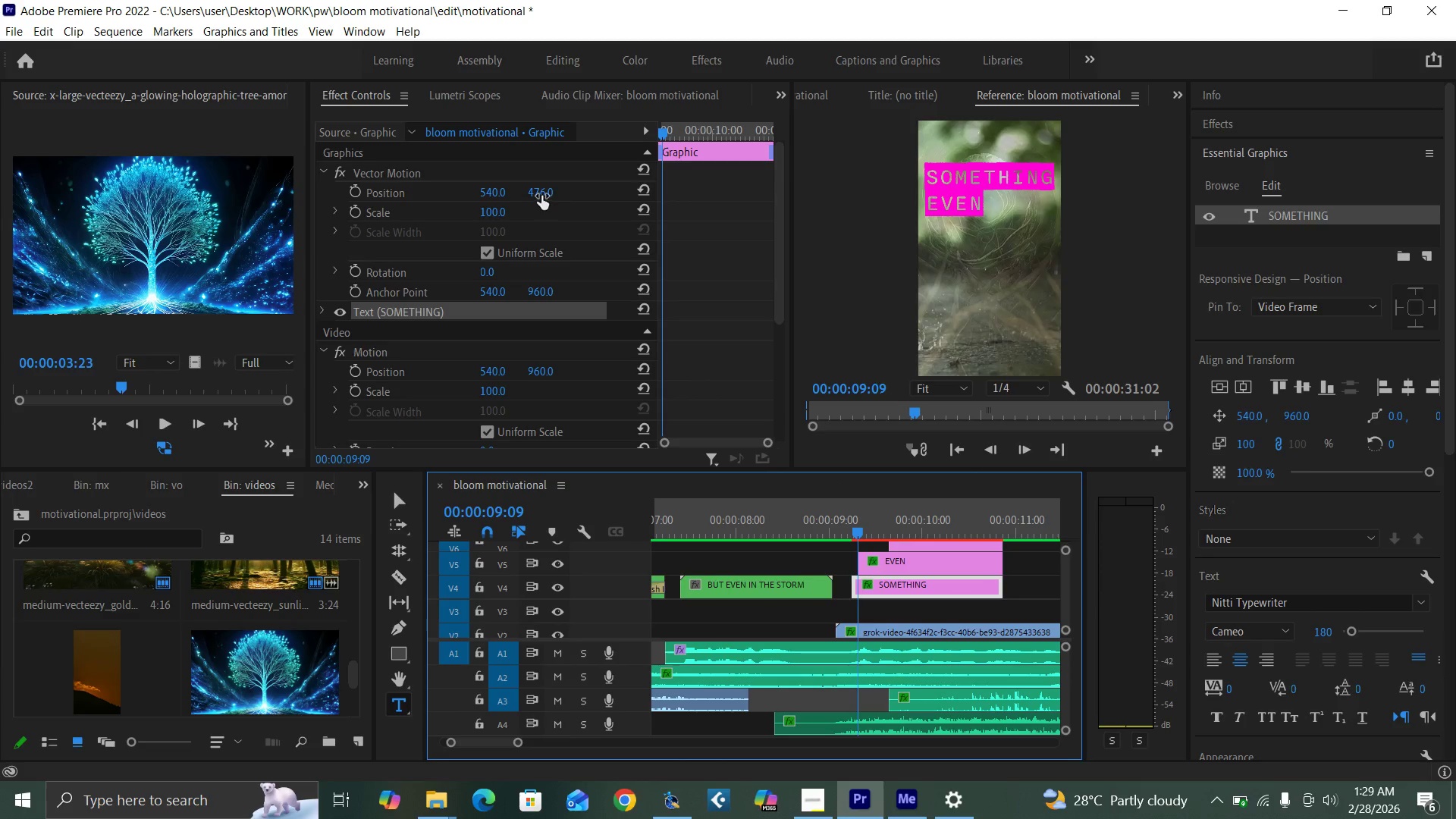 
wait(5.99)
 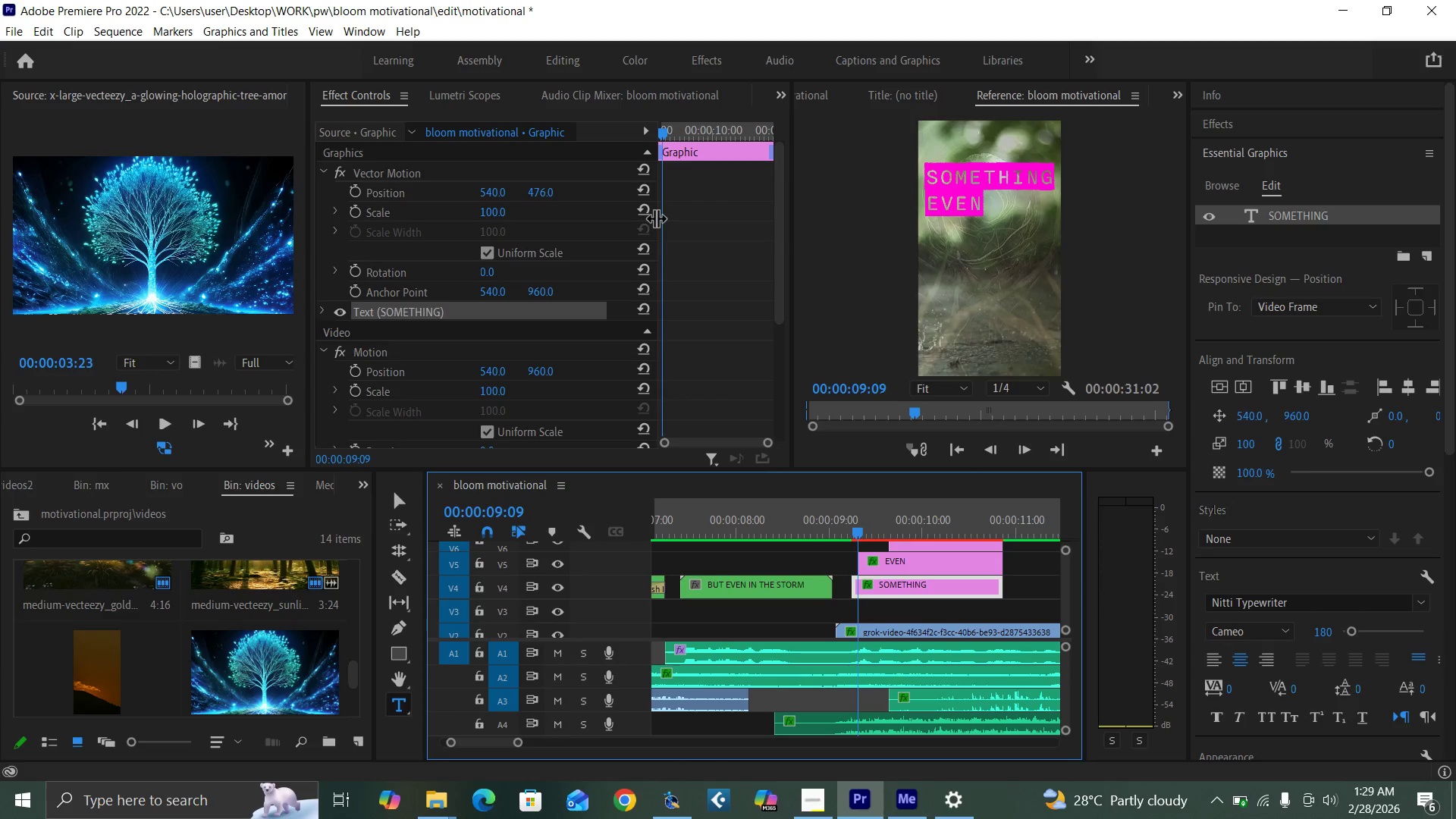 
left_click_drag(start_coordinate=[541, 196], to_coordinate=[387, 253])
 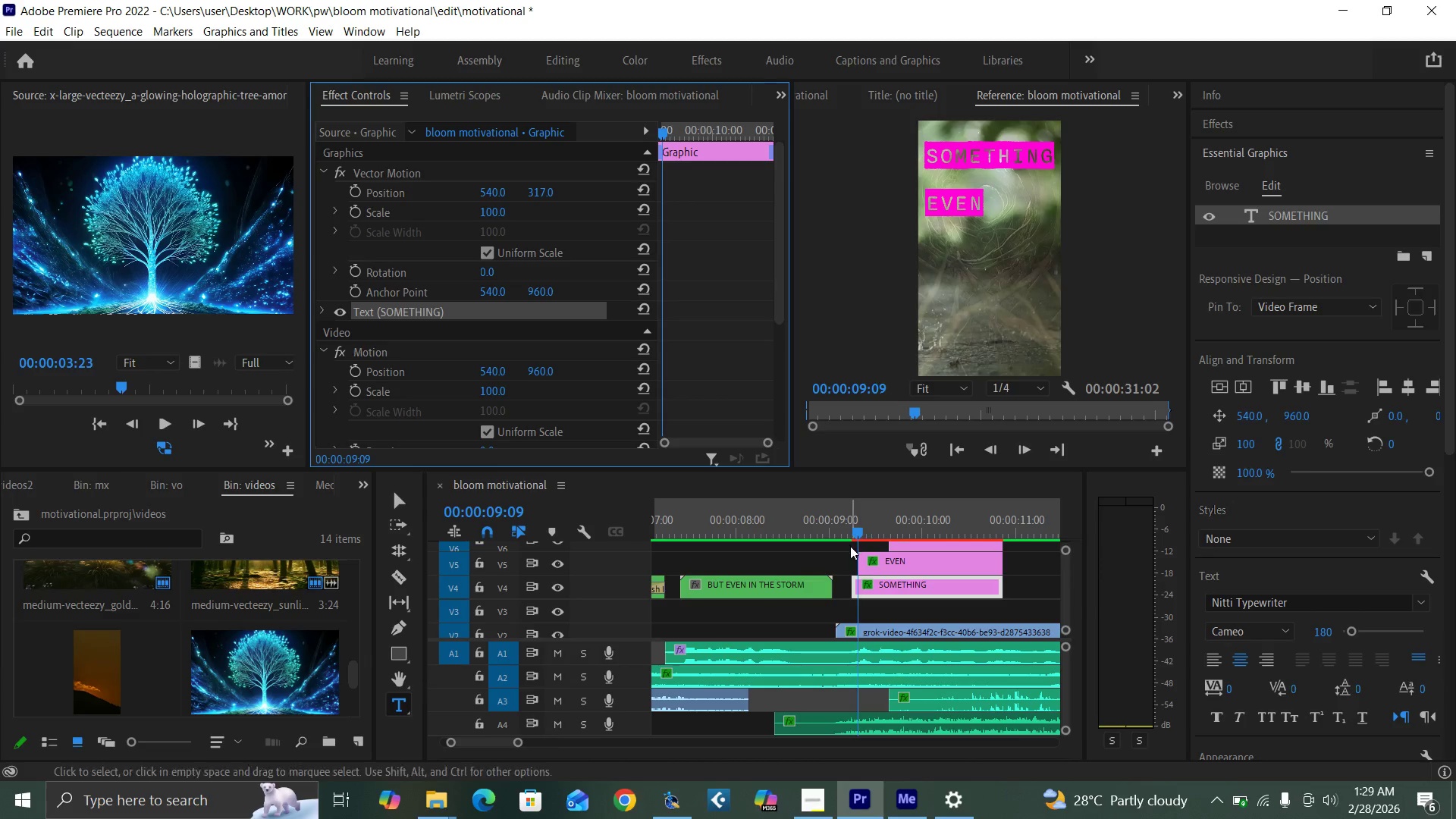 
left_click([869, 535])
 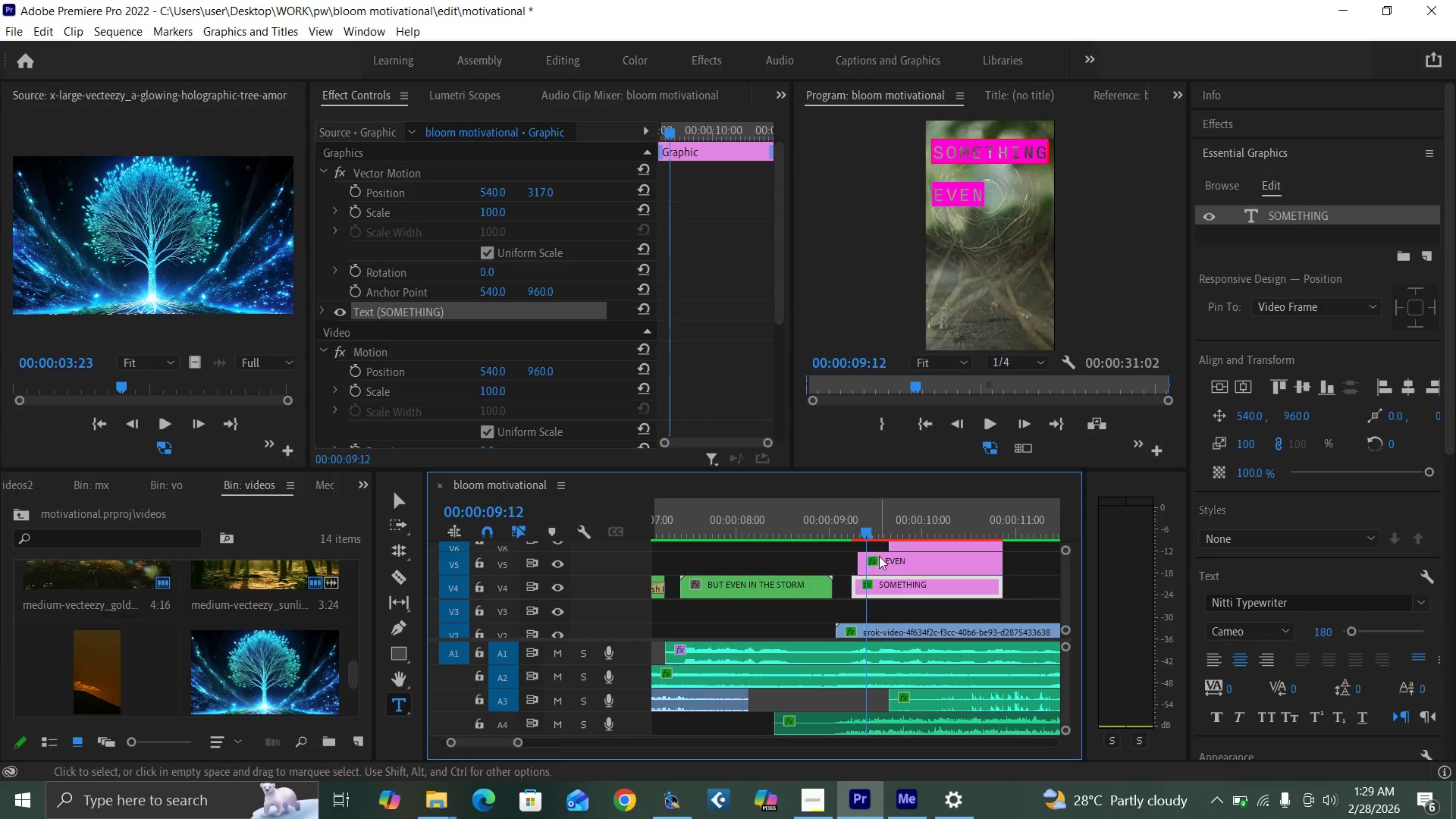 
left_click([880, 557])
 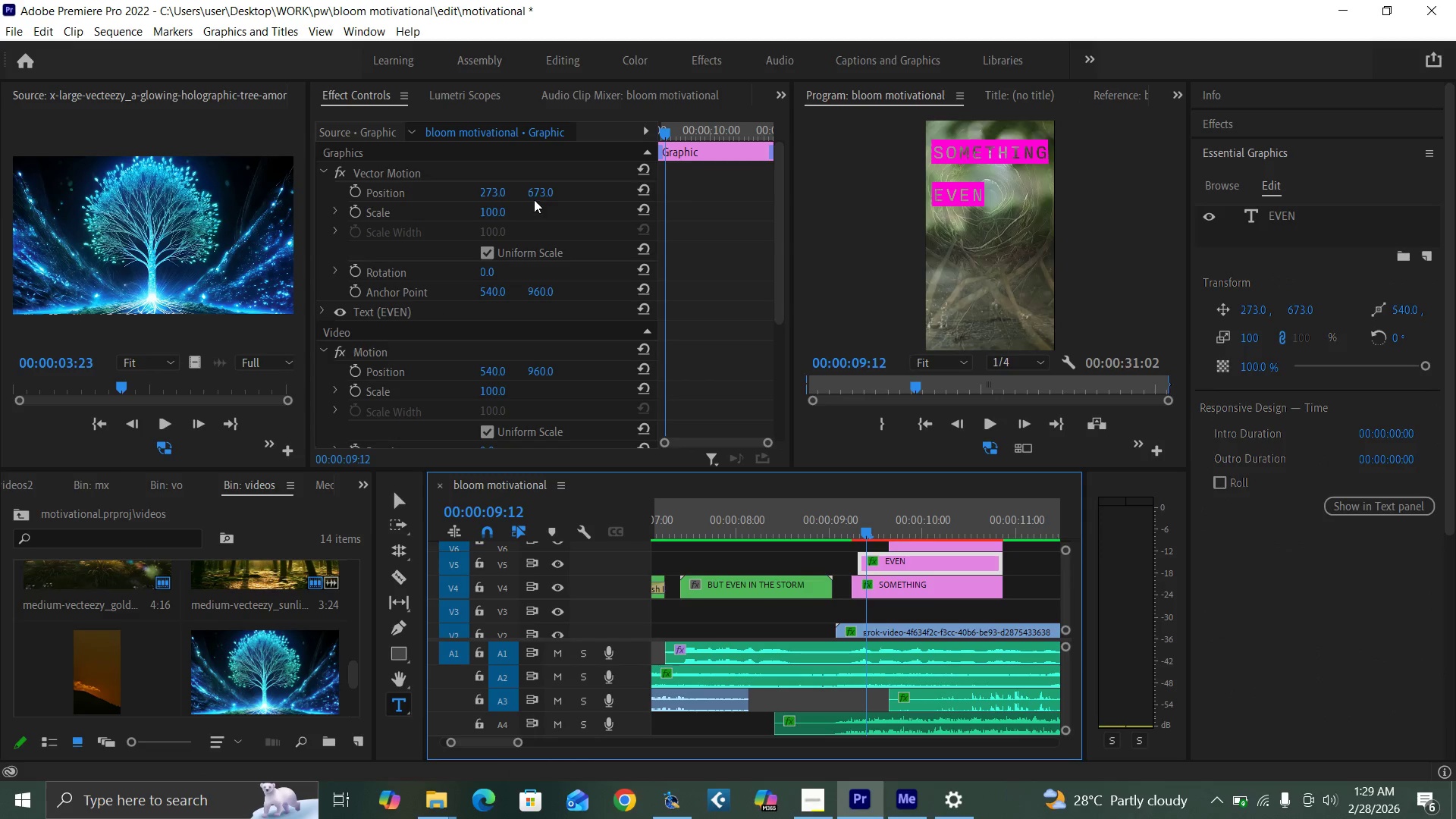 
left_click_drag(start_coordinate=[532, 196], to_coordinate=[386, 307])
 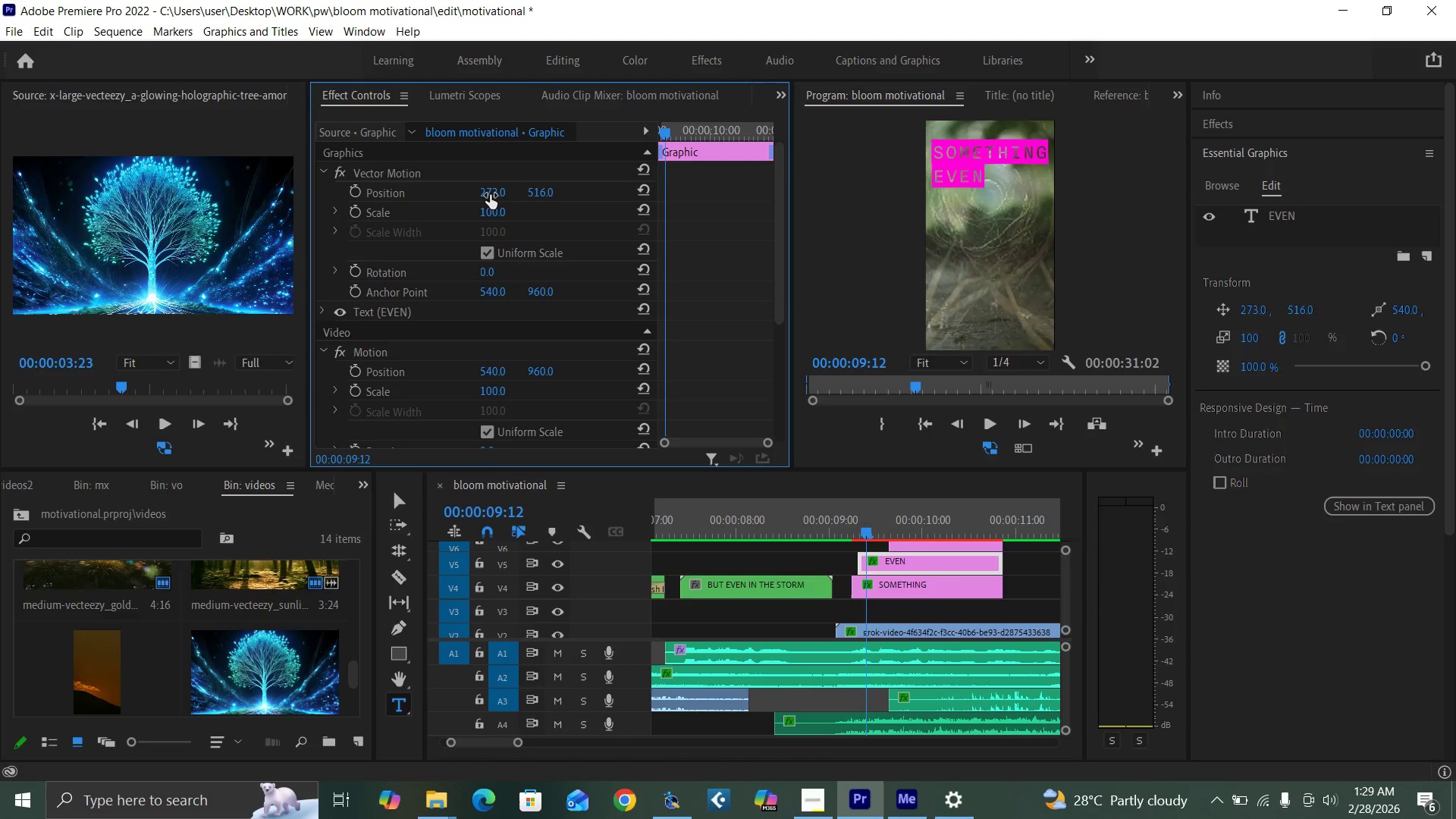 
left_click_drag(start_coordinate=[490, 195], to_coordinate=[727, 195])
 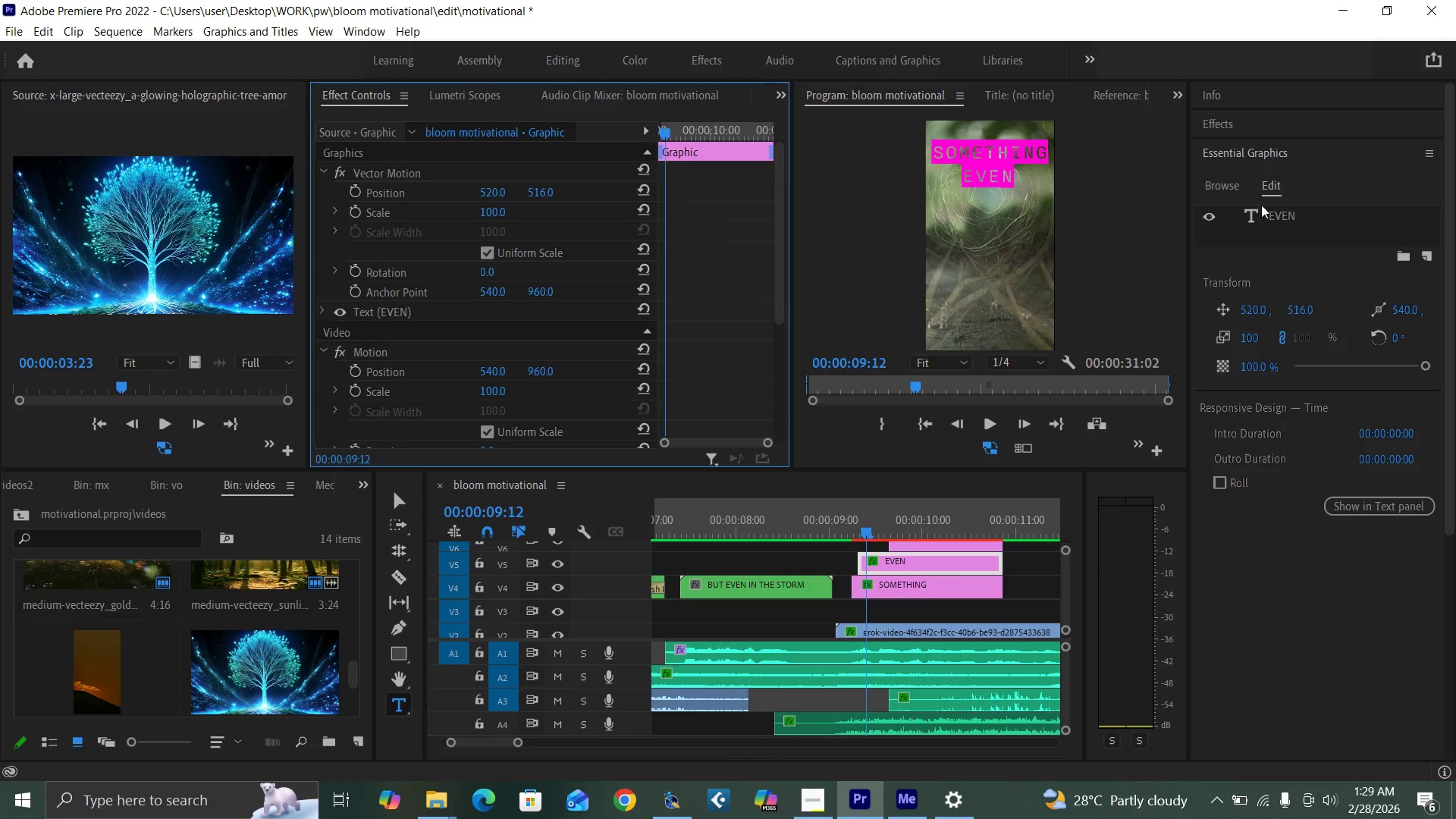 
left_click([1276, 211])
 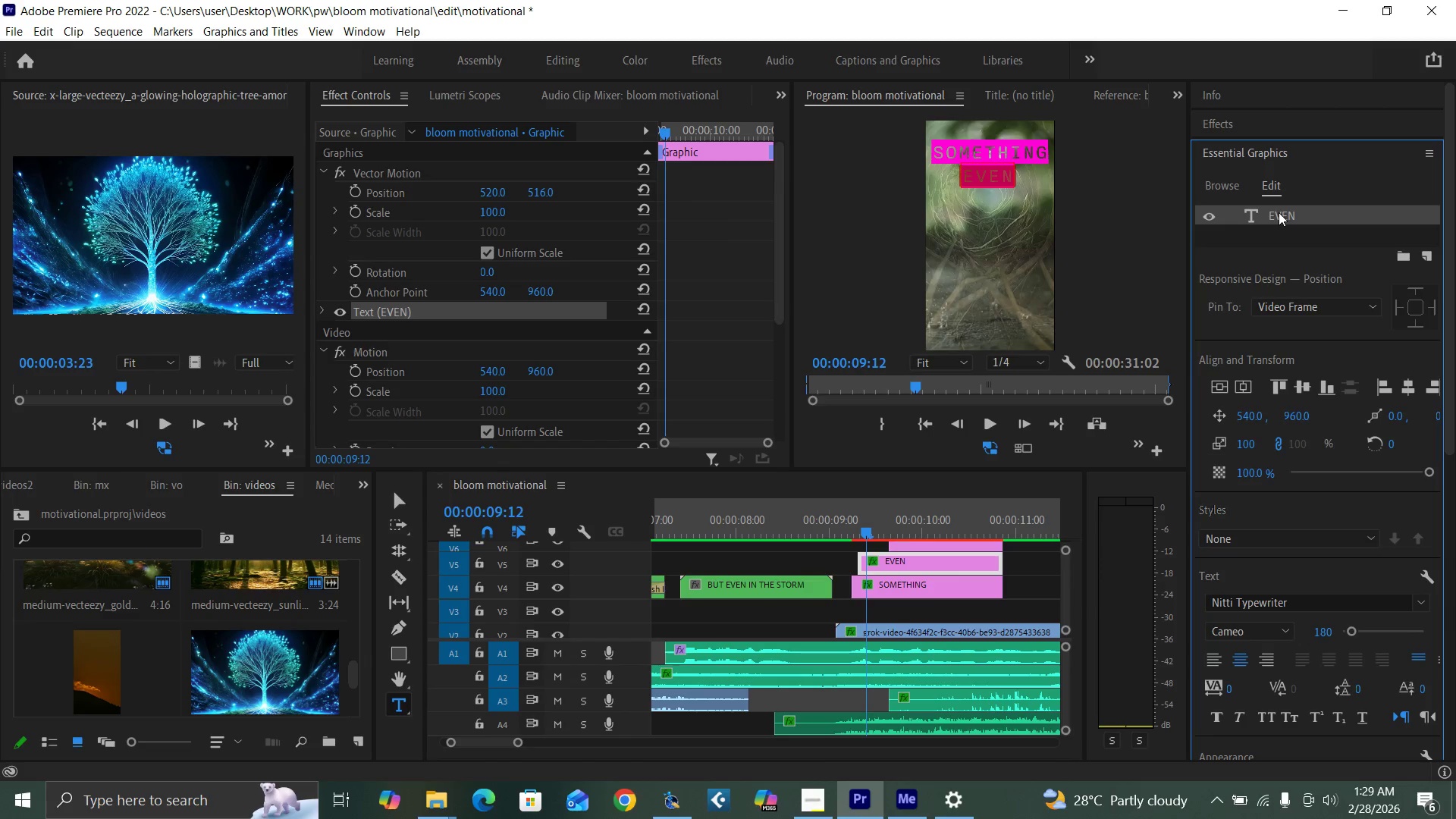 
type(IS)
 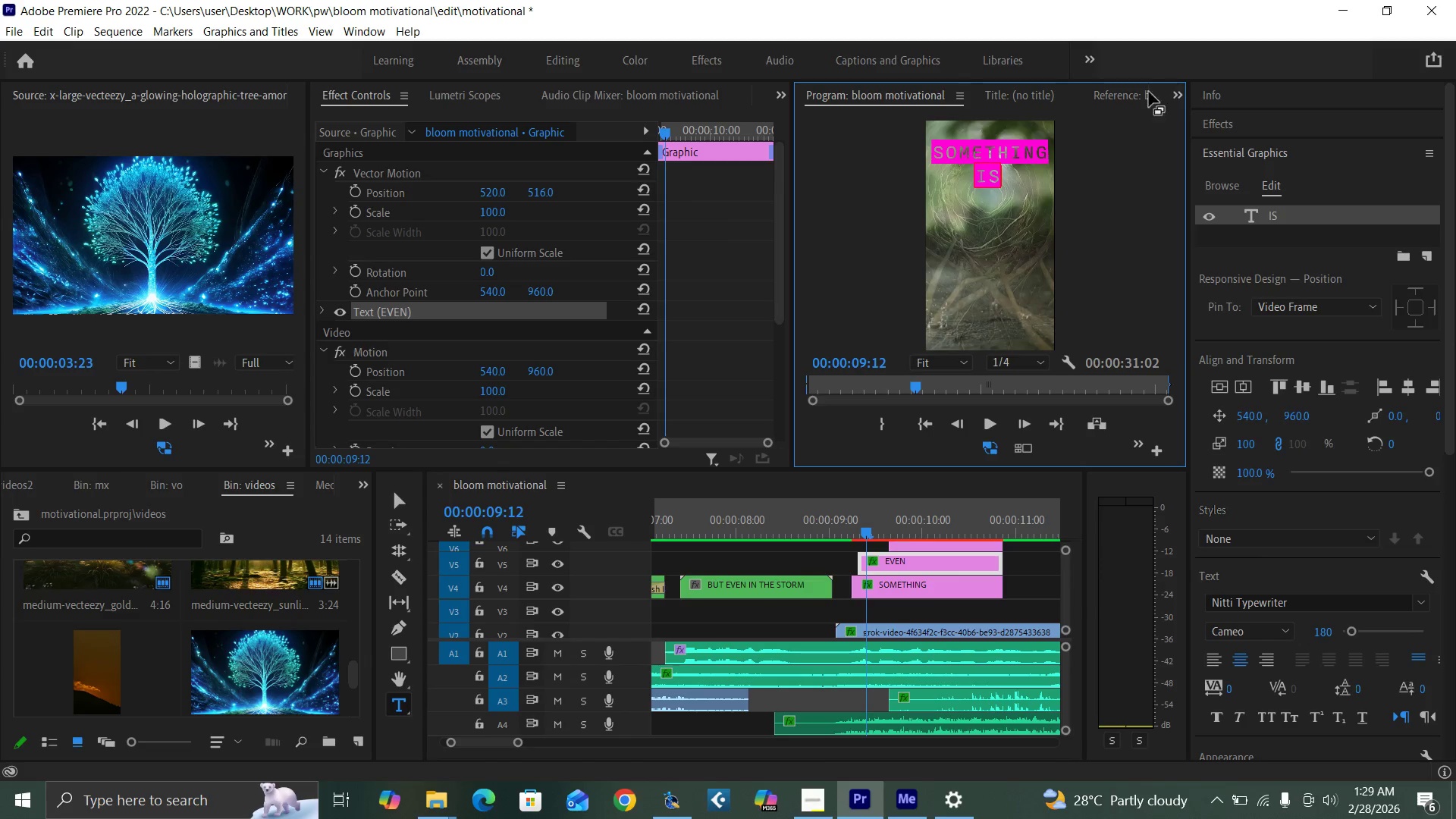 
key(Control+Backquote)
 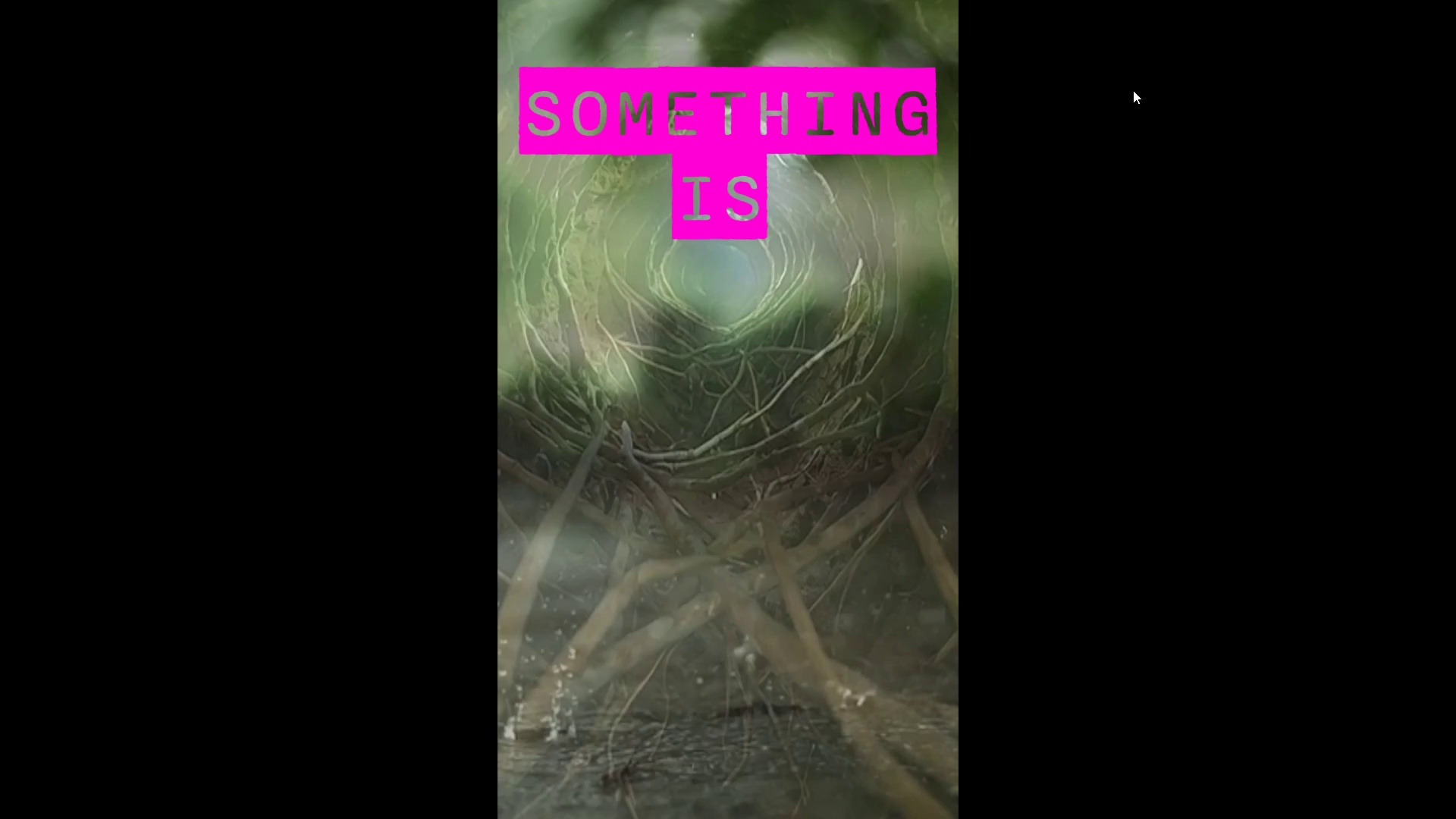 
hold_key(key=ControlLeft, duration=1.52)
 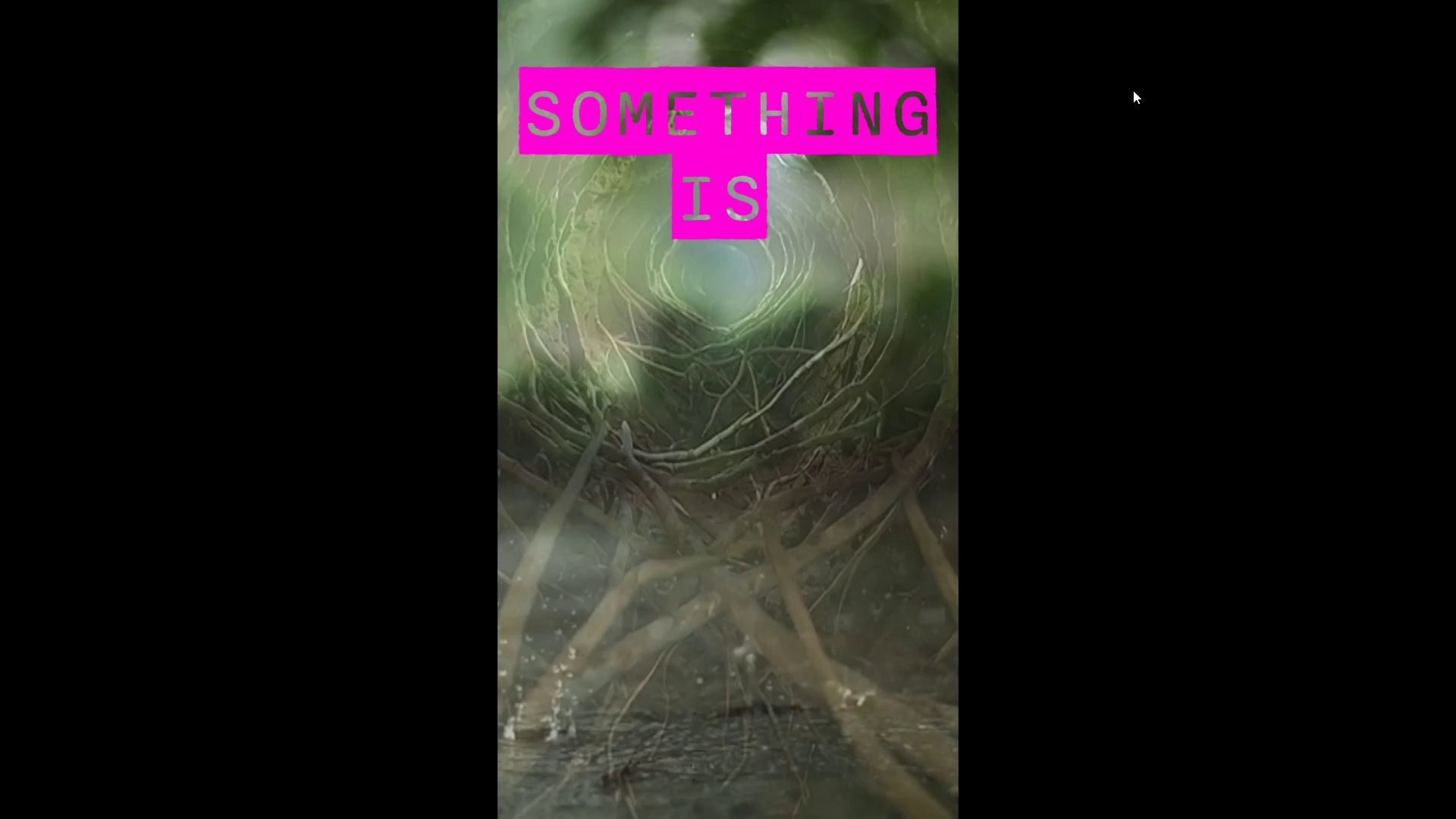 
key(Control+Backquote)
 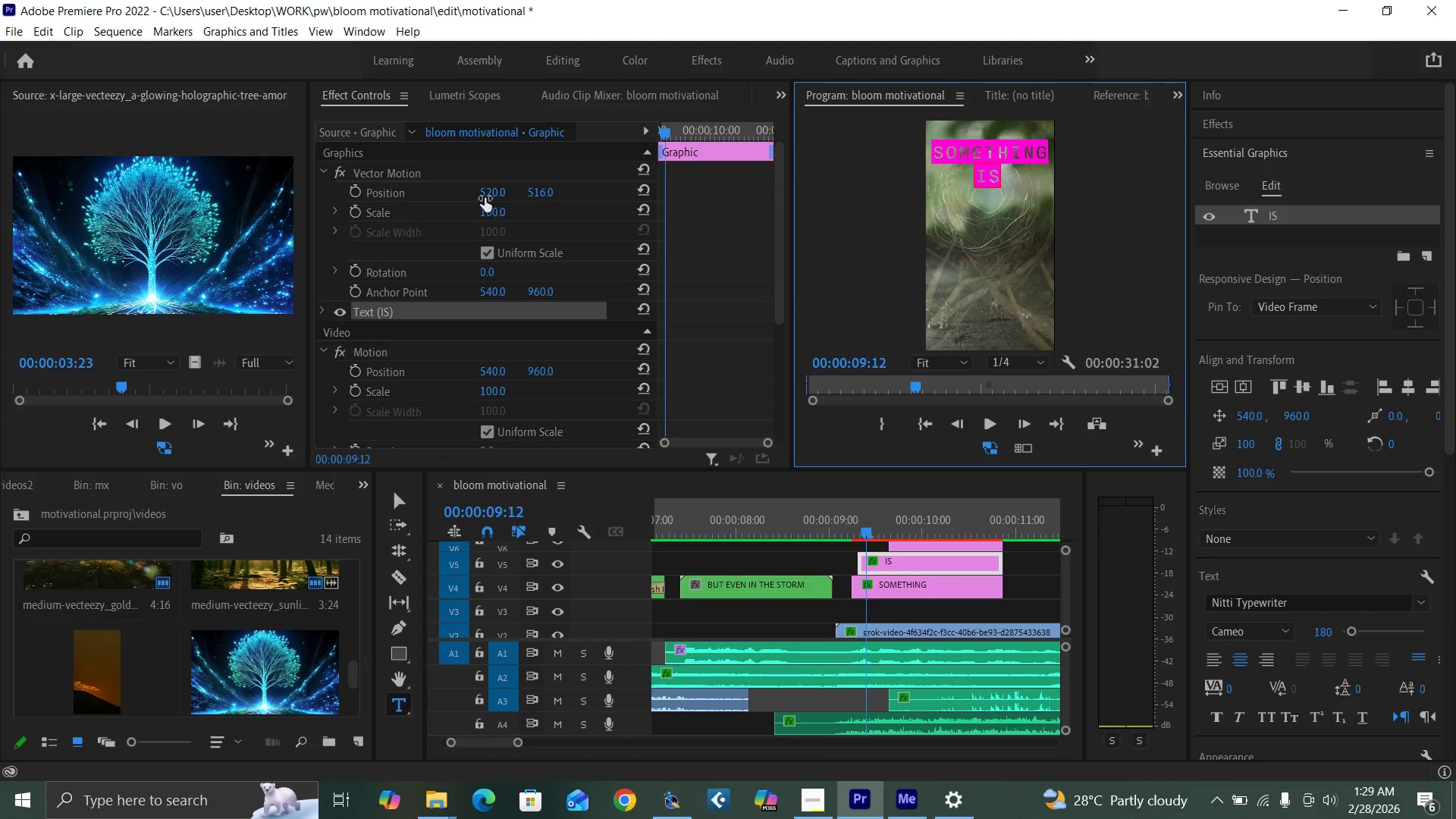 
left_click_drag(start_coordinate=[487, 194], to_coordinate=[518, 194])
 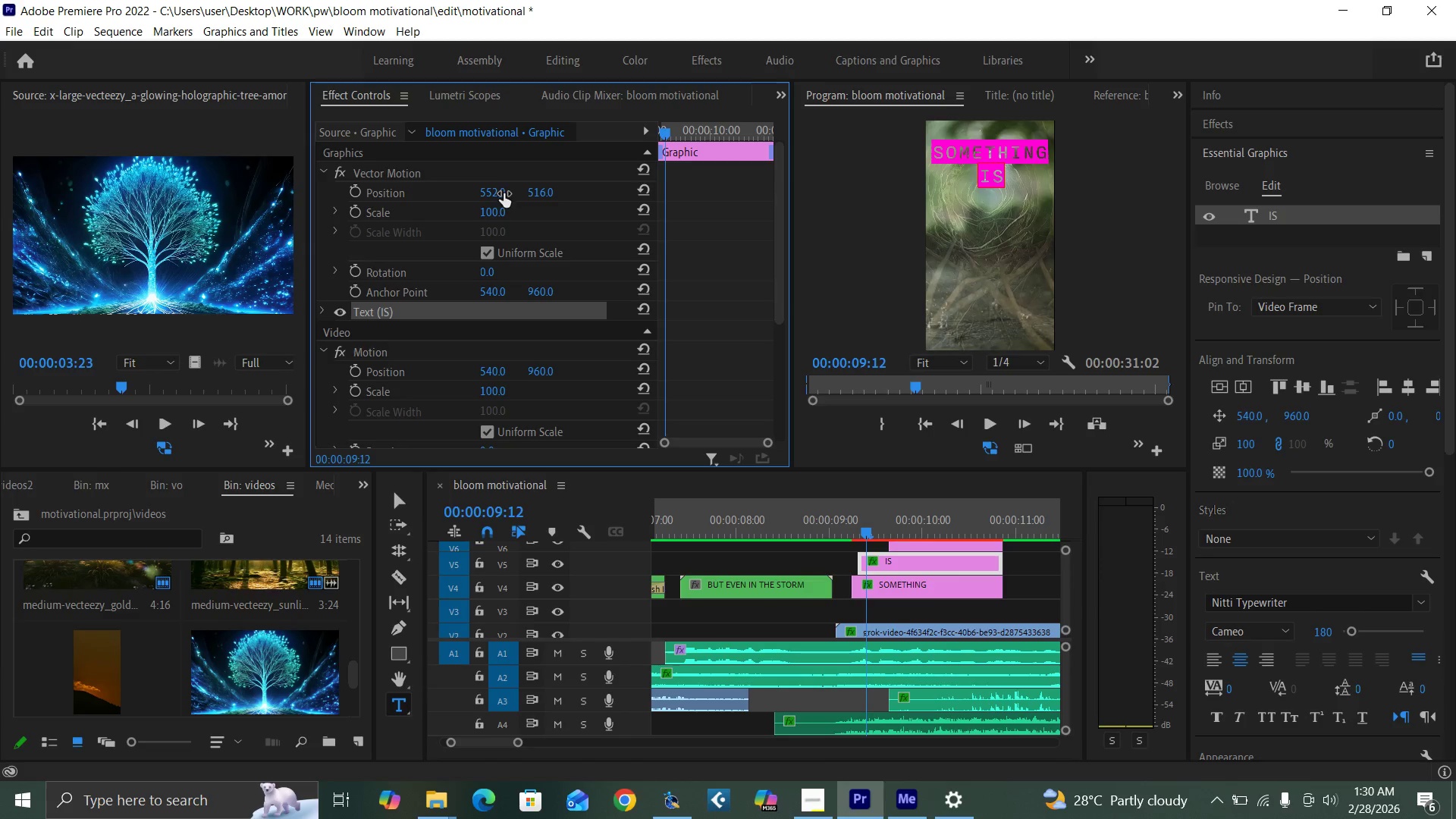 
key(Control+Backquote)
 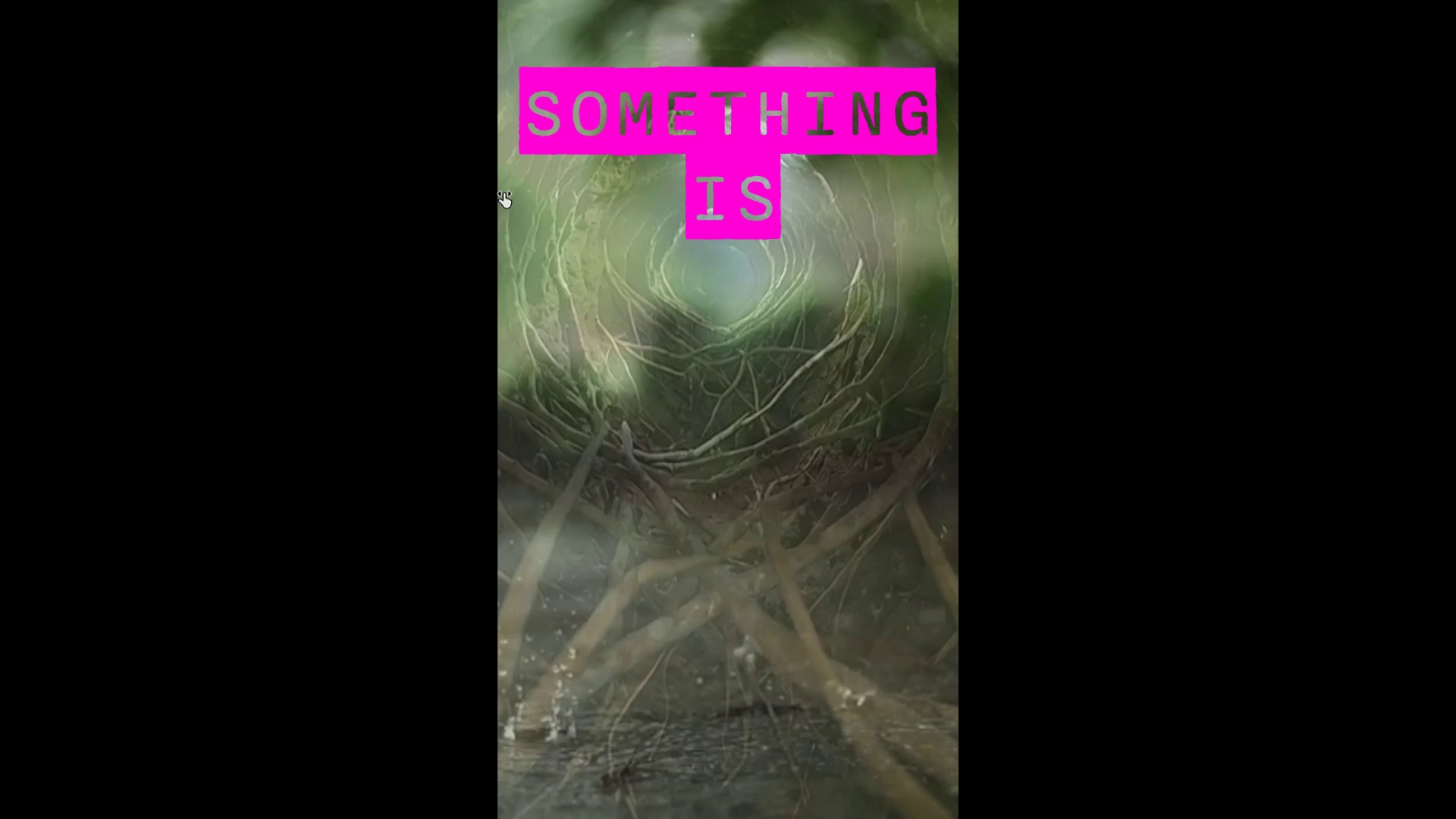 
hold_key(key=ControlLeft, duration=1.5)
 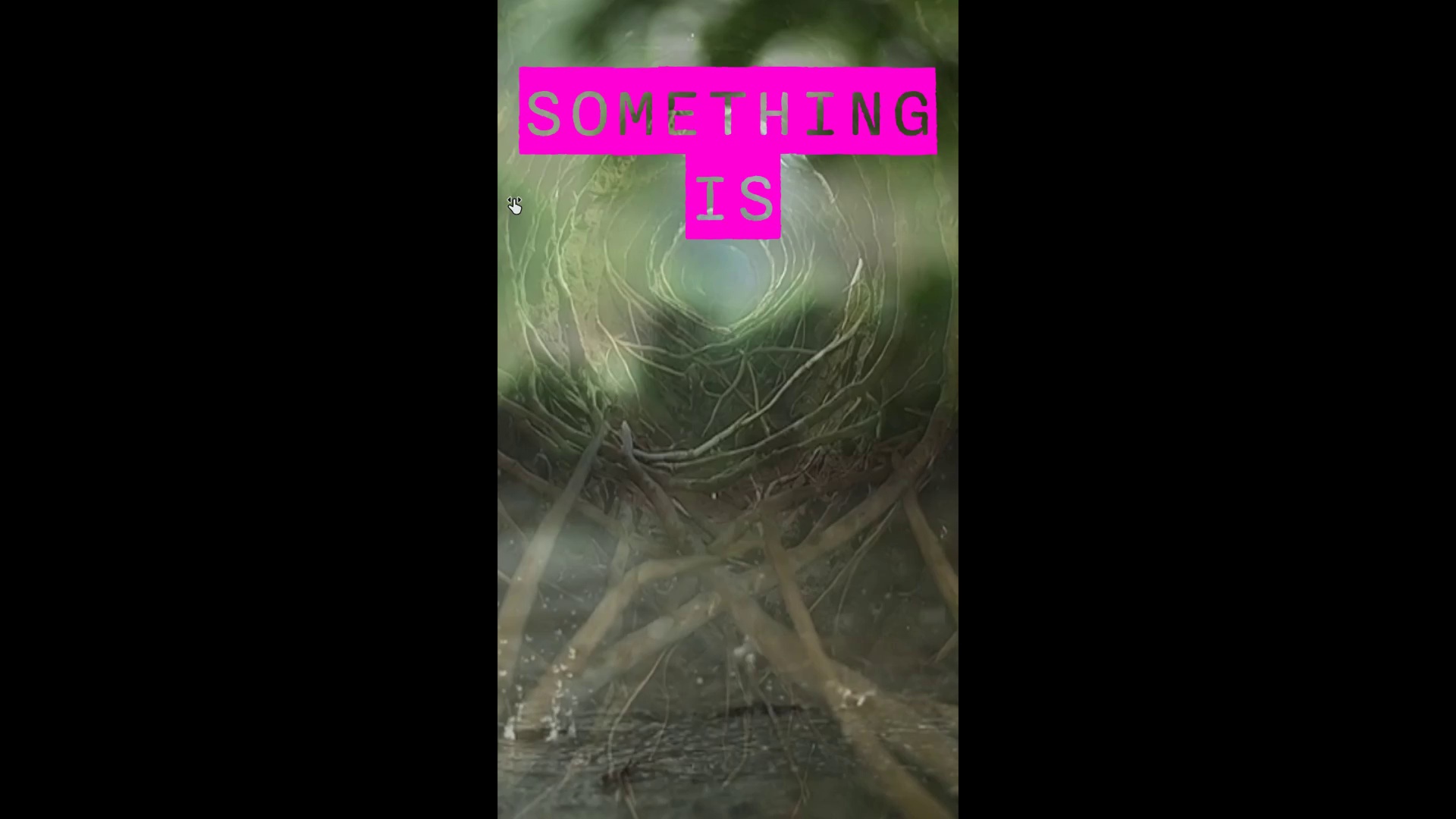 
key(Control+Backquote)
 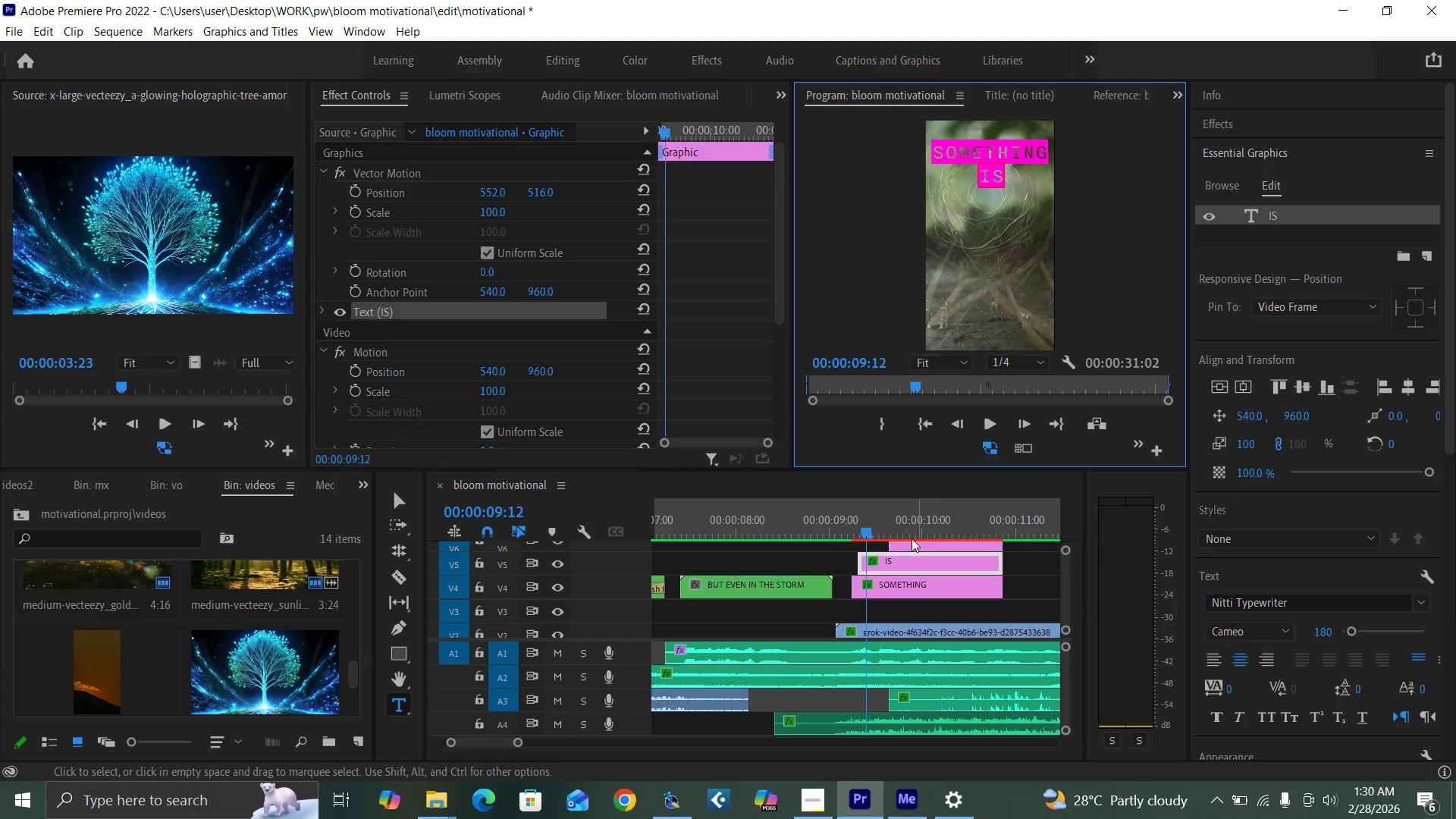 
left_click([828, 530])
 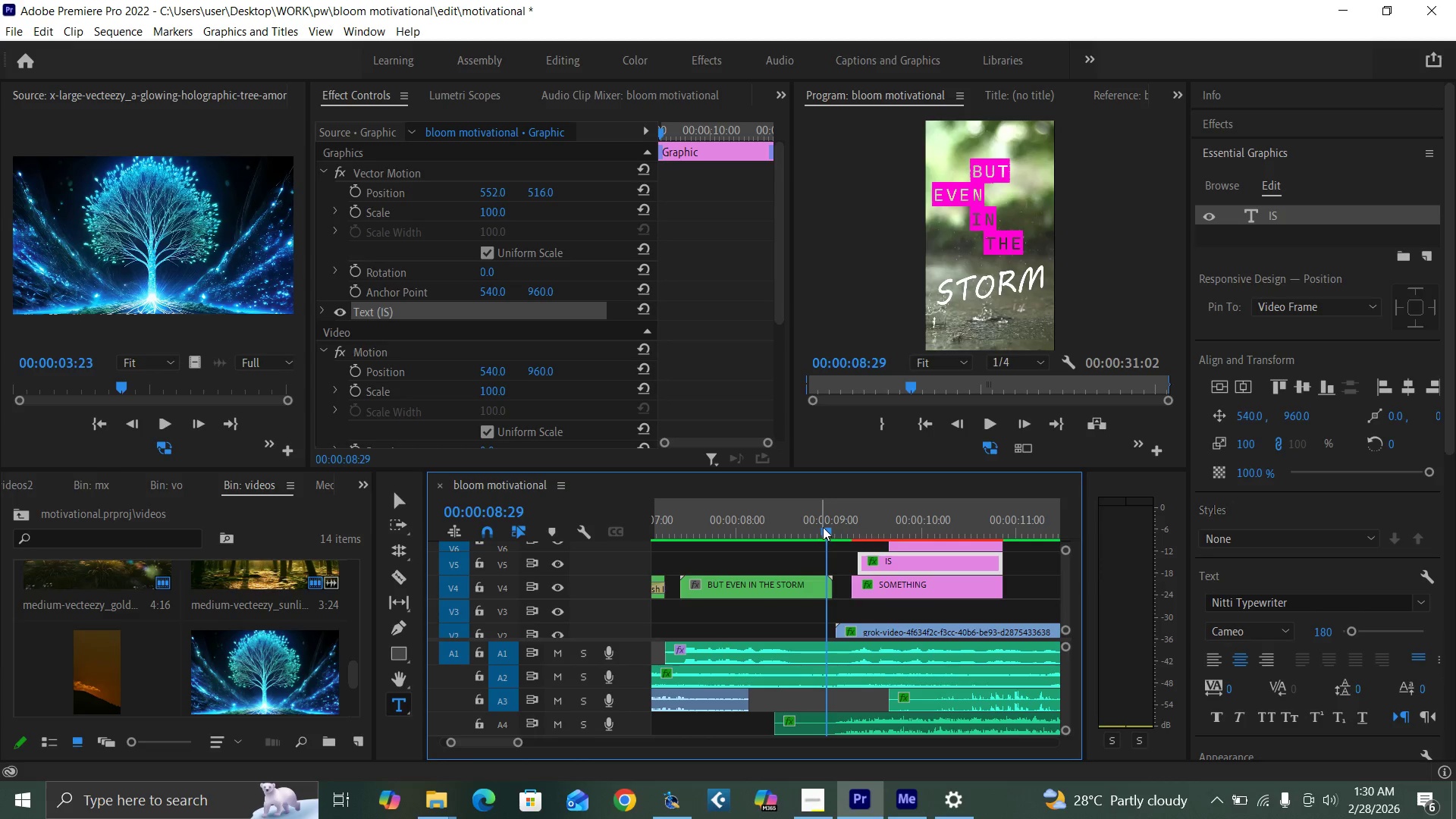 
key(Space)
 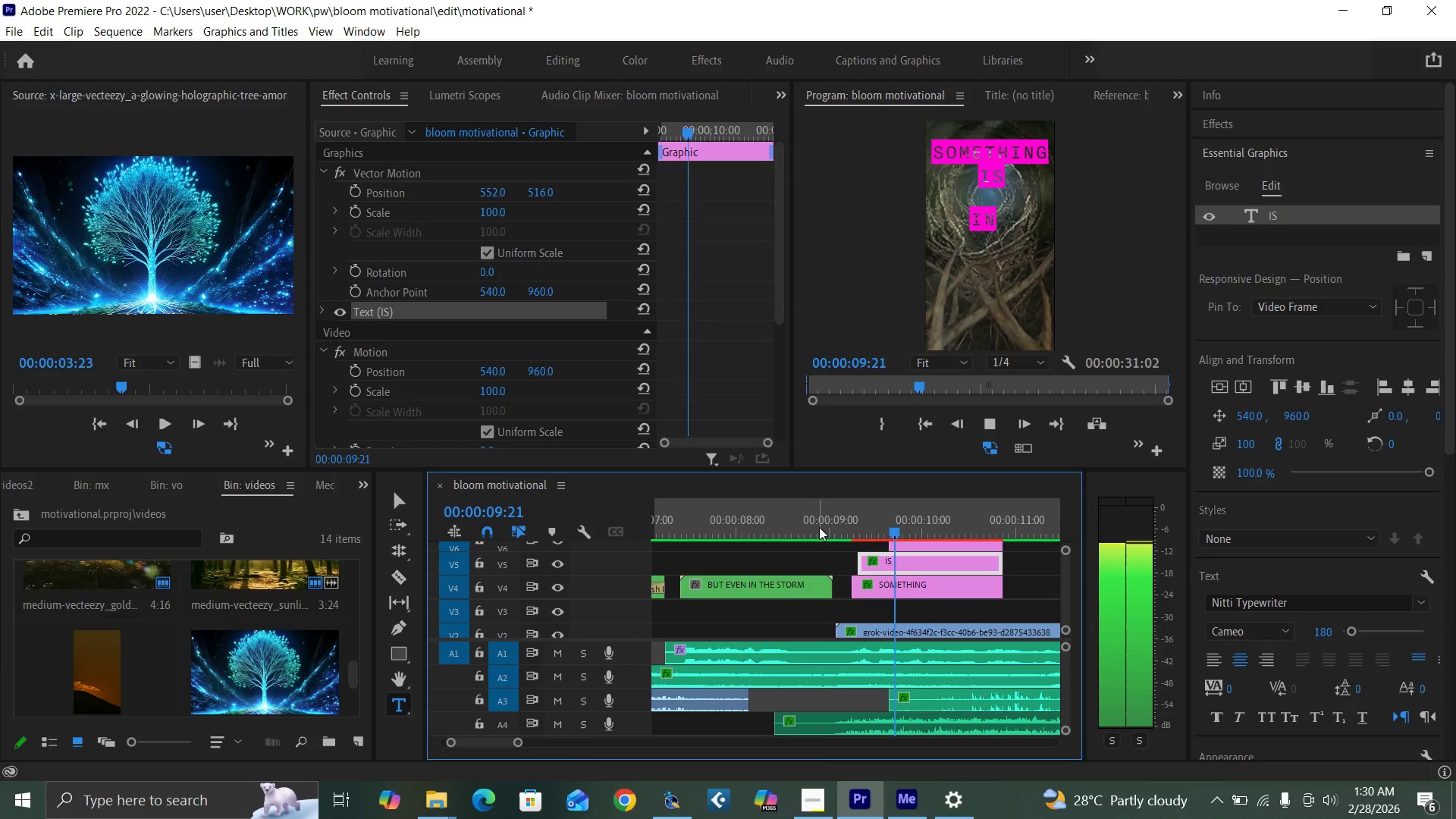 
key(Space)
 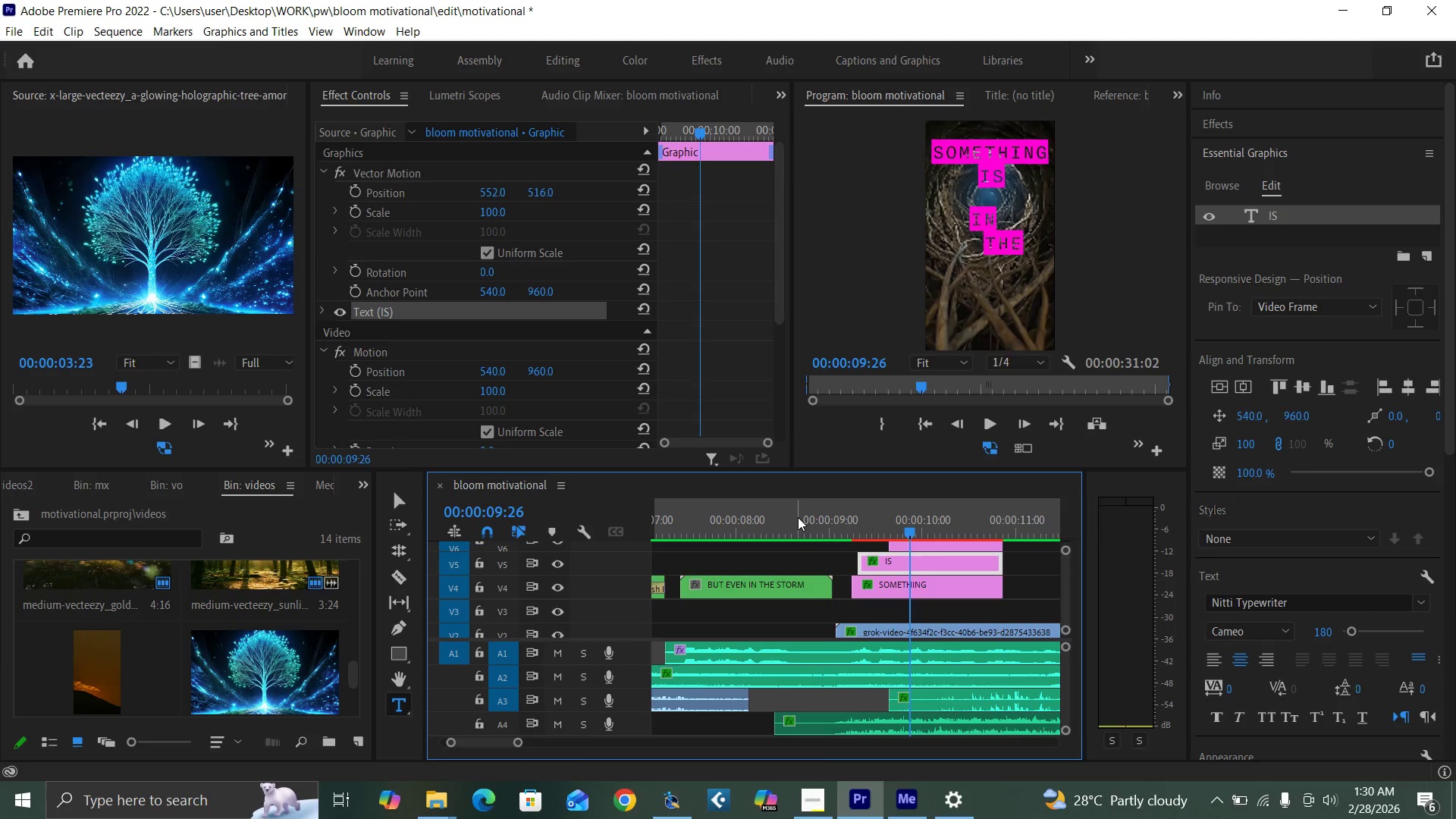 
left_click([798, 517])
 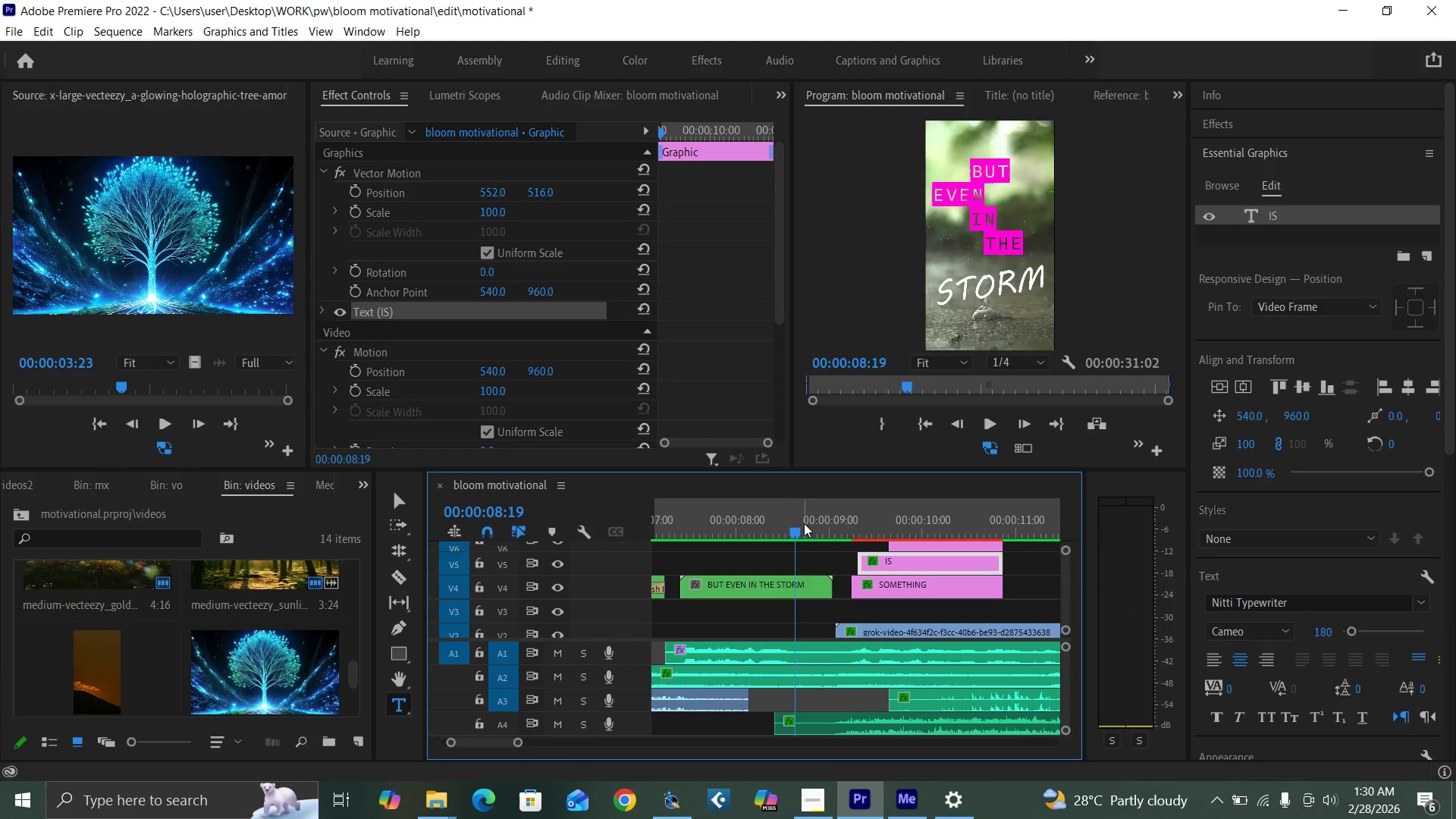 
key(Space)
 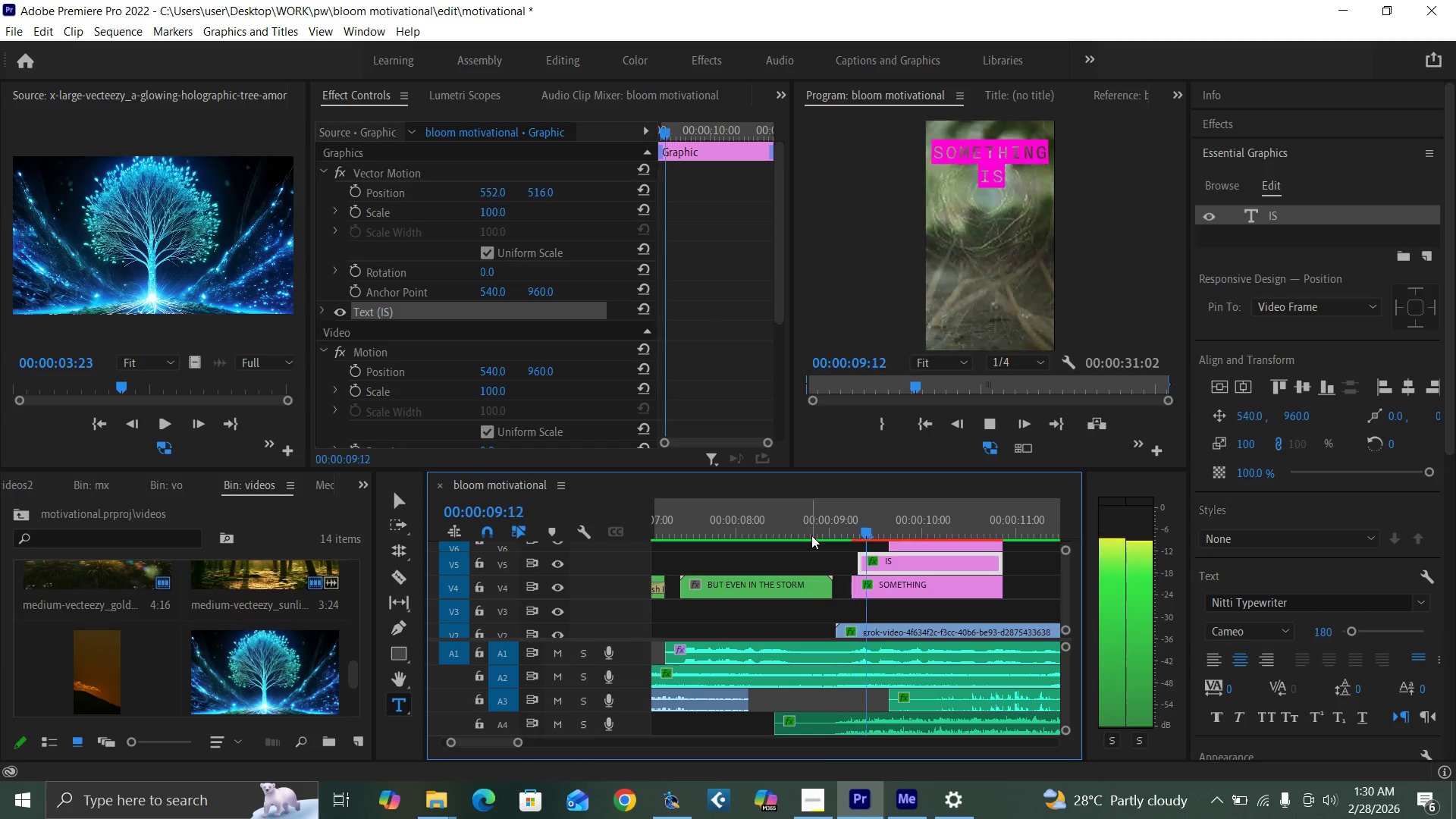 
key(Space)
 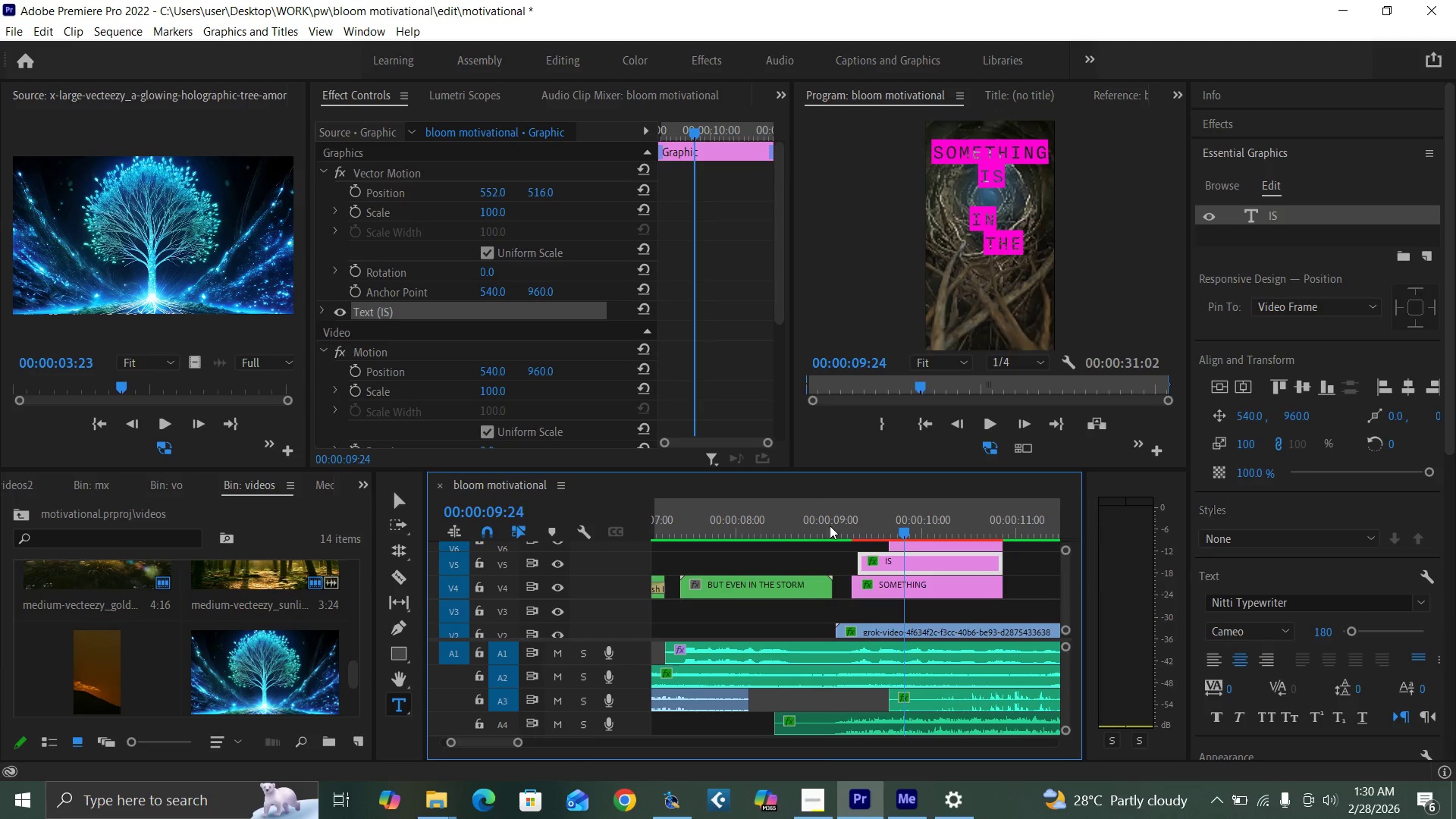 
left_click([831, 526])
 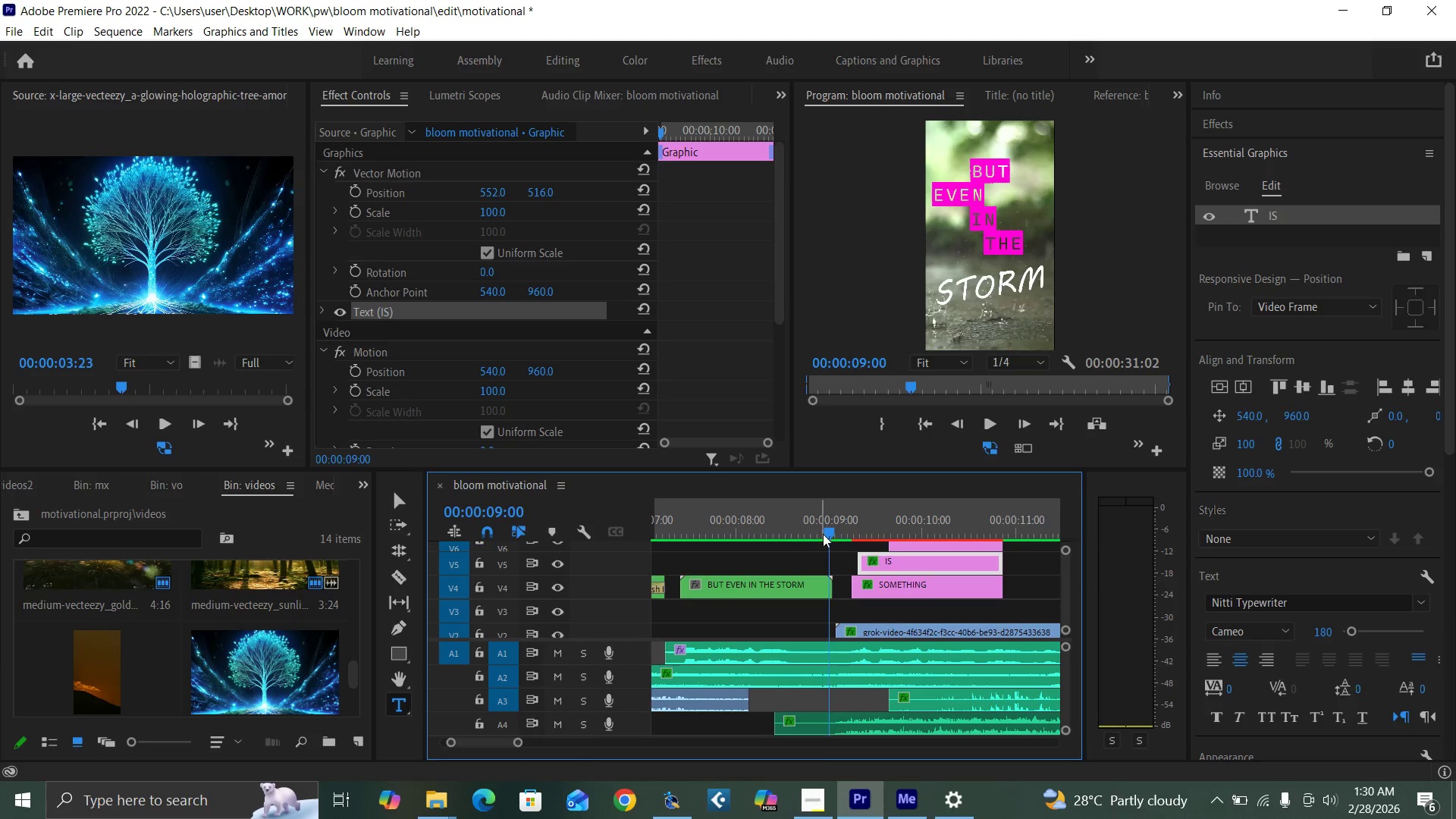 
key(Space)
 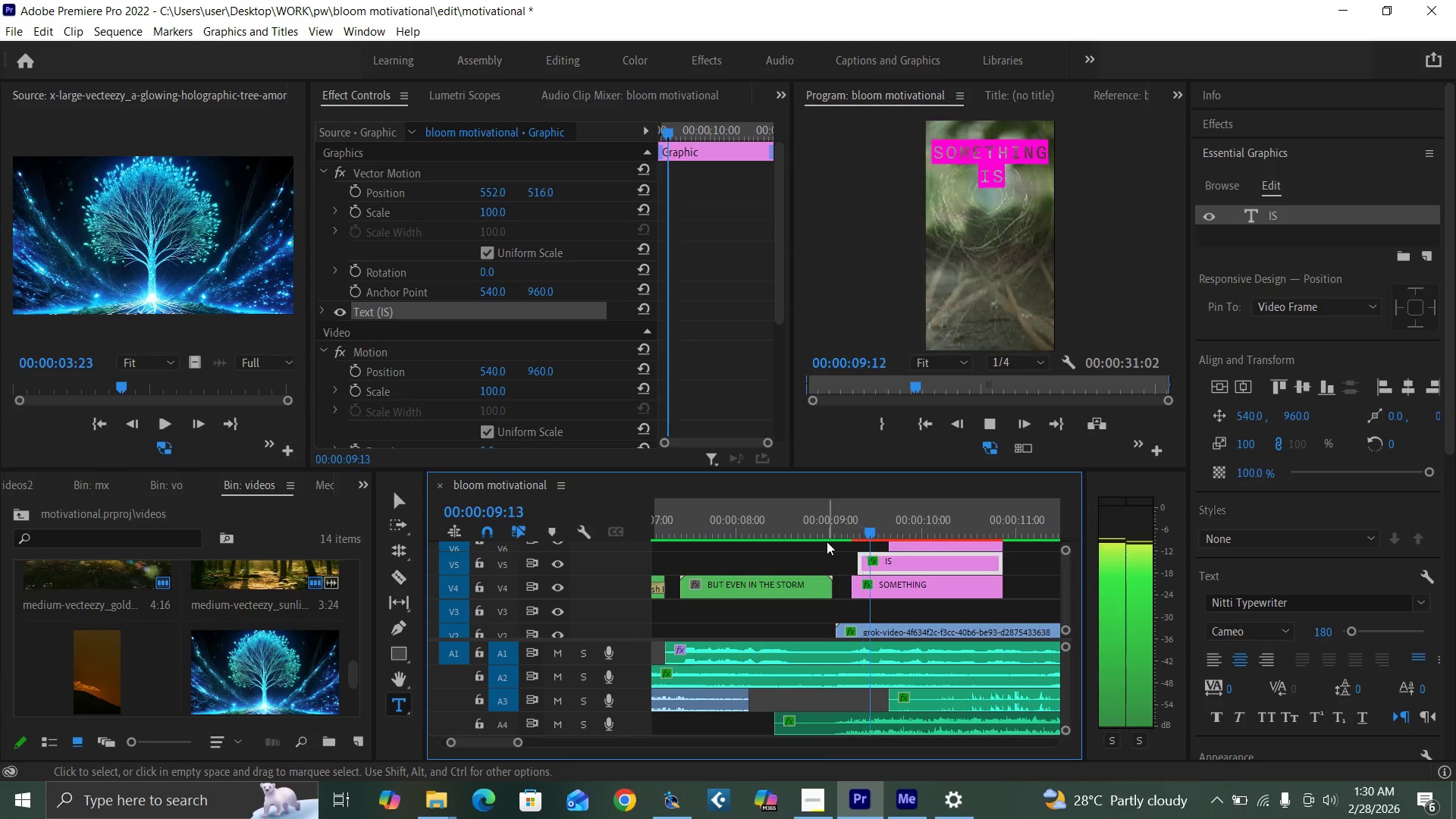 
key(Space)
 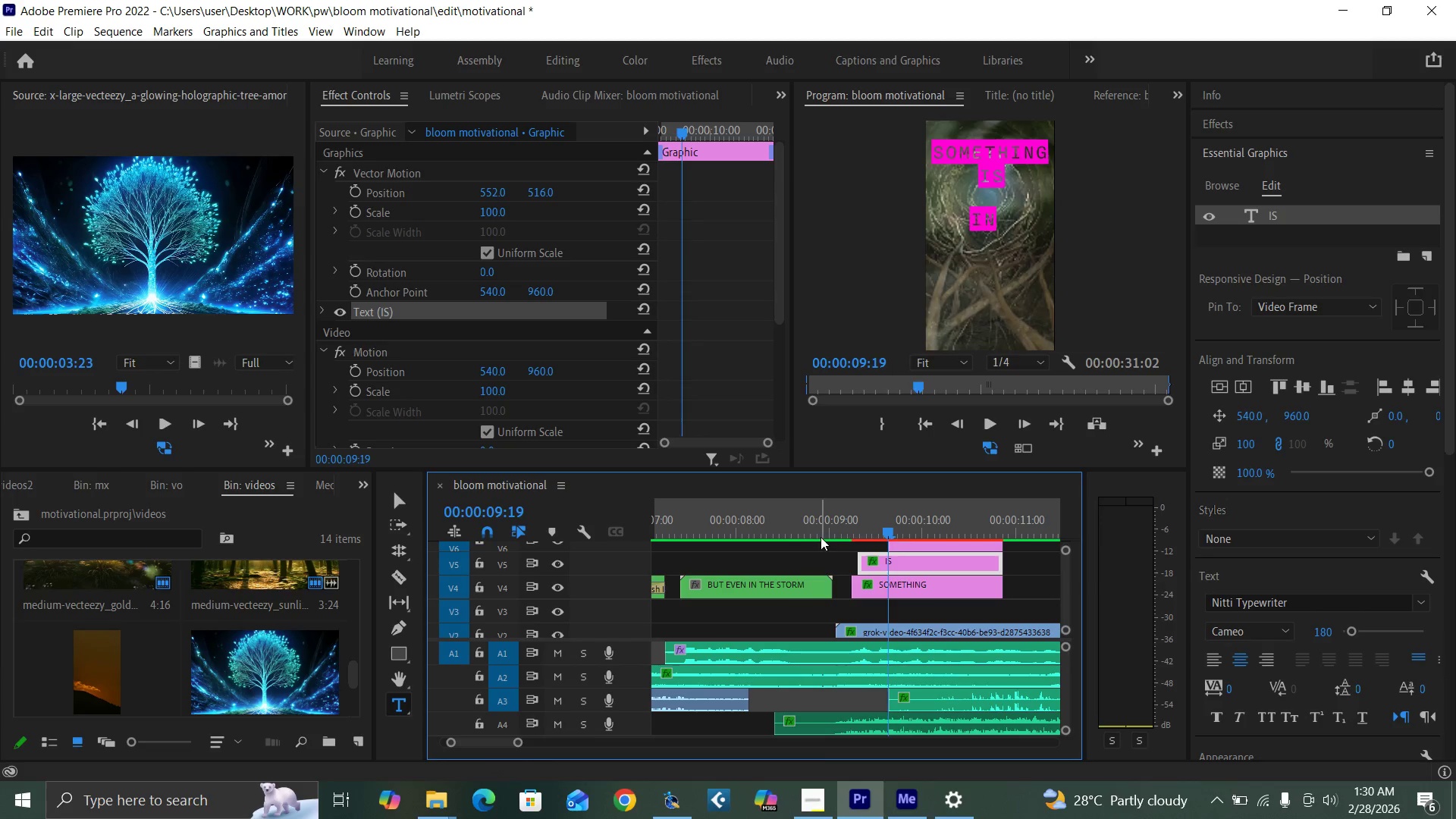 
left_click([821, 535])
 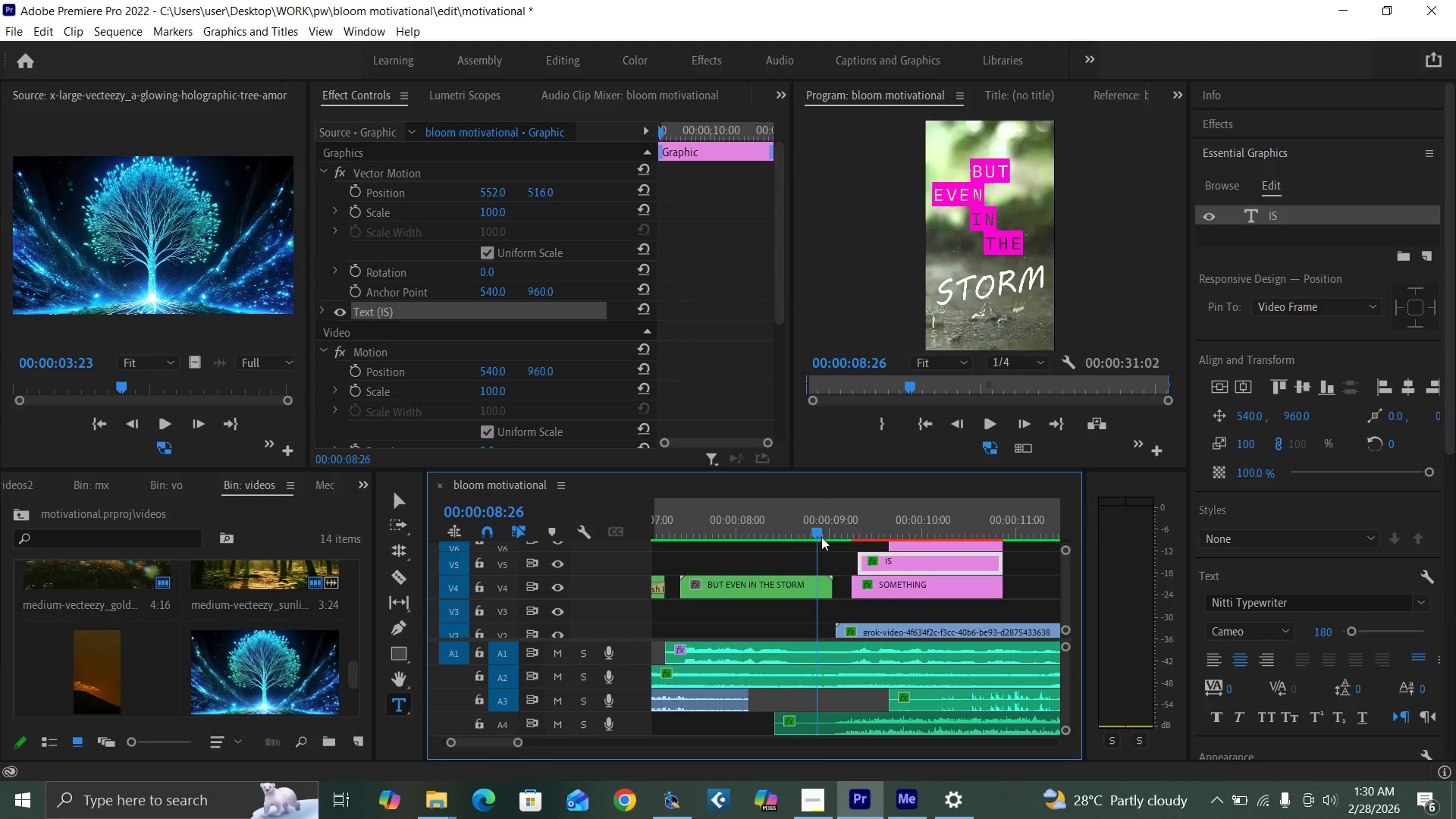 
key(Space)
 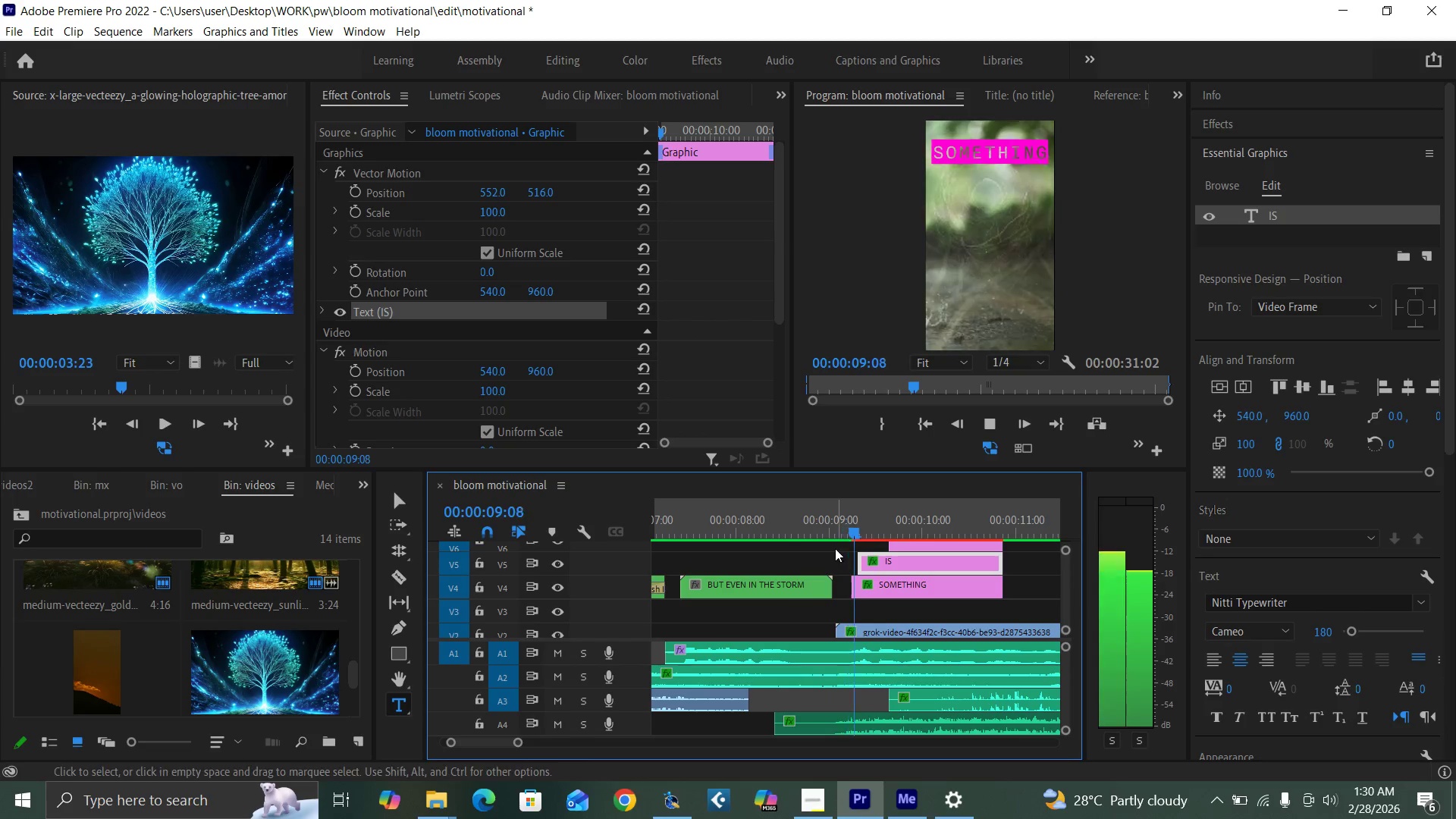 
key(Space)
 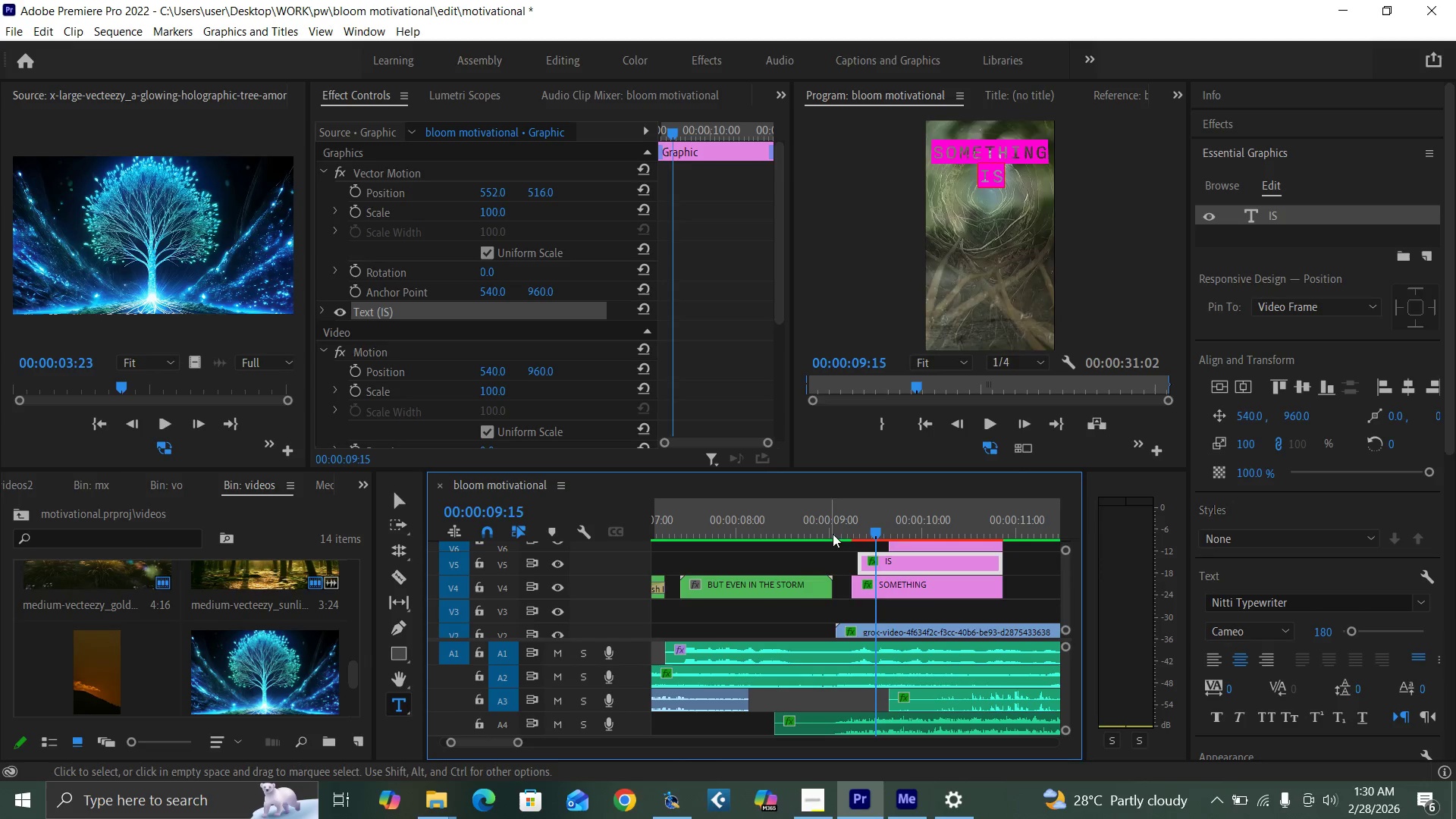 
key(Space)
 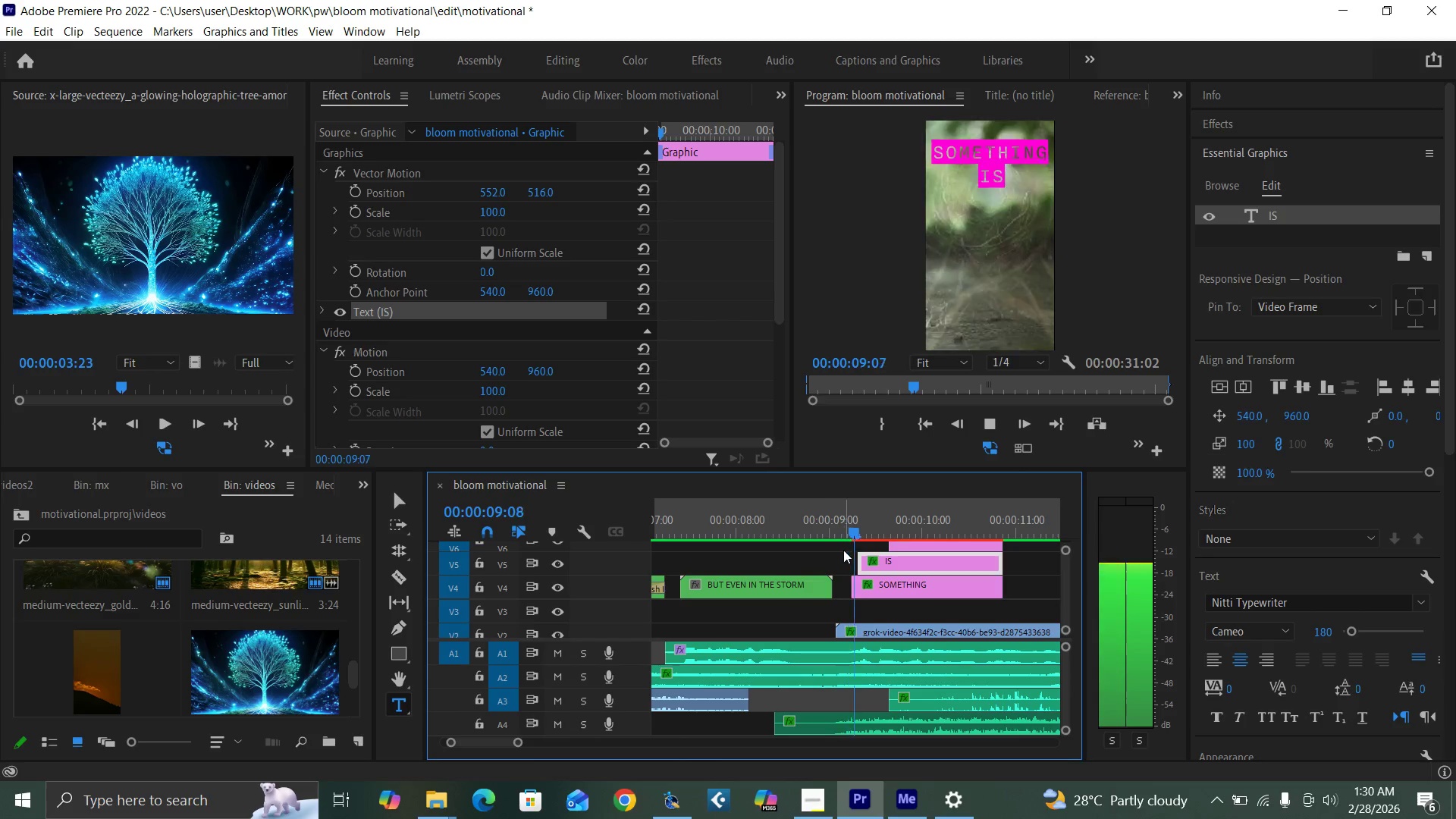 
key(Space)
 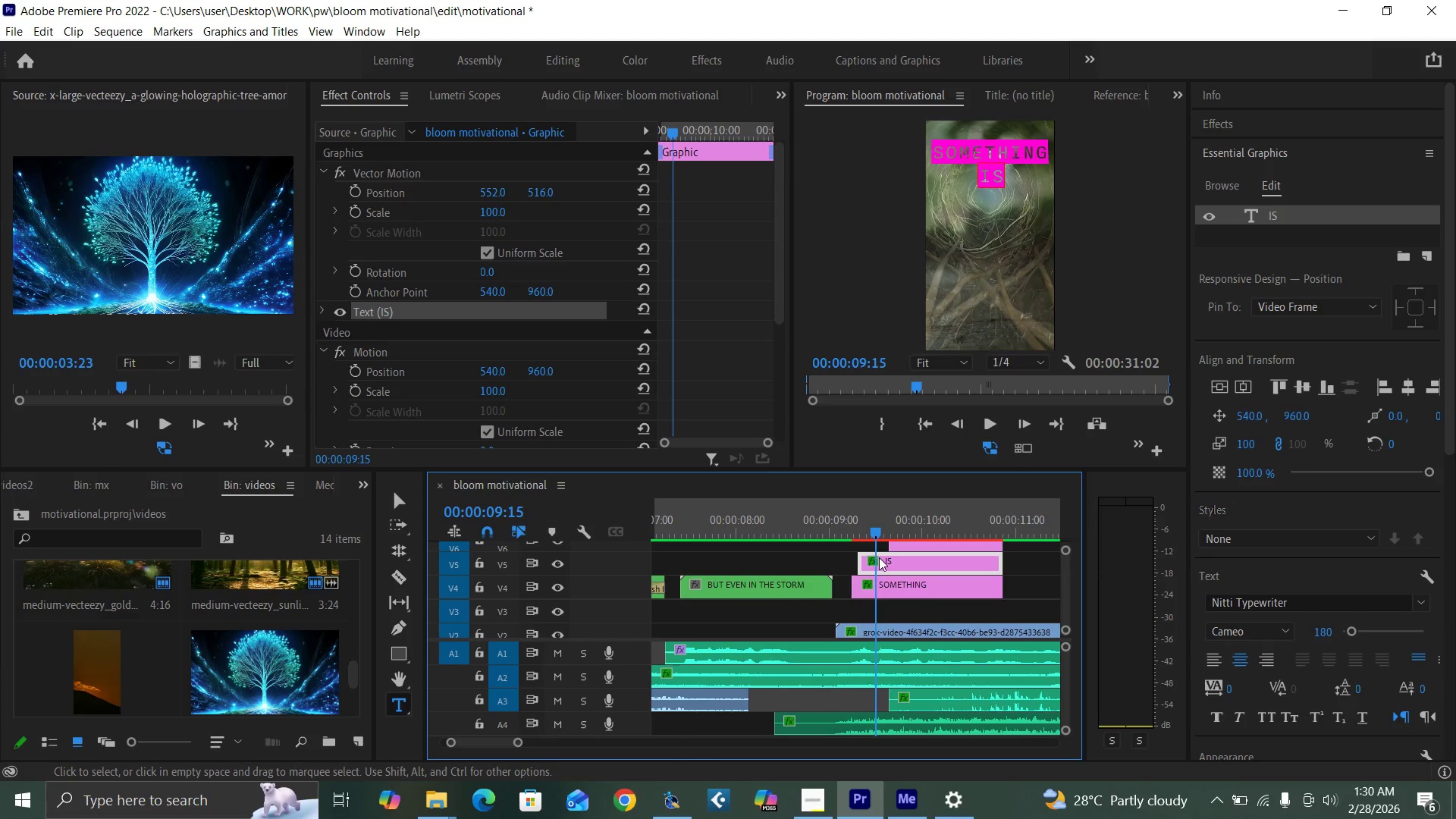 
left_click_drag(start_coordinate=[883, 559], to_coordinate=[897, 560])
 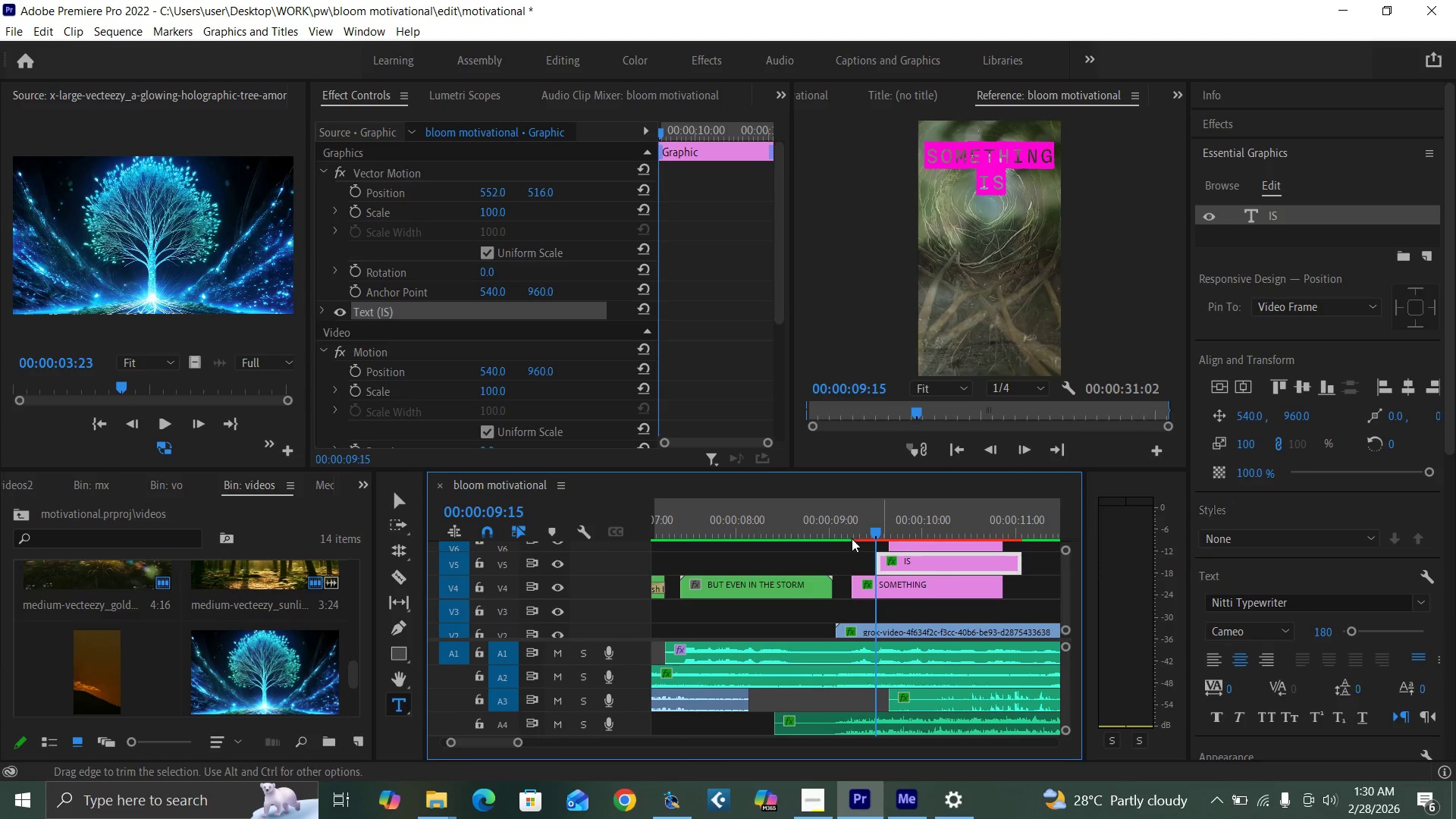 
left_click([835, 530])
 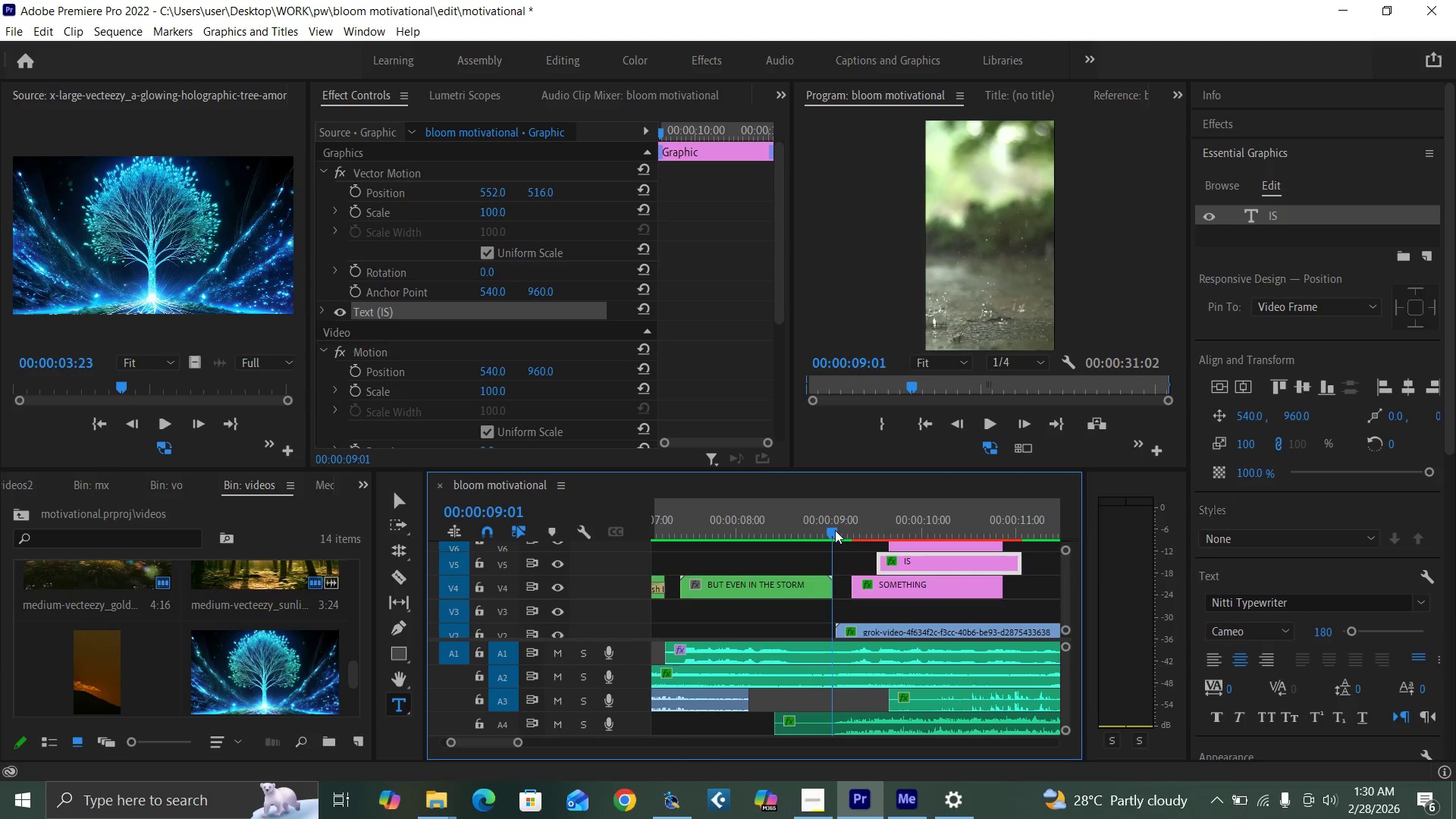 
key(Space)
 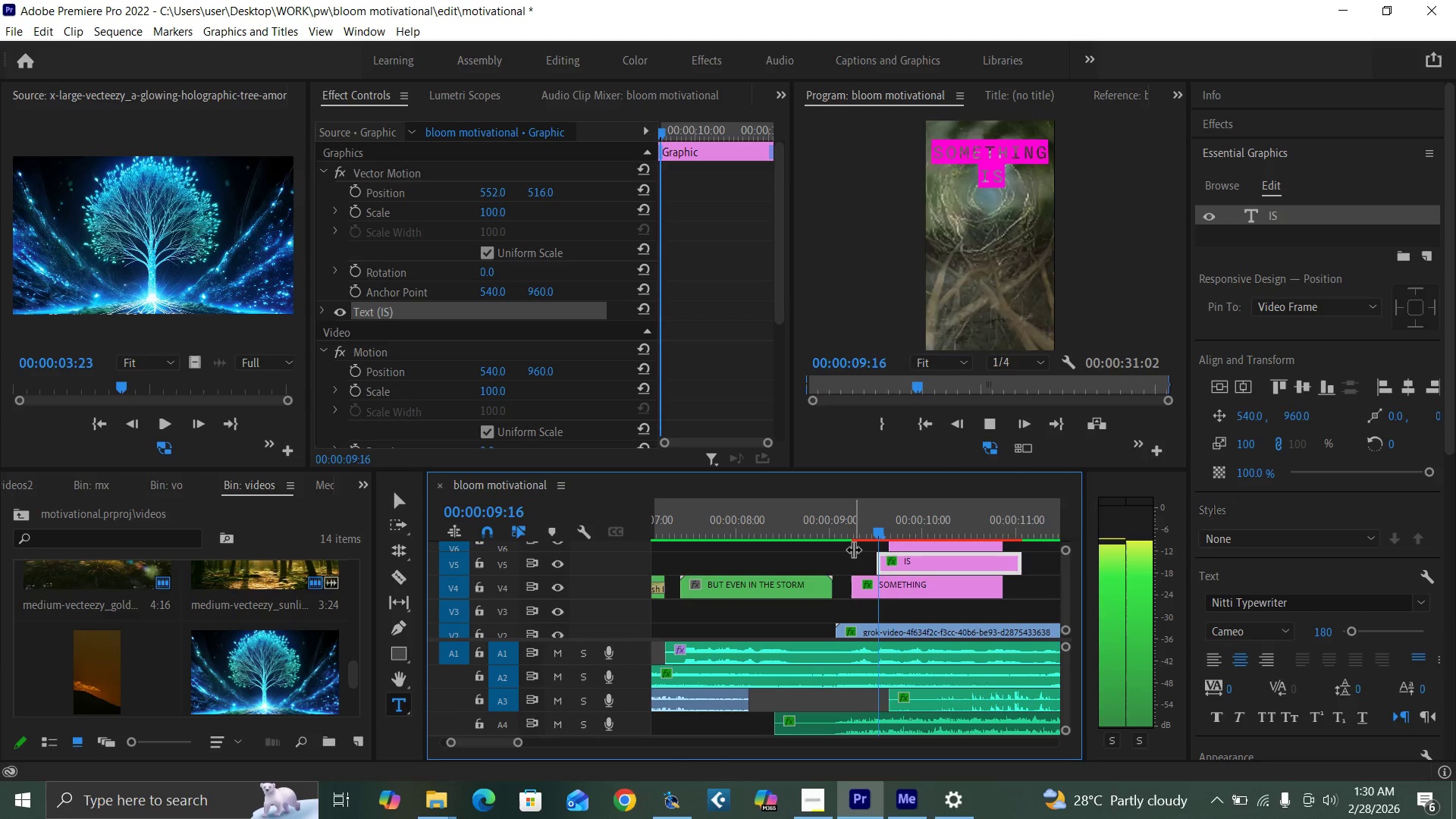 
key(Space)
 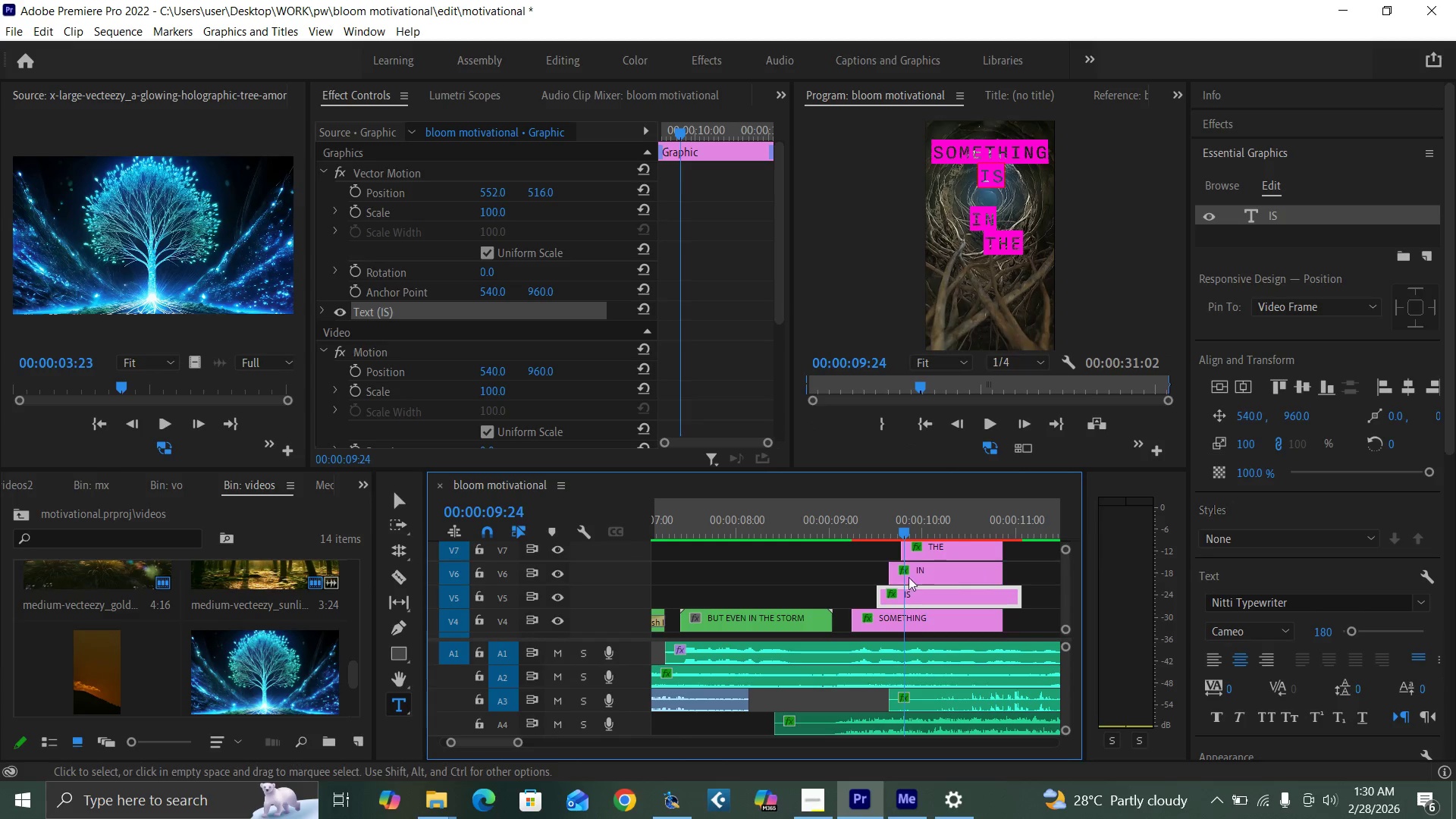 
key(Space)
 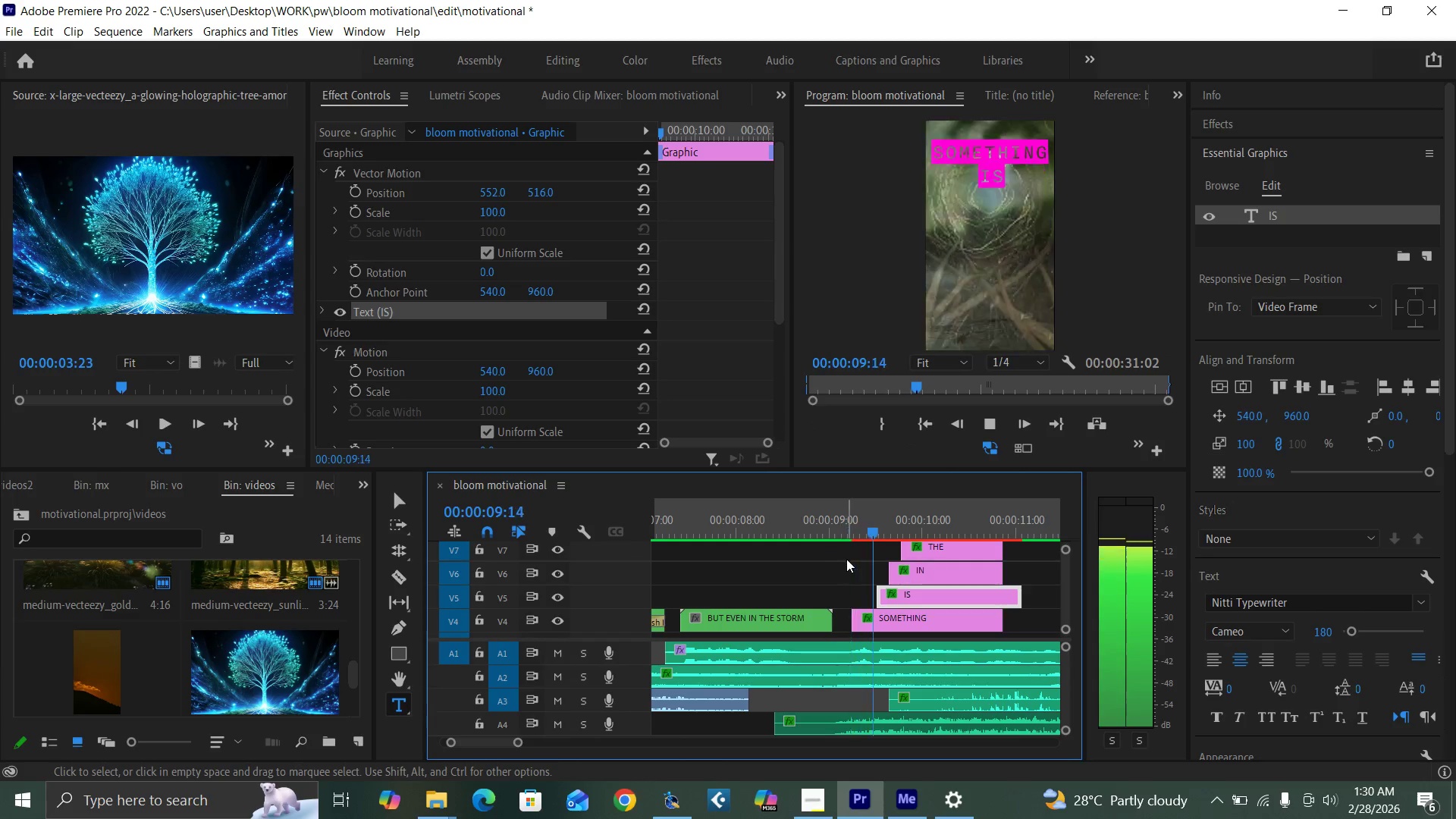 
key(Space)
 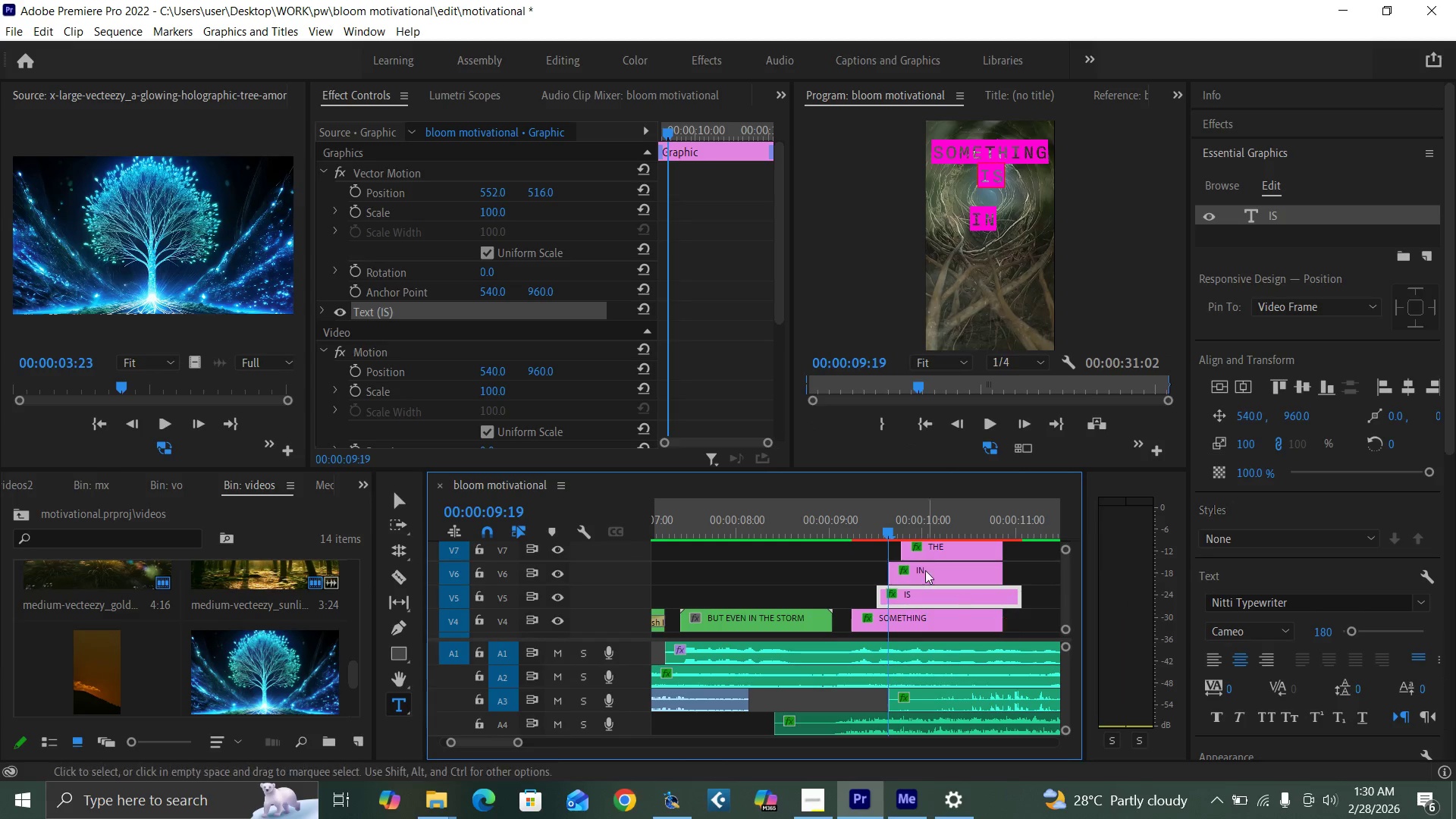 
key(Control+S)
 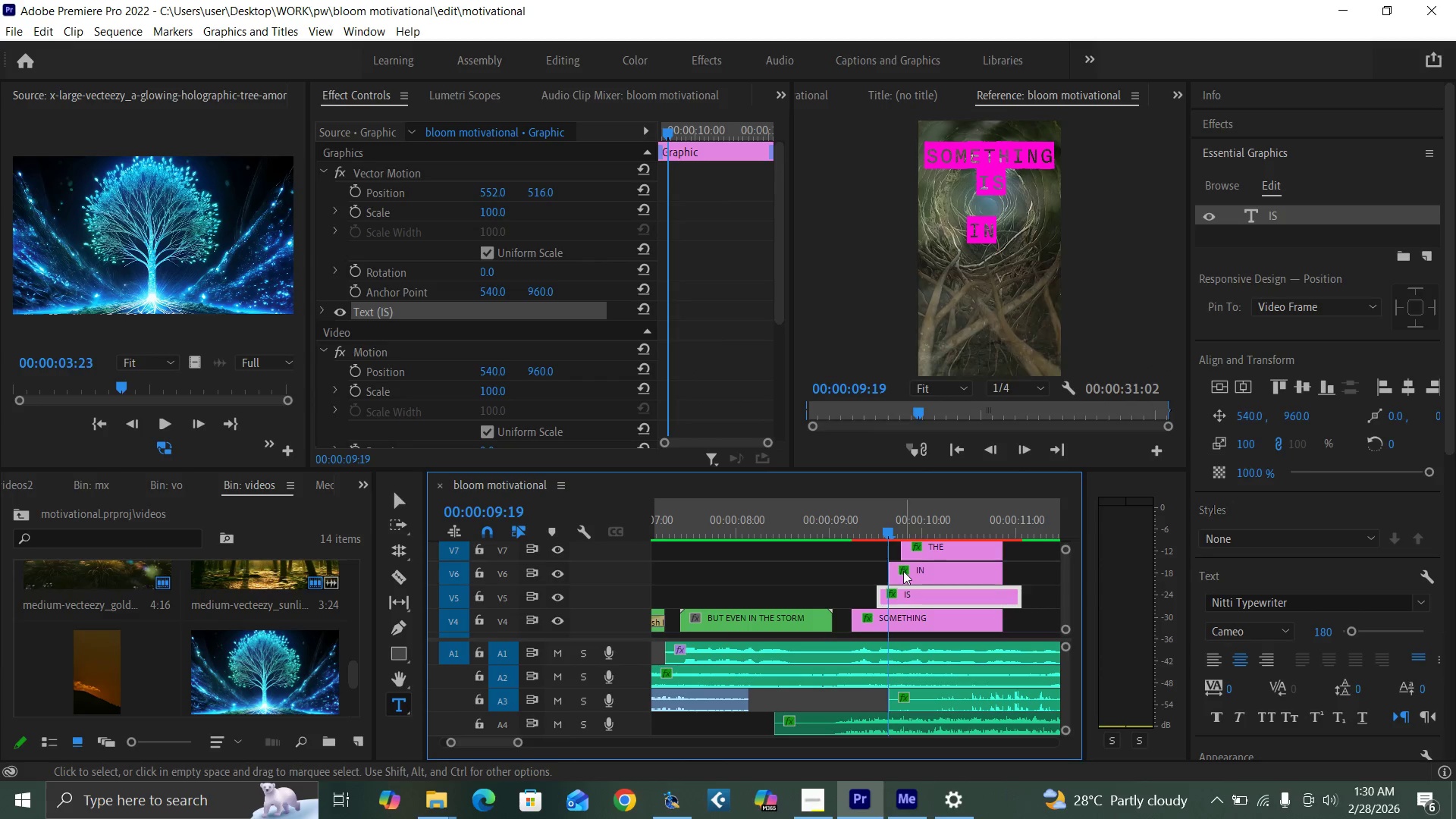 
left_click([906, 573])
 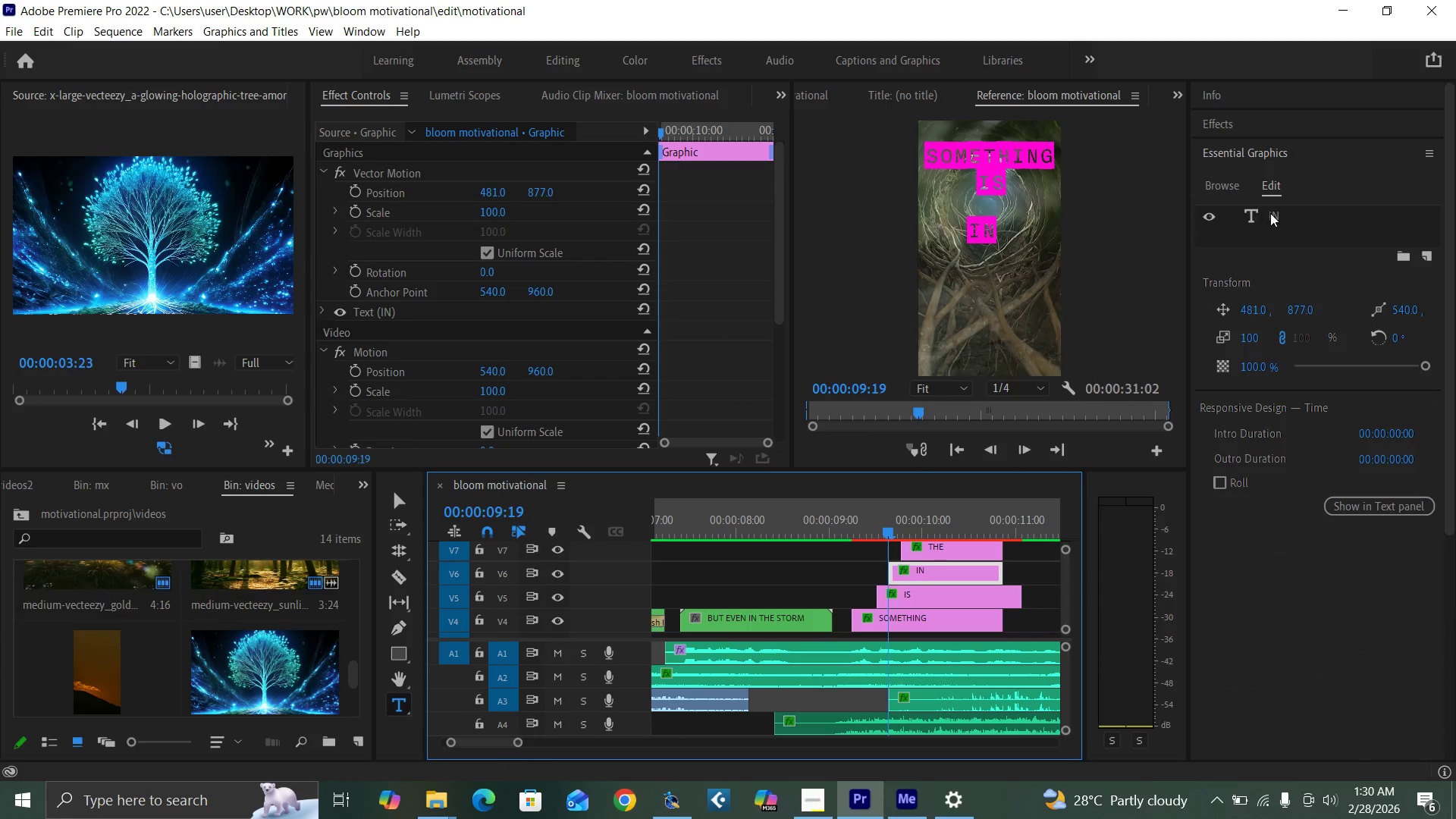 
double_click([1271, 213])
 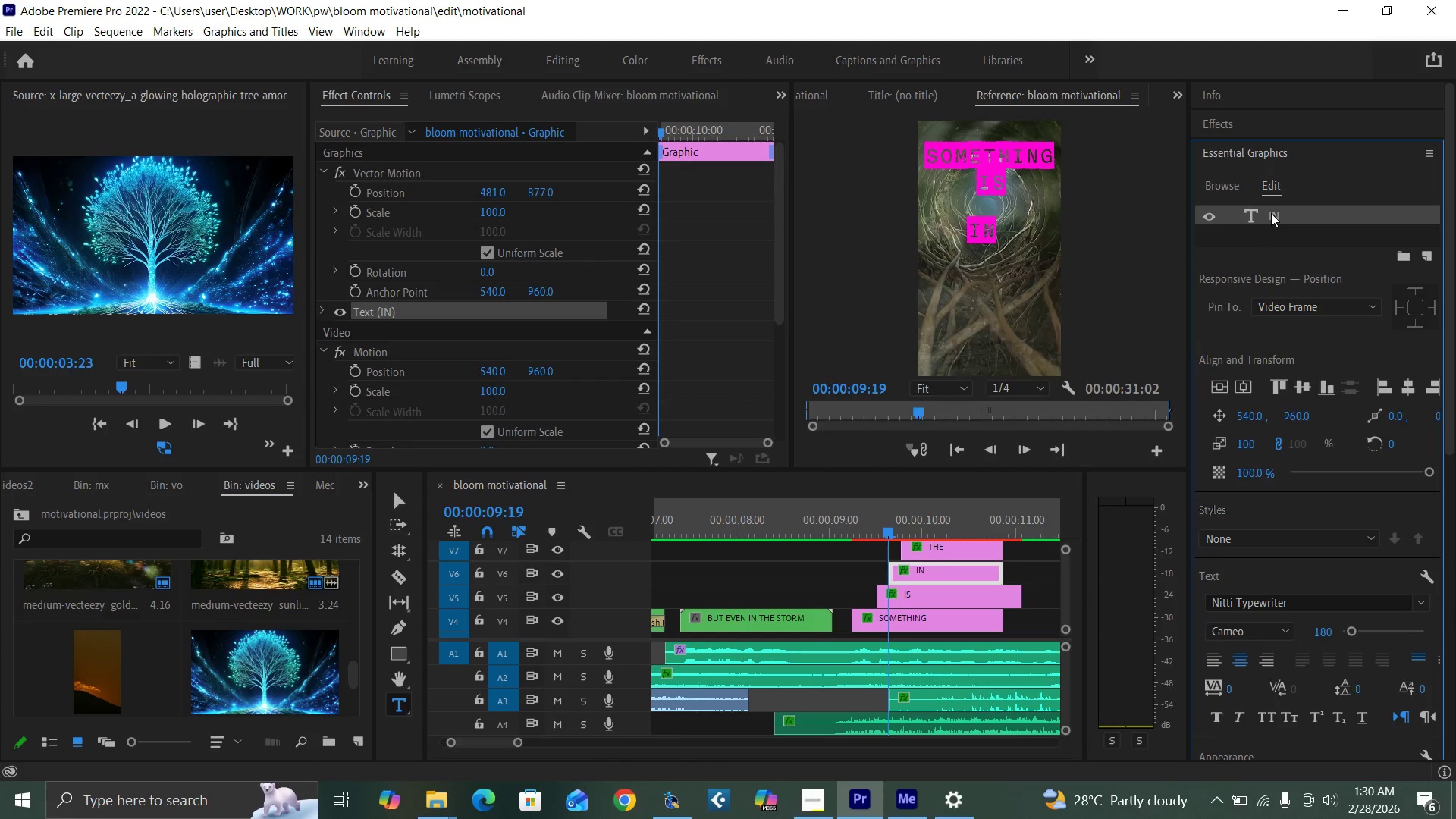 
double_click([1271, 213])
 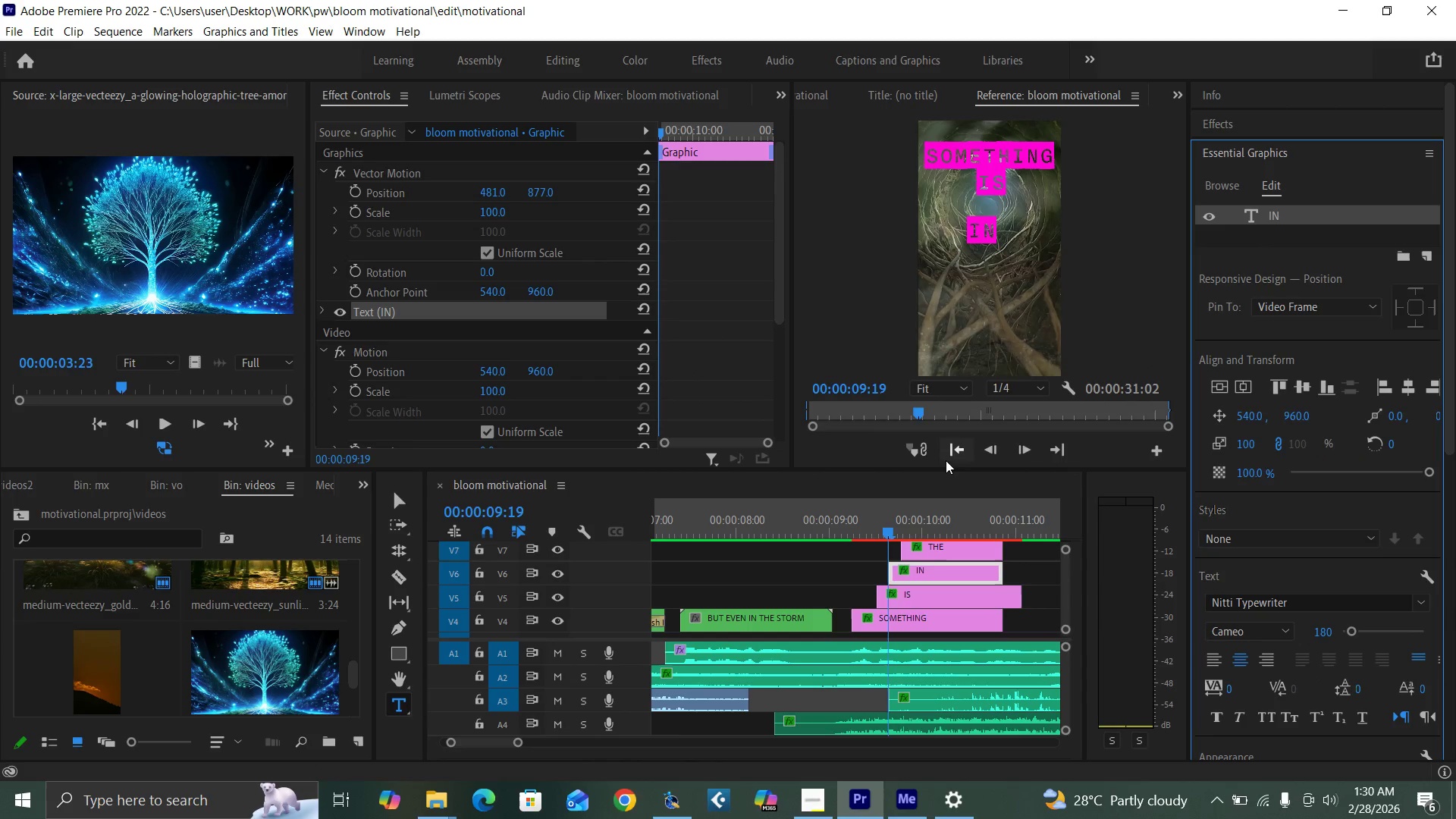 
key(ArrowRight)
 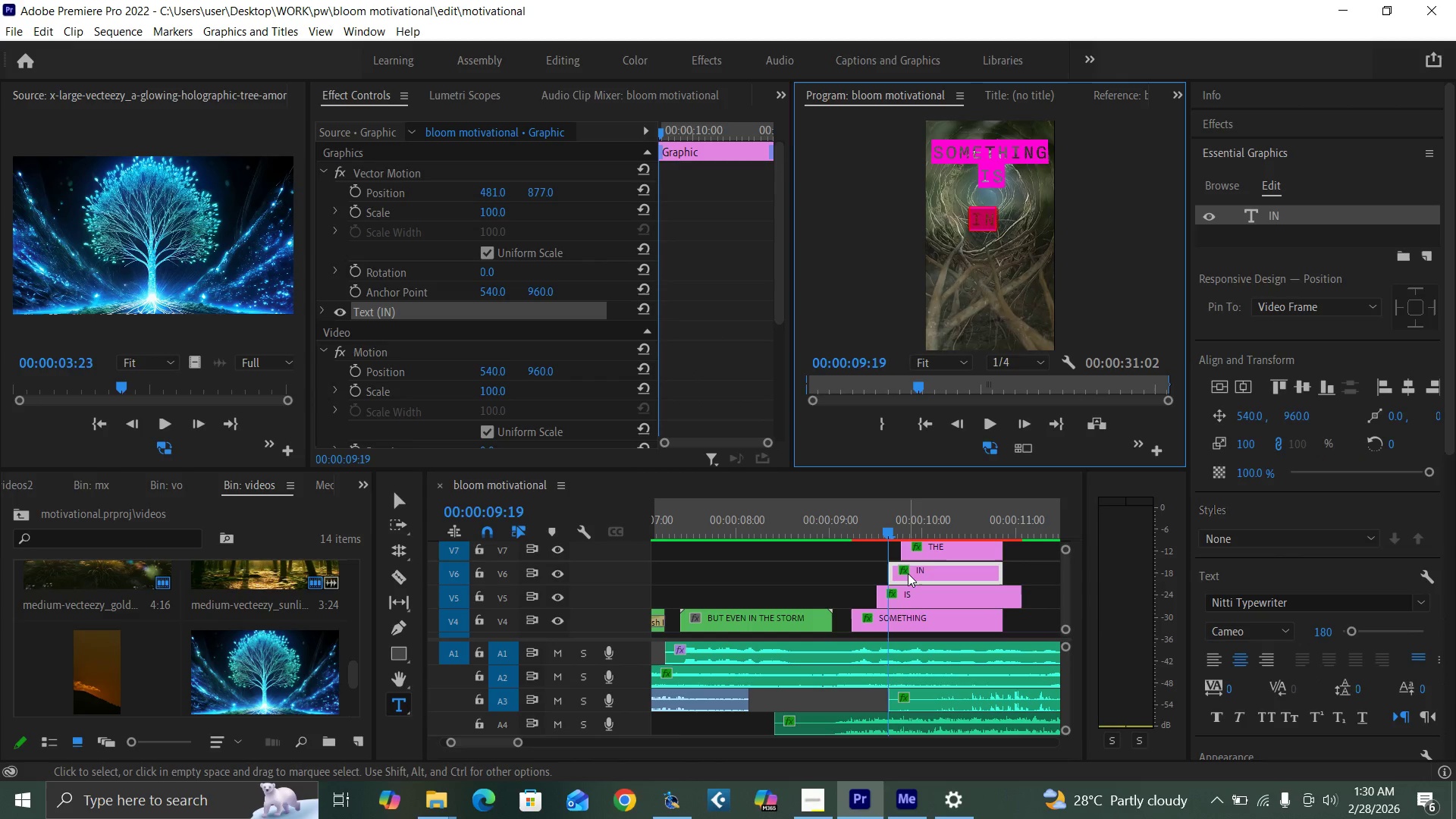 
key(ArrowRight)
 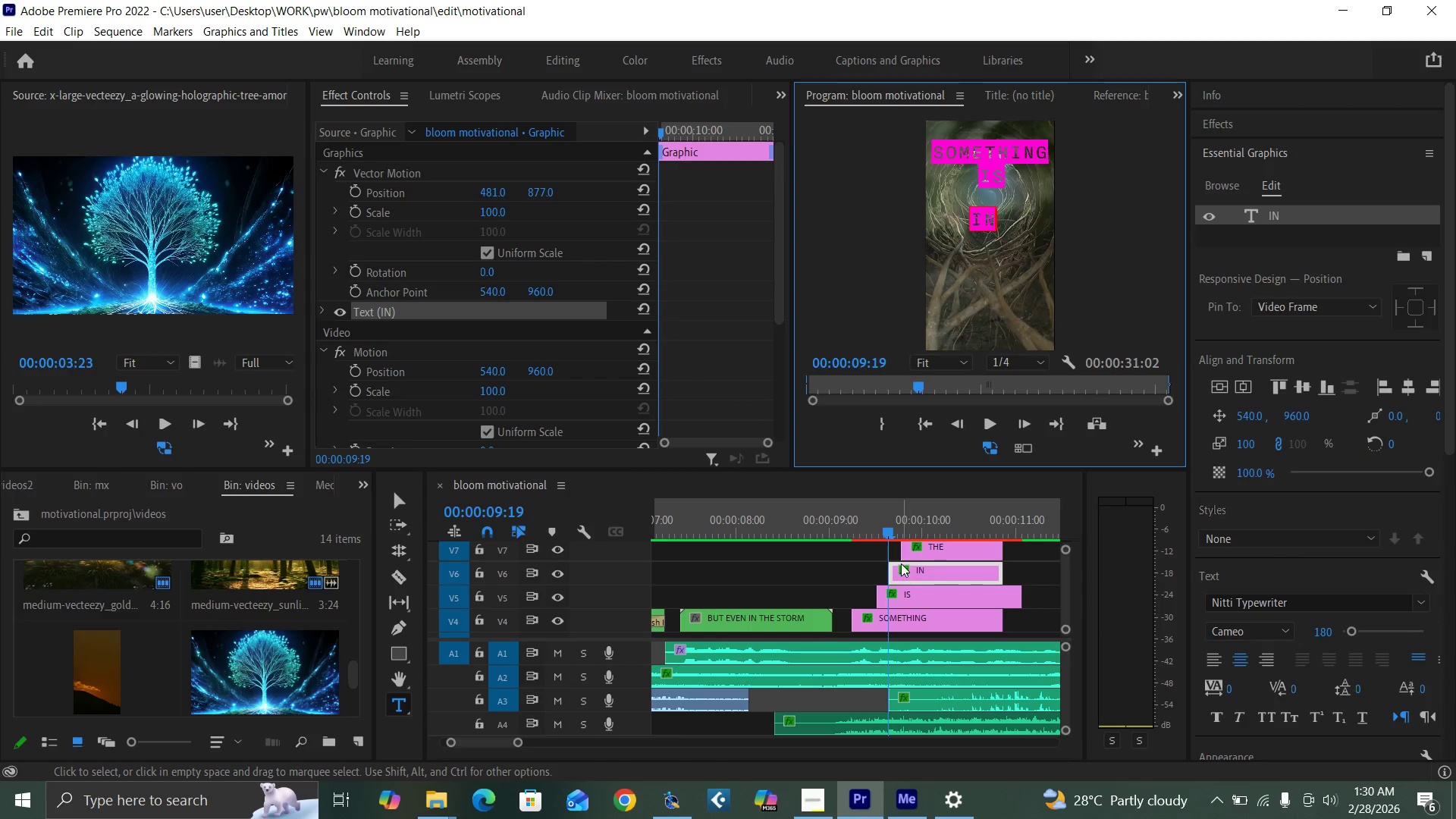 
key(ArrowRight)
 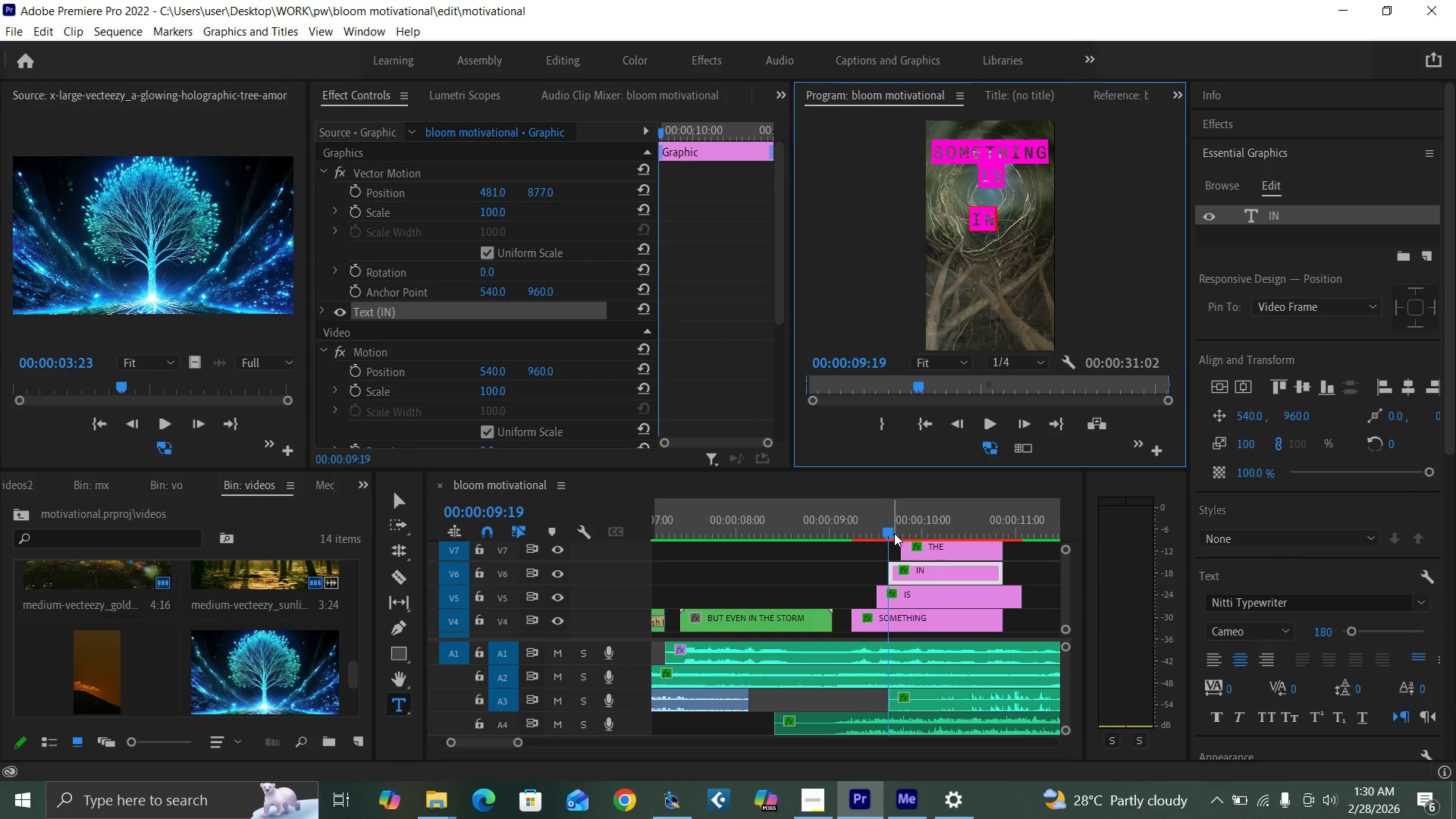 
left_click([888, 531])
 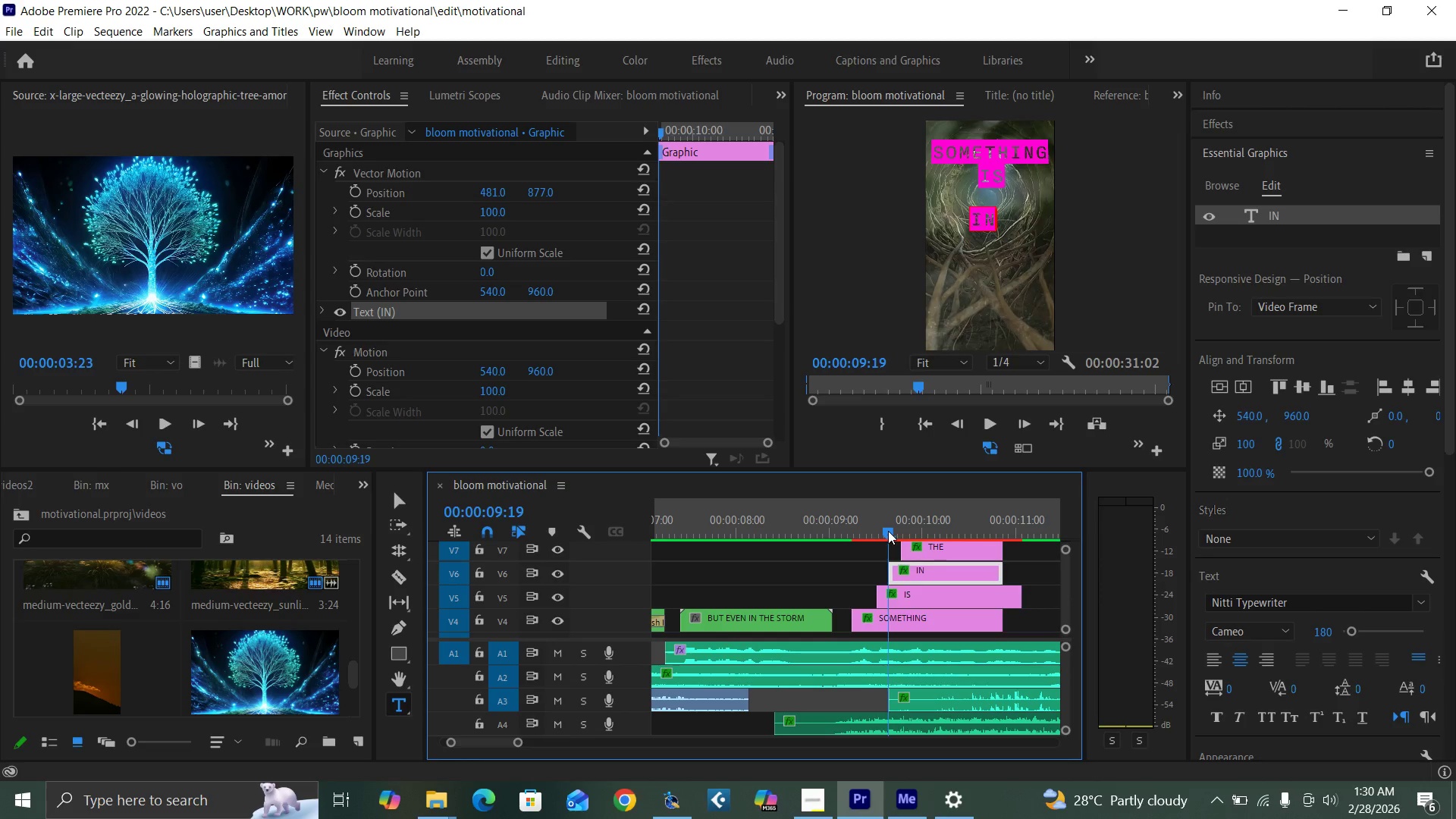 
key(ArrowRight)
 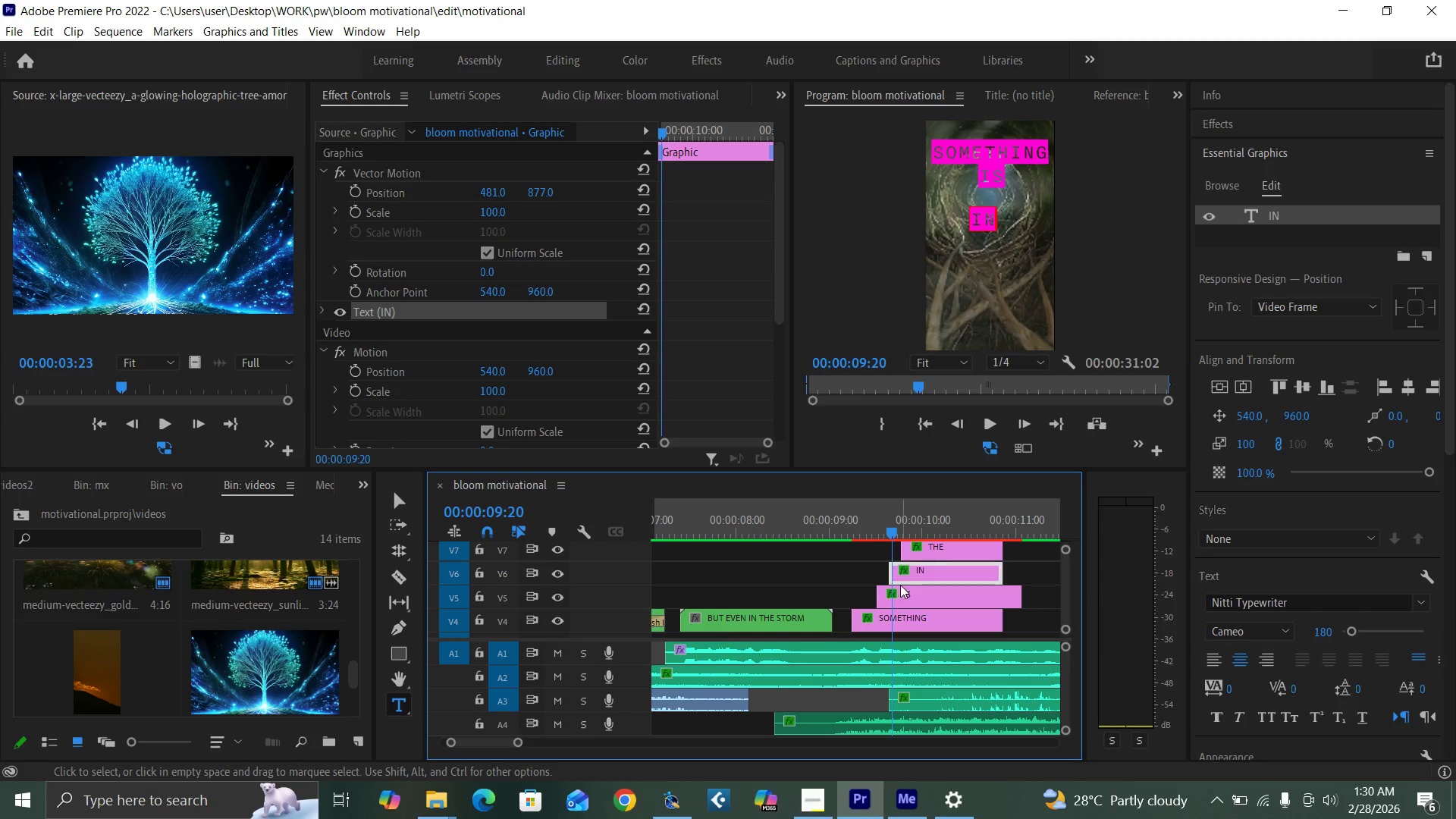 
left_click_drag(start_coordinate=[909, 566], to_coordinate=[914, 565])
 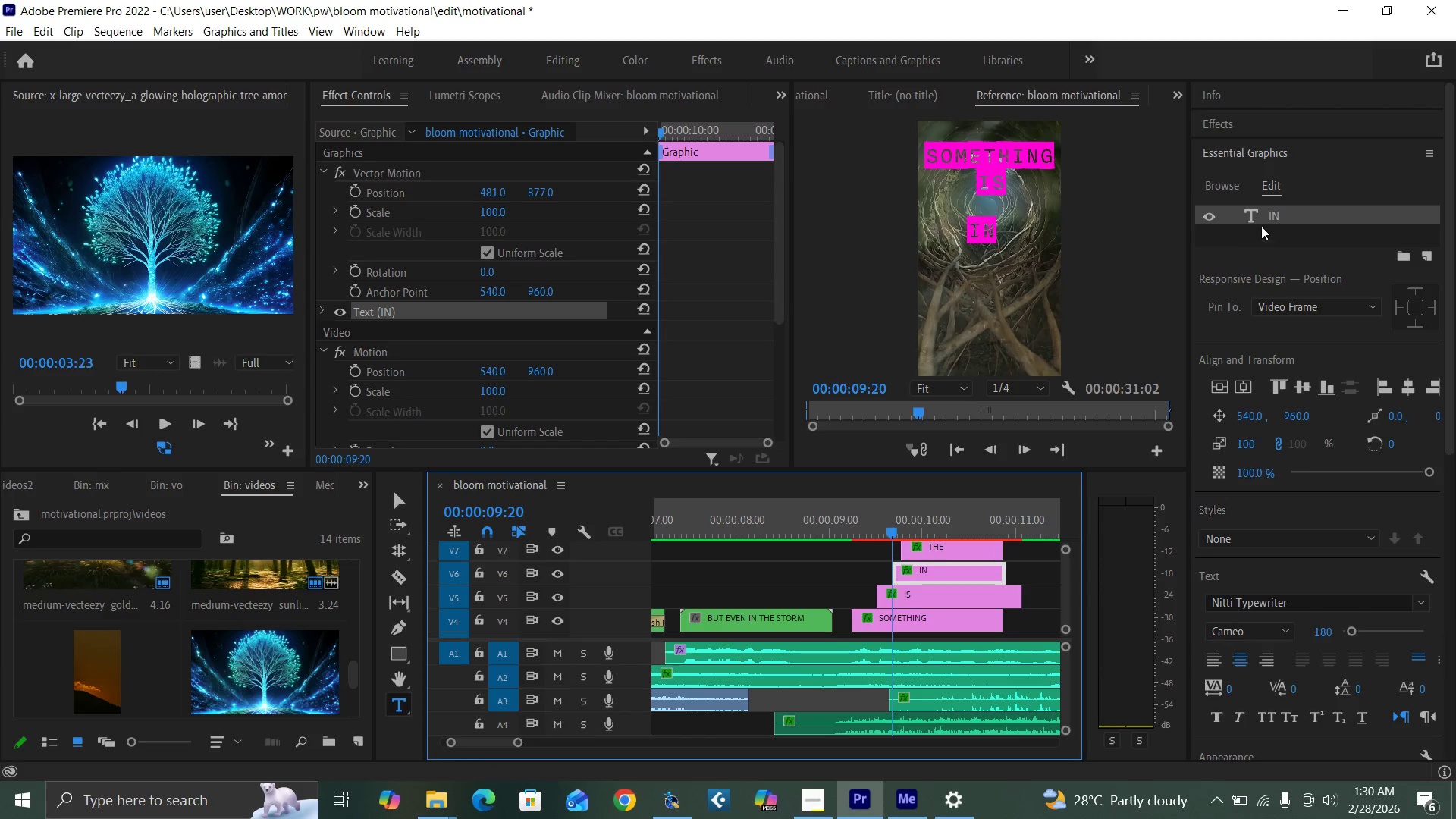 
double_click([1273, 215])
 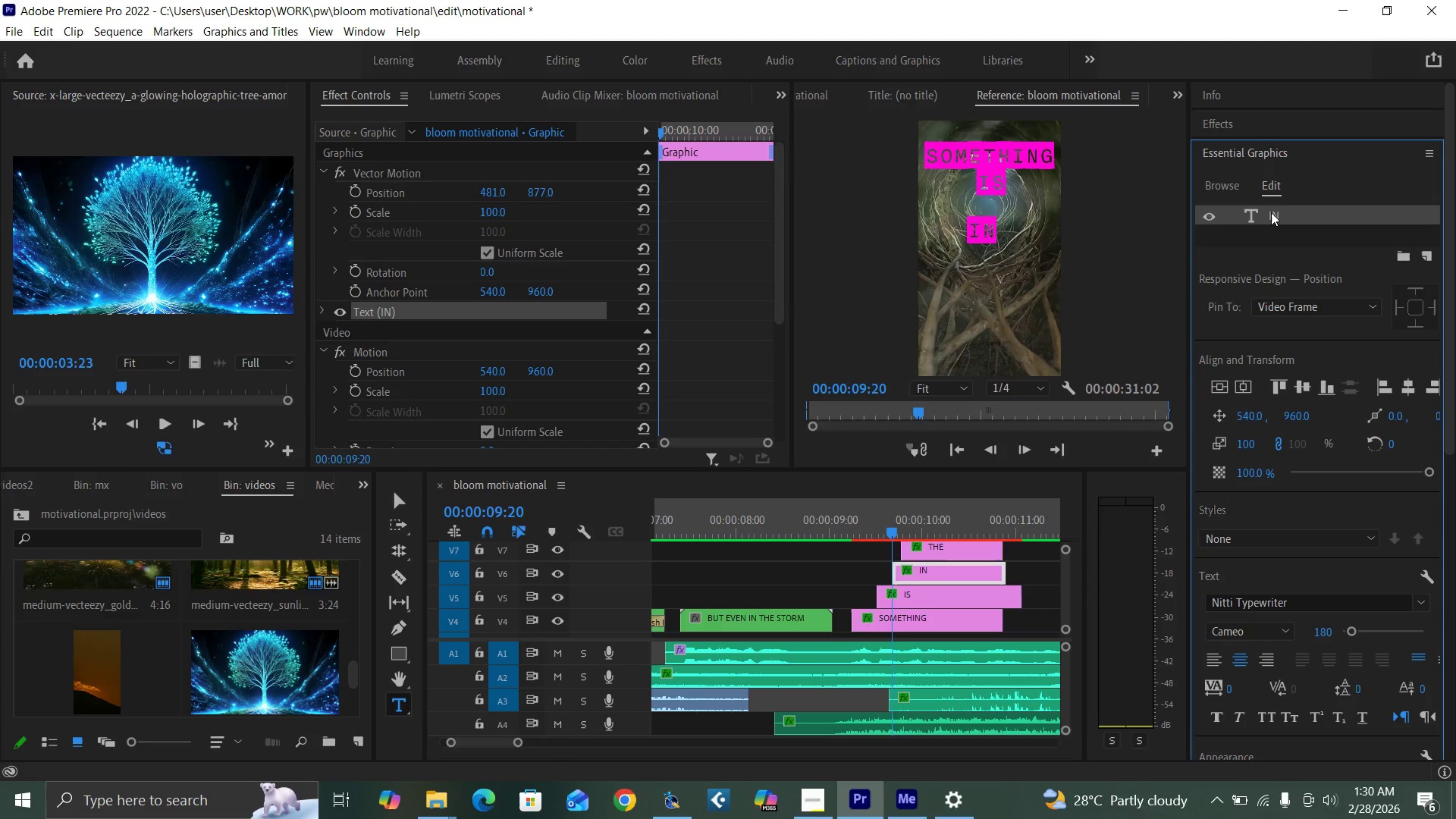 
double_click([1271, 212])
 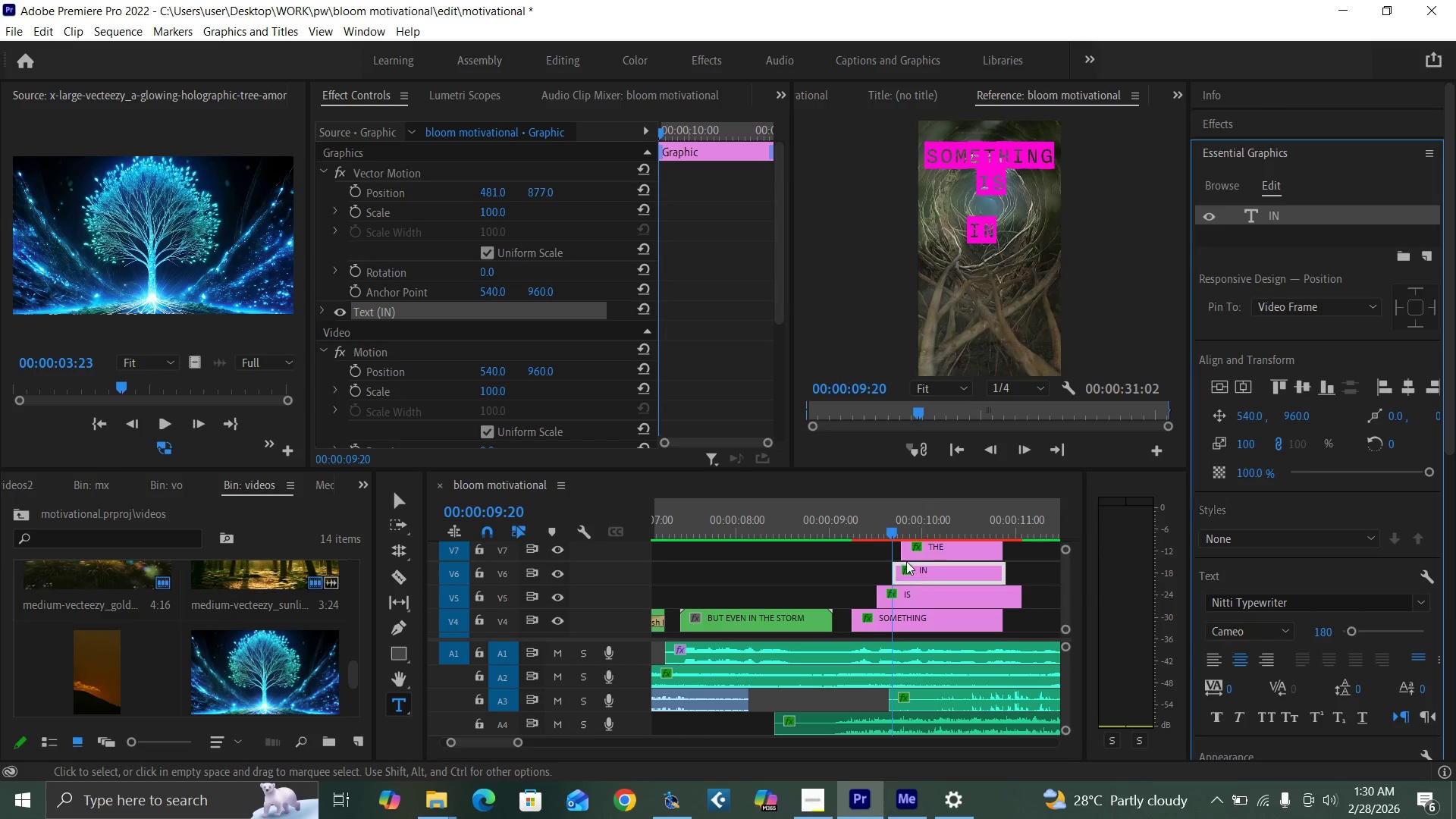 
left_click([904, 532])
 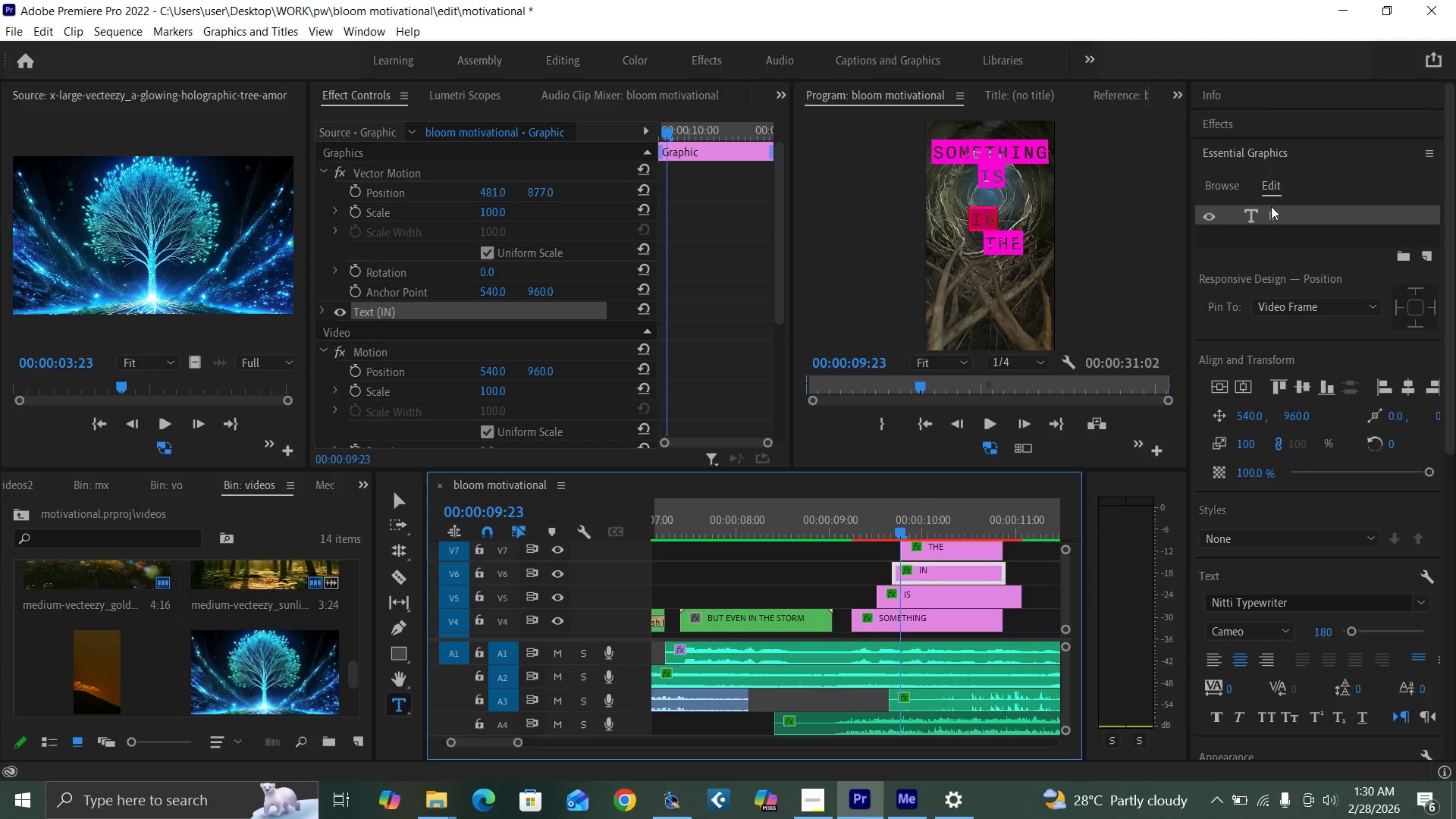 
double_click([1271, 206])
 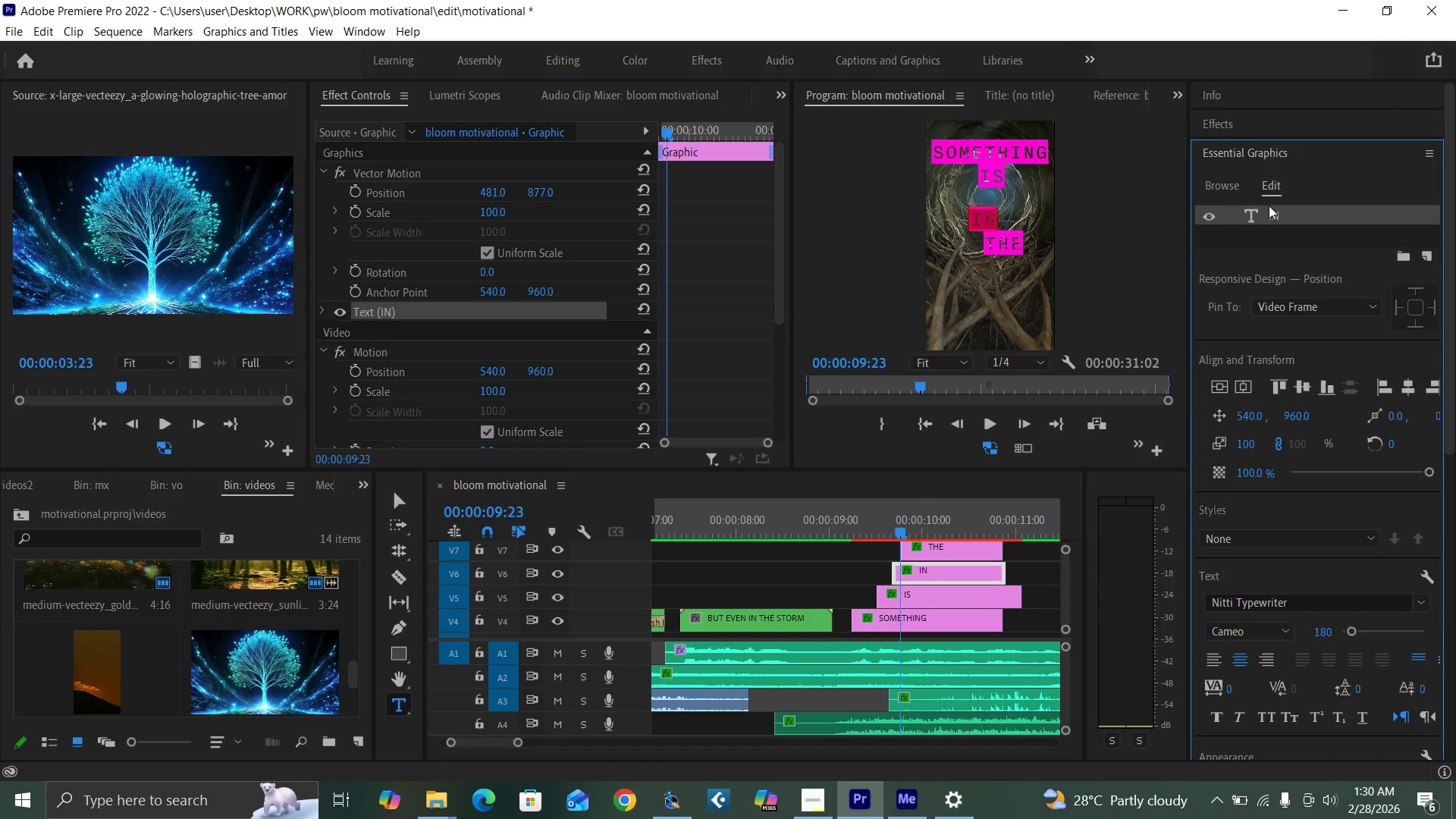 
key(H)
 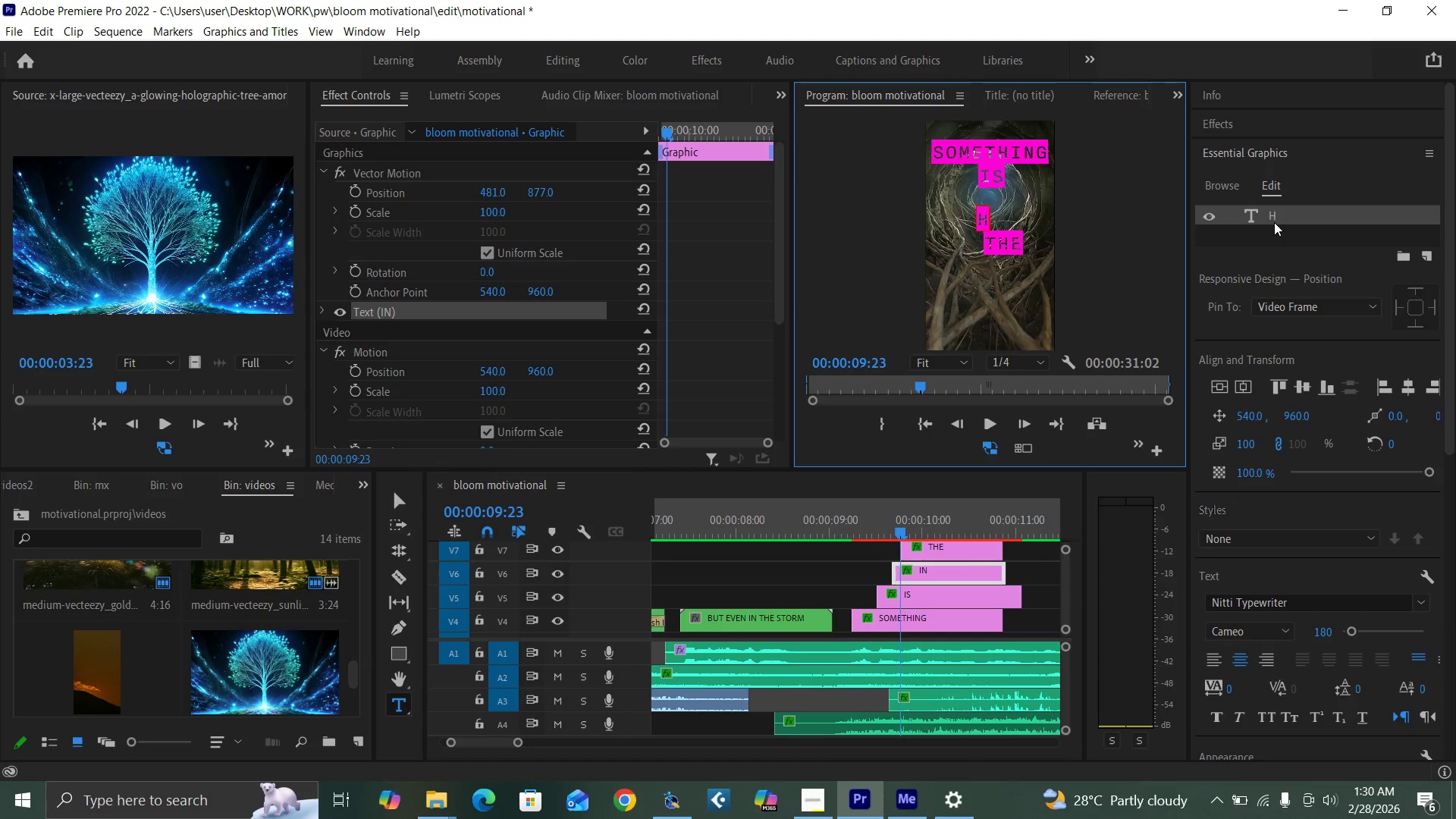 
type(APPENING)
 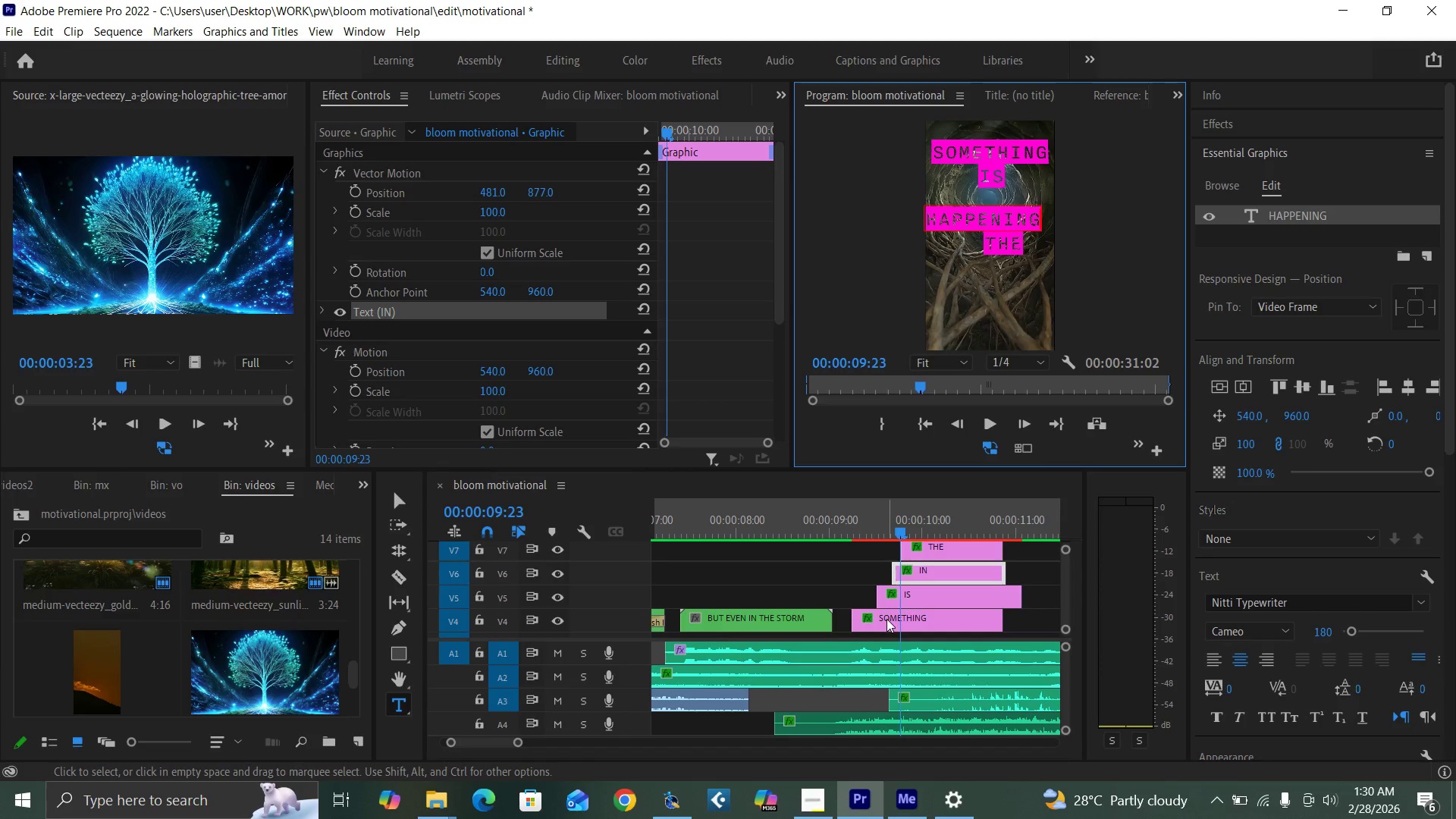 
left_click([887, 619])
 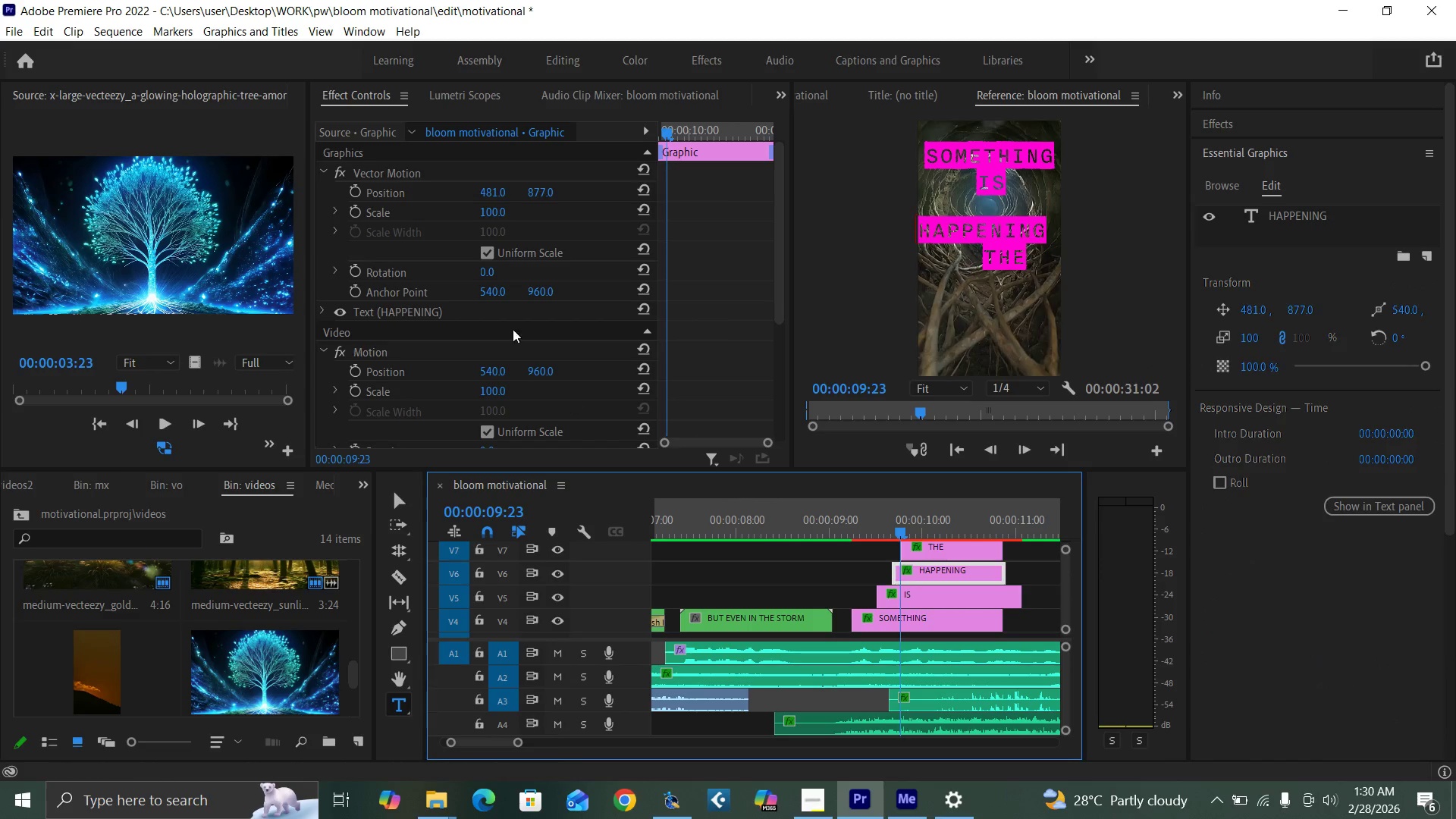 
left_click([494, 187])
 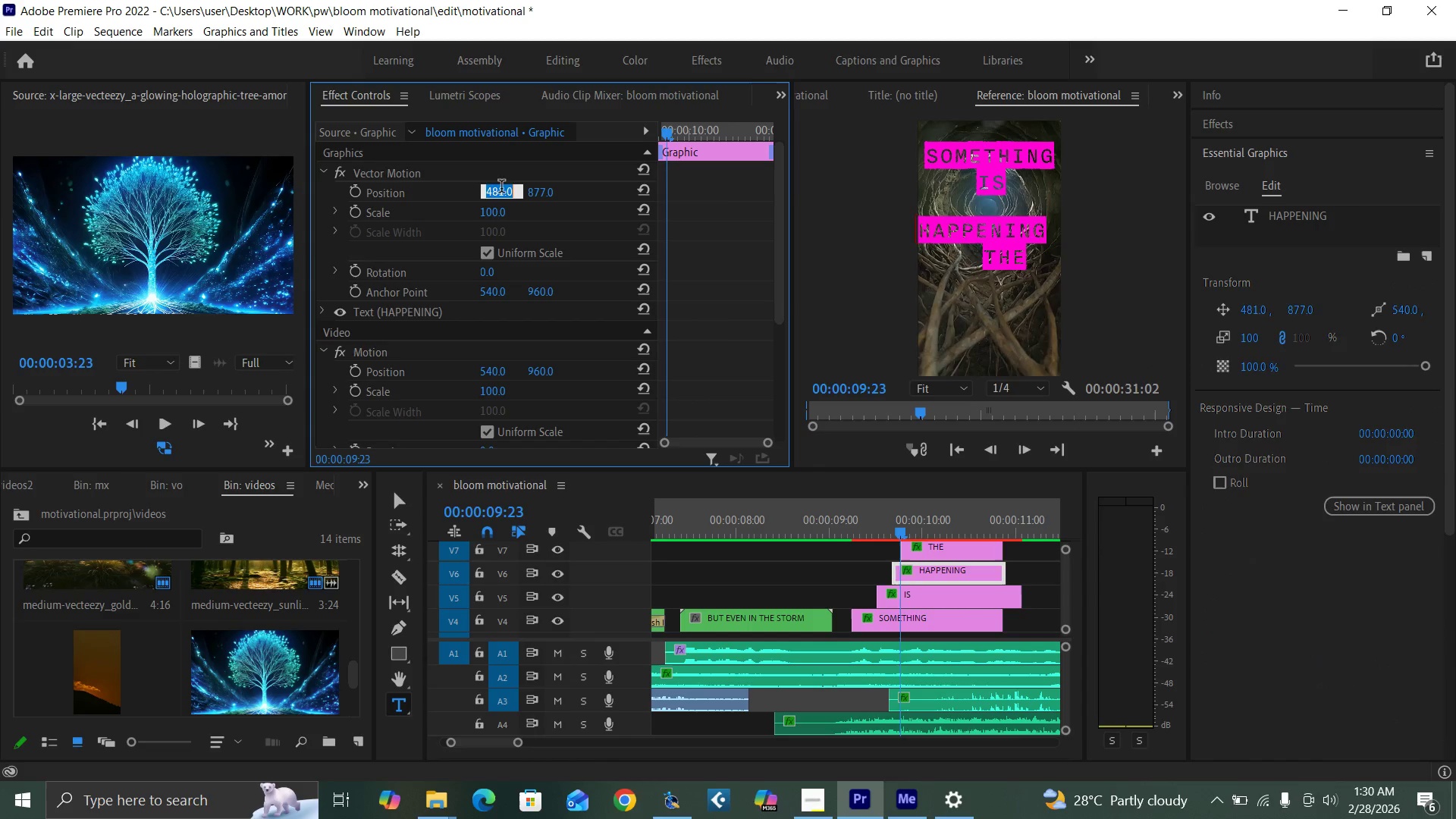 
type(54)
 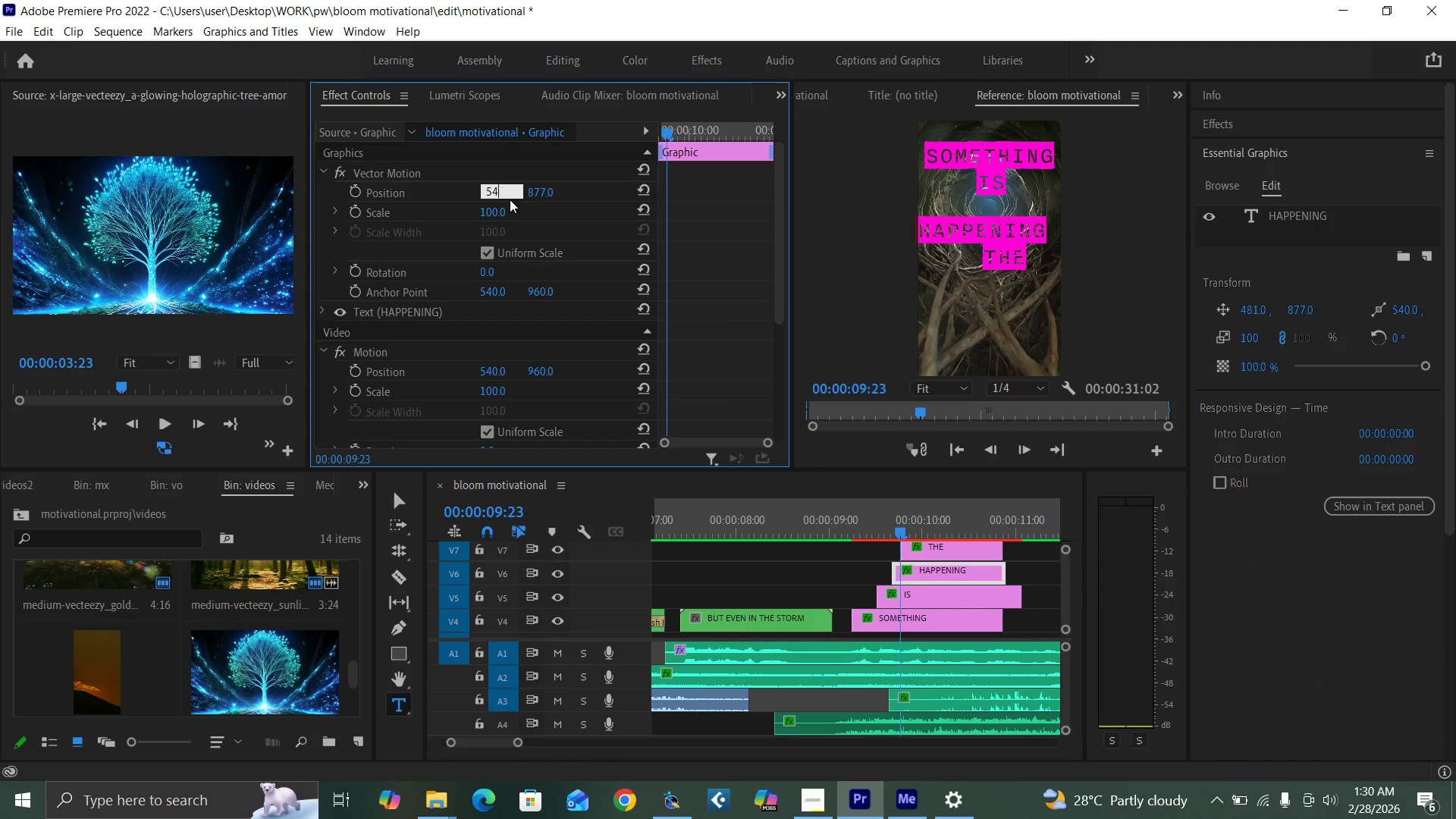 
key(0)
 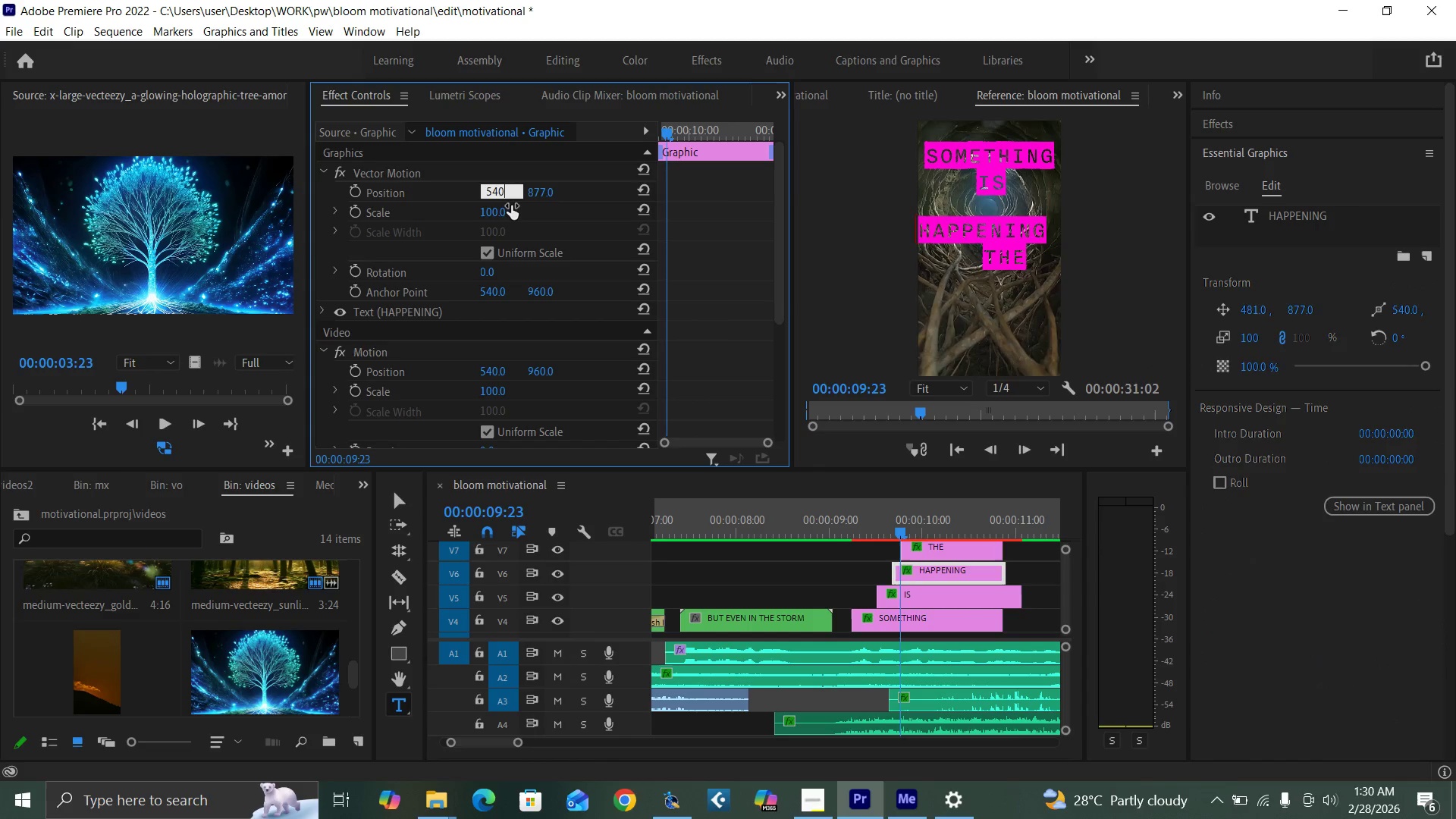 
key(Enter)
 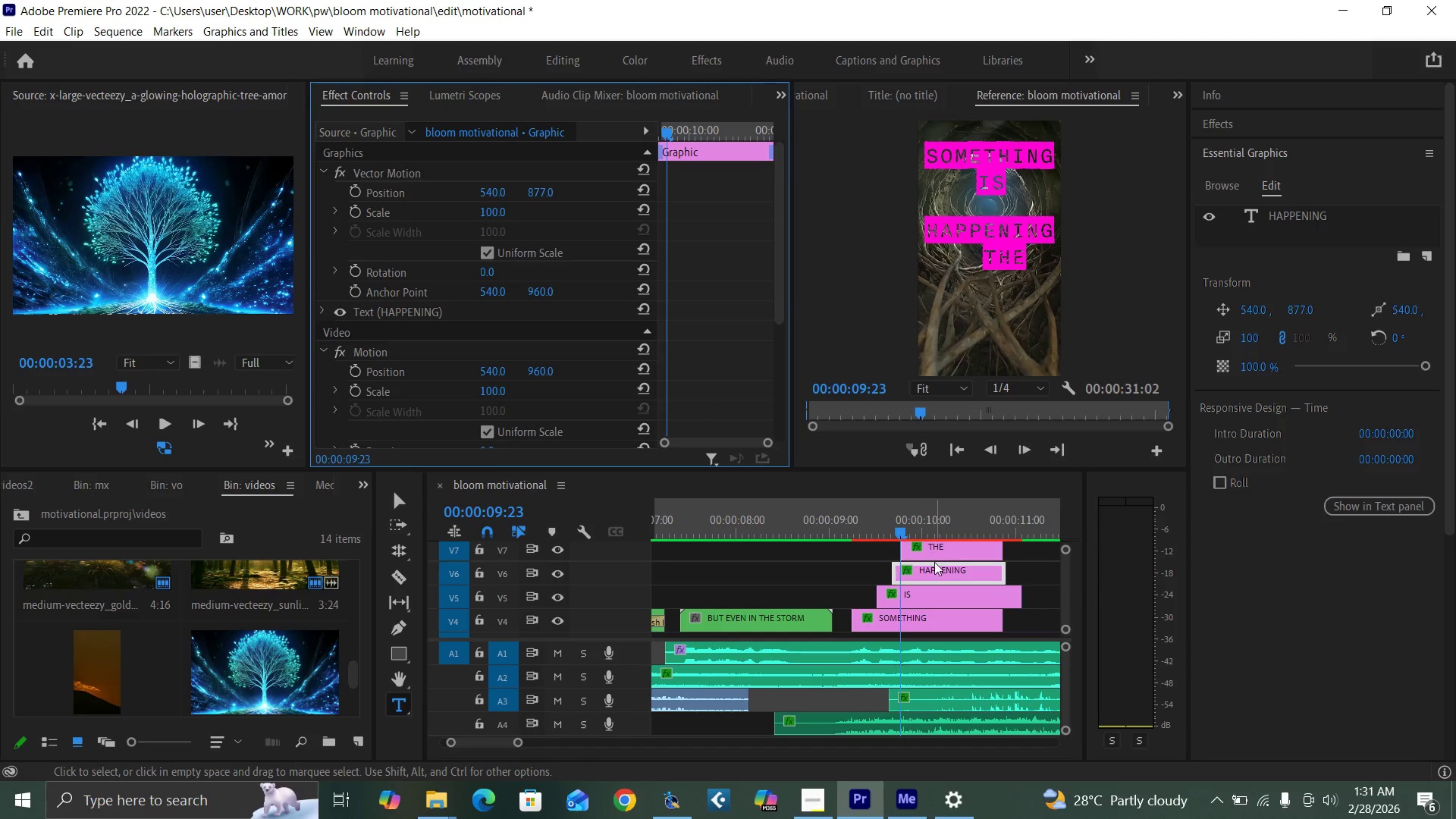 
wait(5.05)
 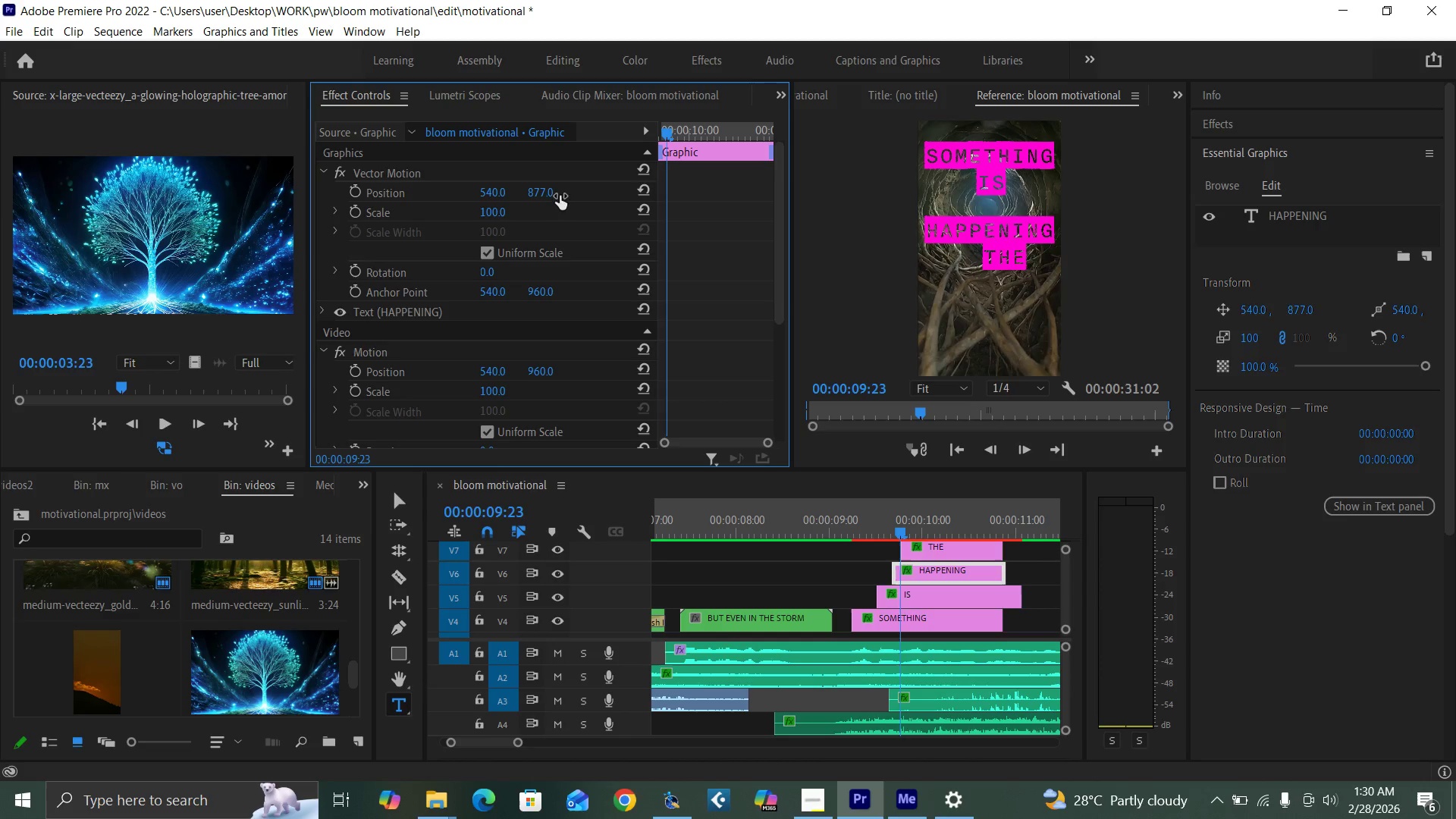 
left_click_drag(start_coordinate=[533, 190], to_coordinate=[380, 223])
 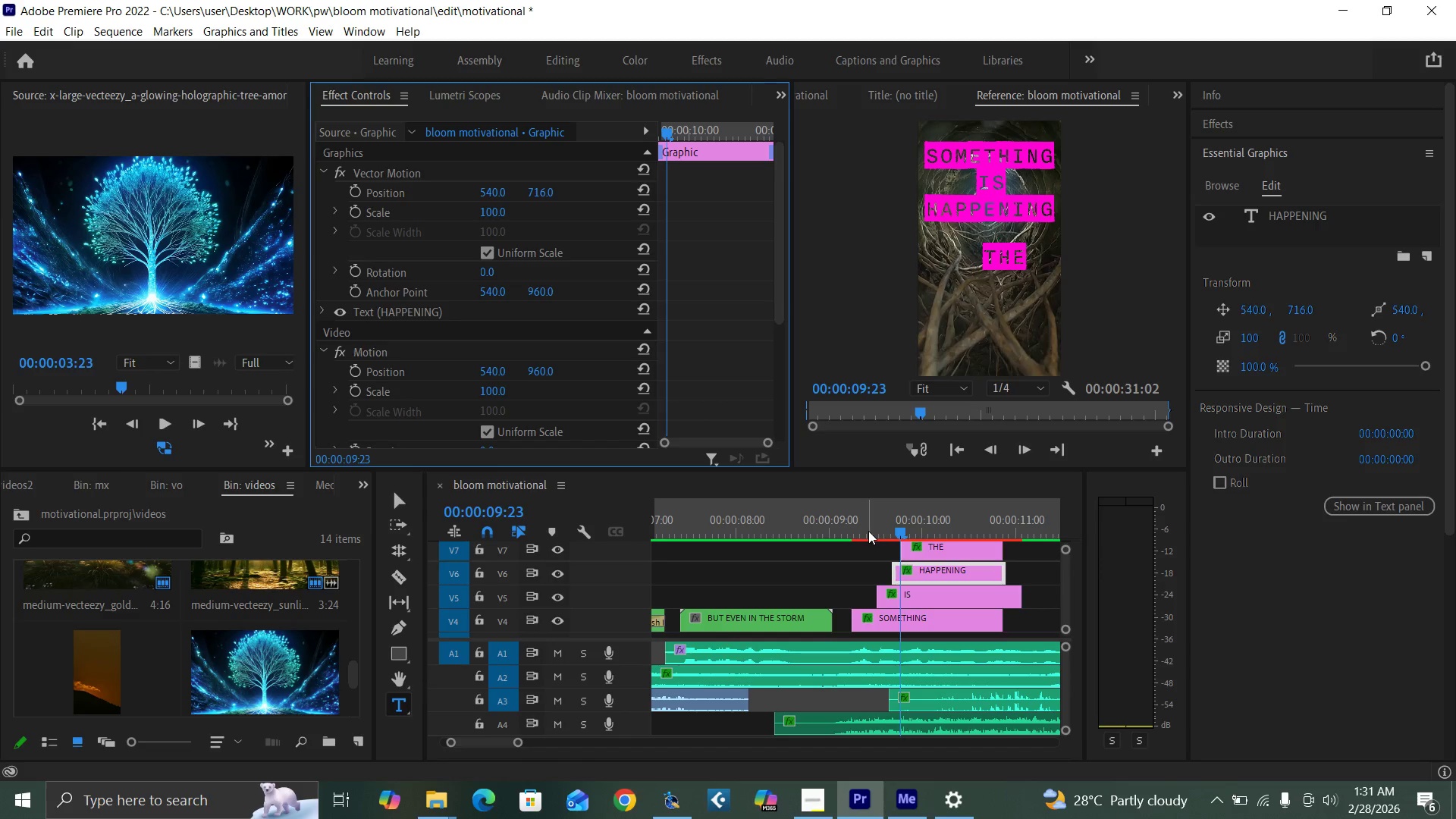 
left_click([836, 526])
 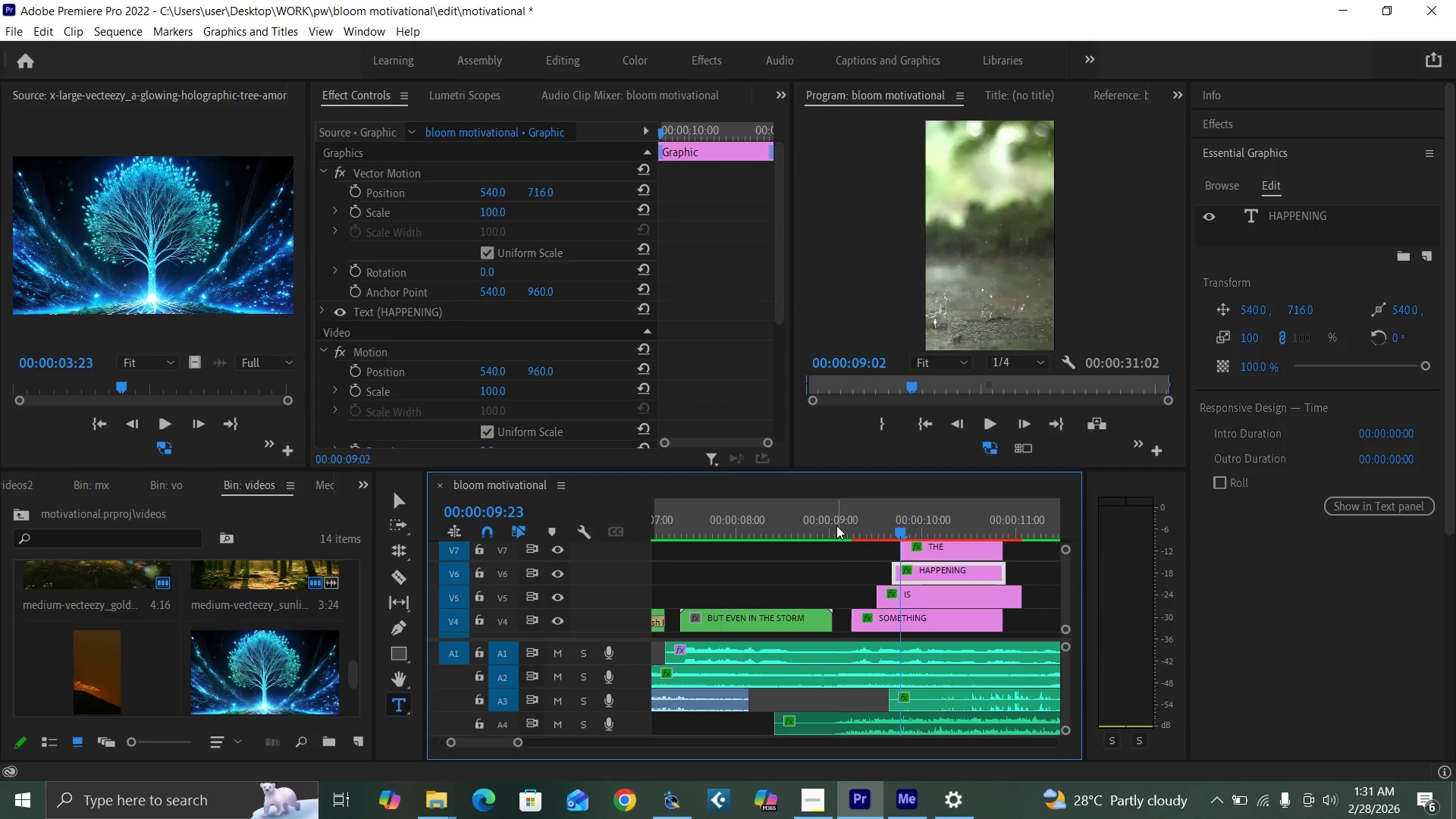 
key(Space)
 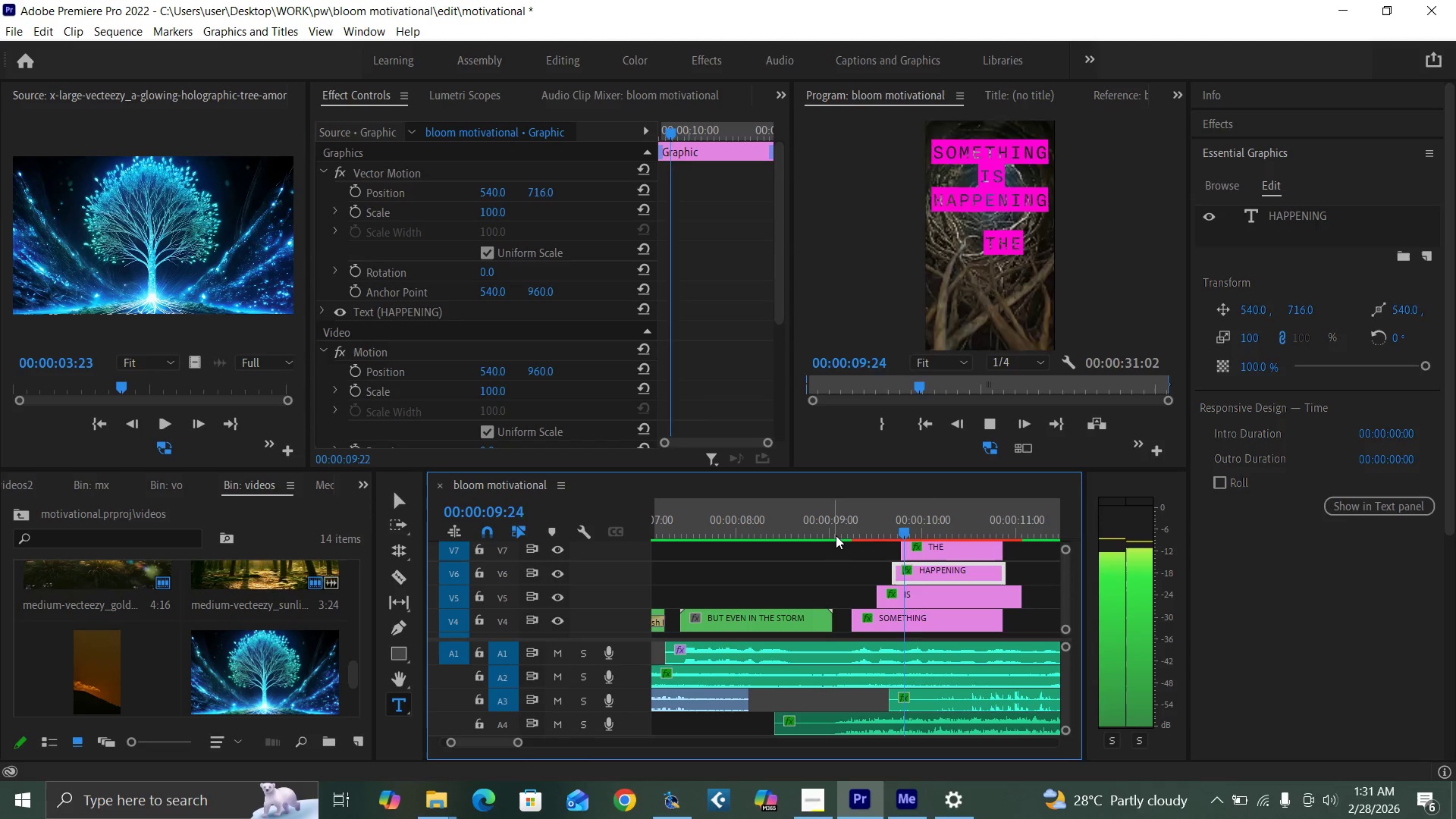 
key(Space)
 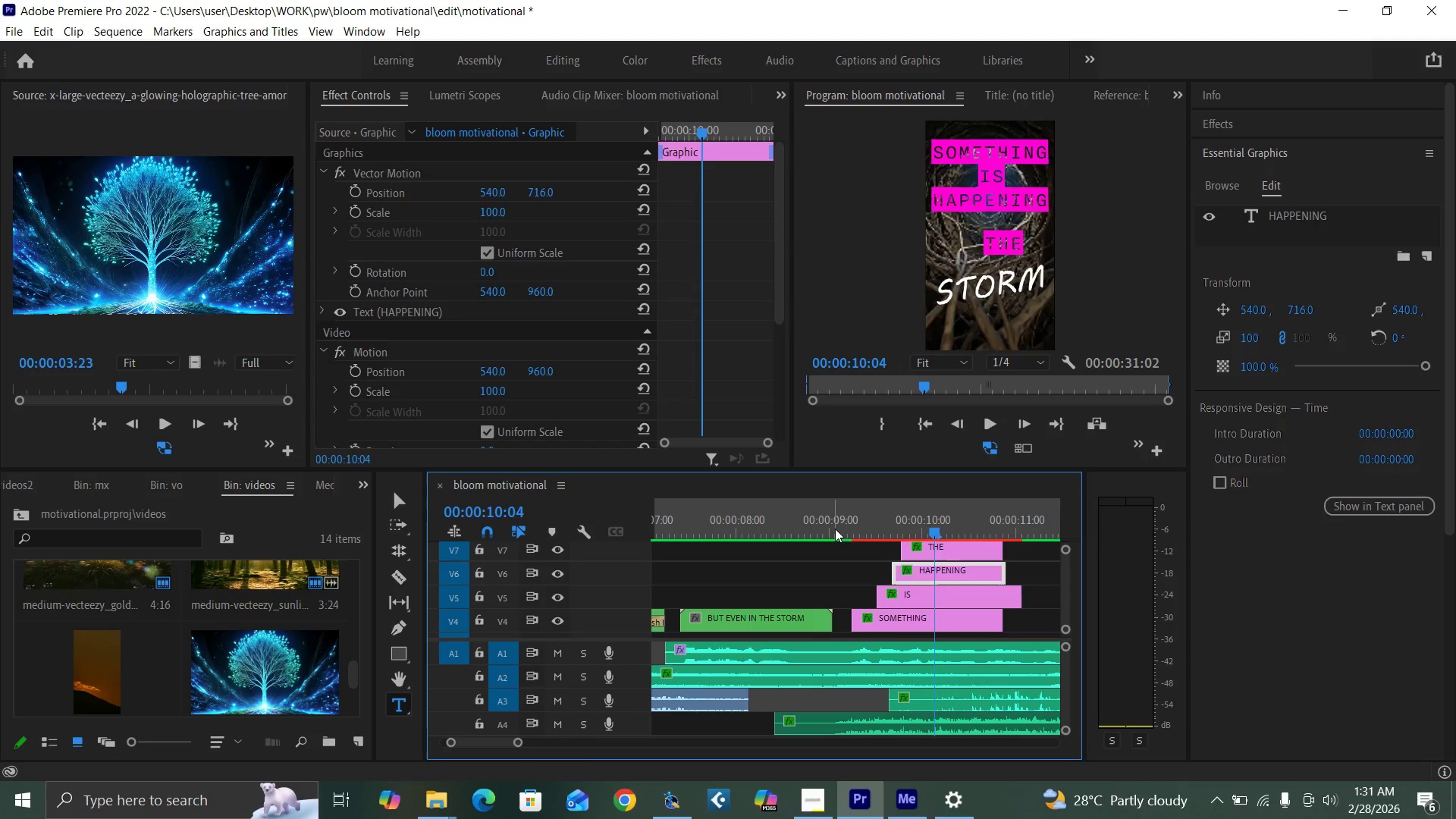 
left_click([835, 529])
 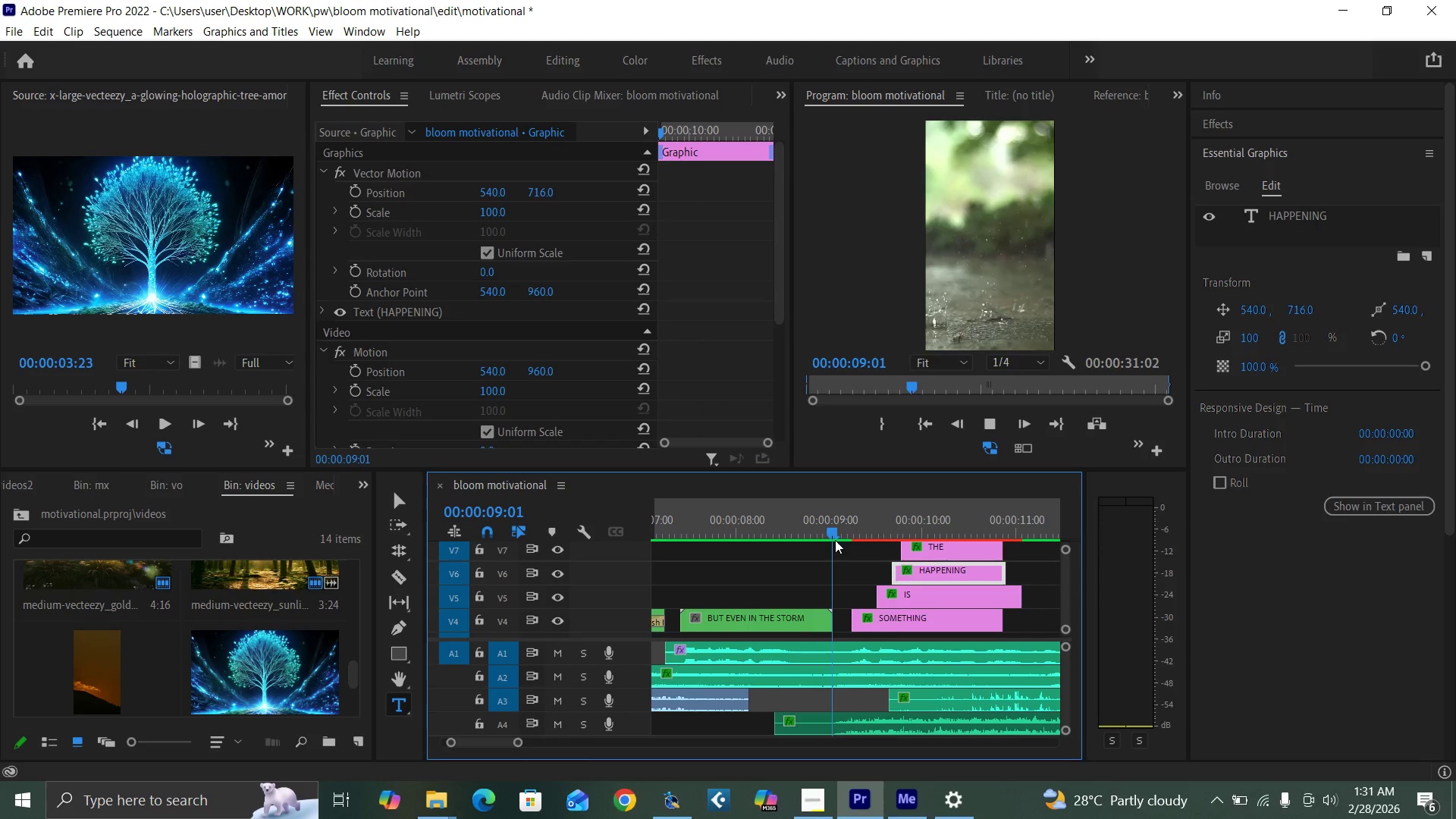 
key(Space)
 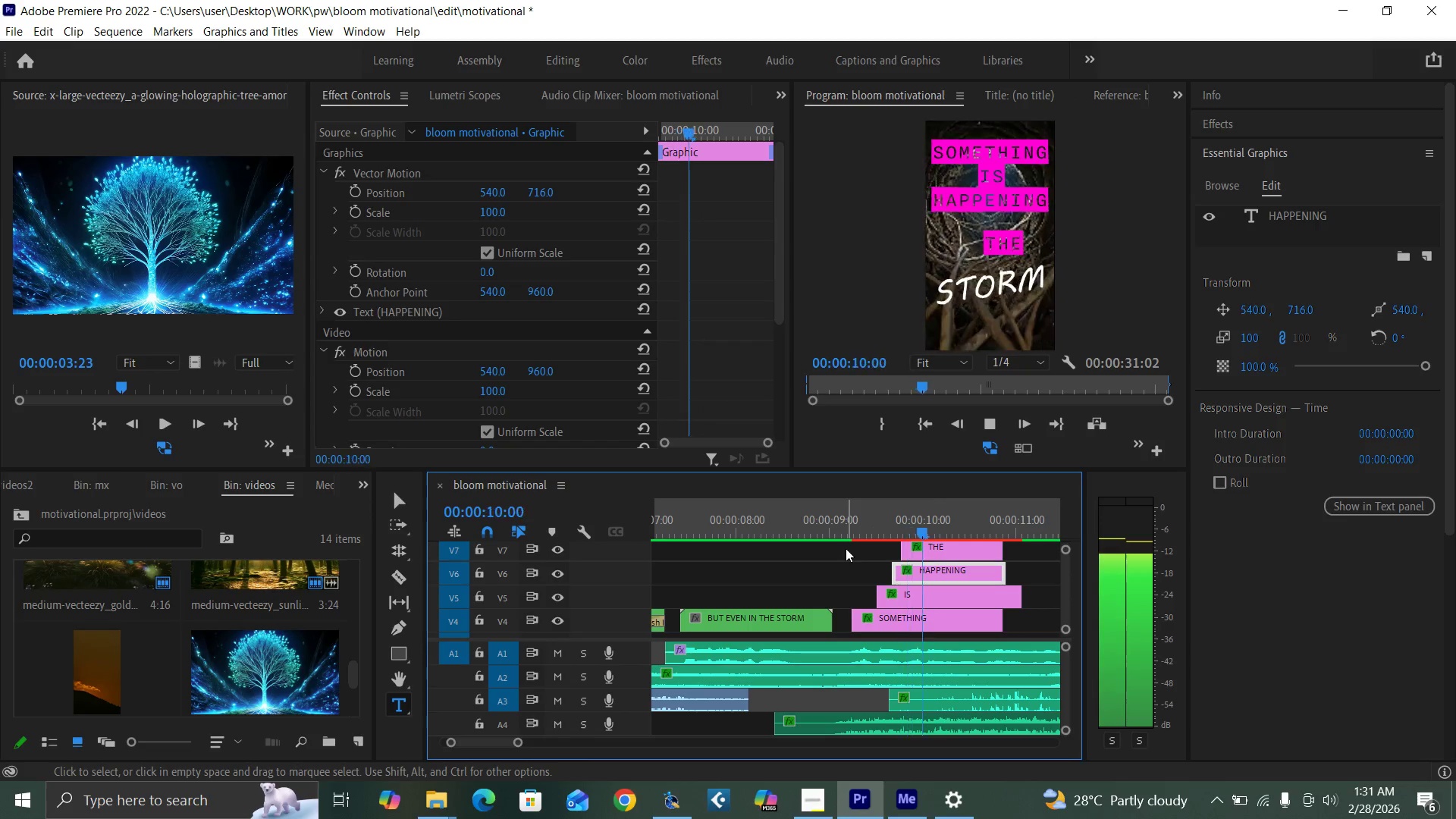 
key(Space)
 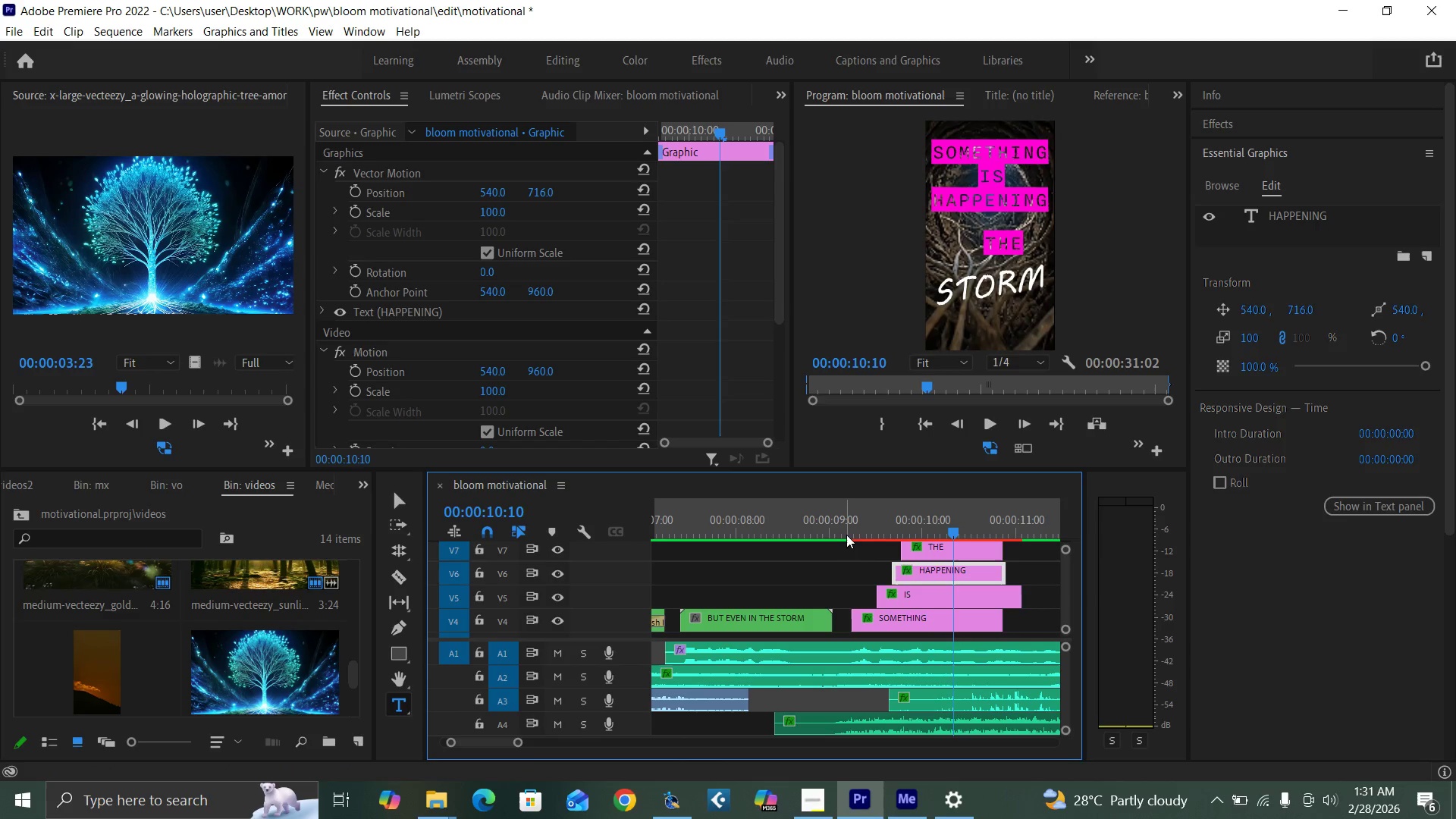 
left_click([846, 534])
 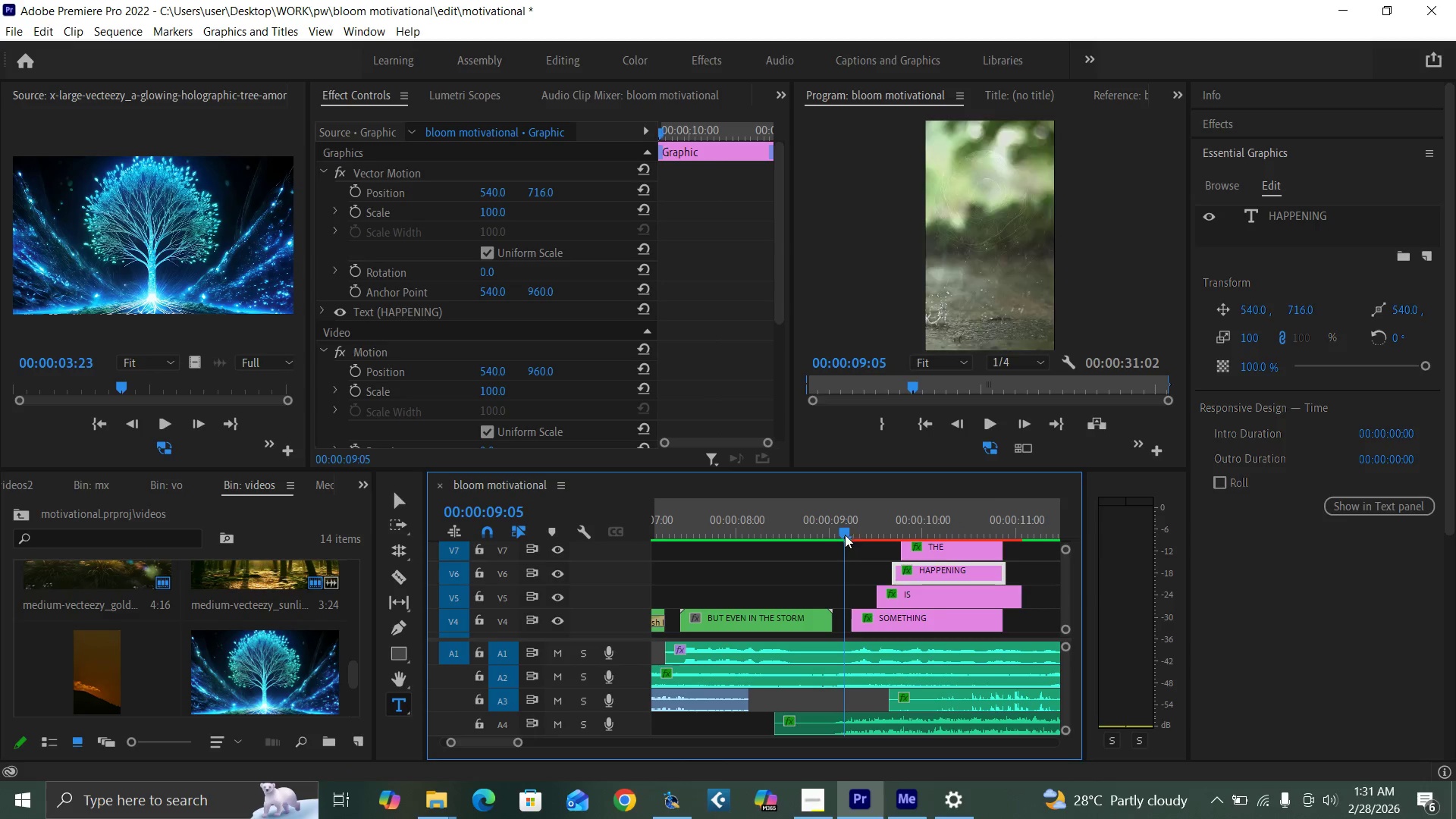 
key(Space)
 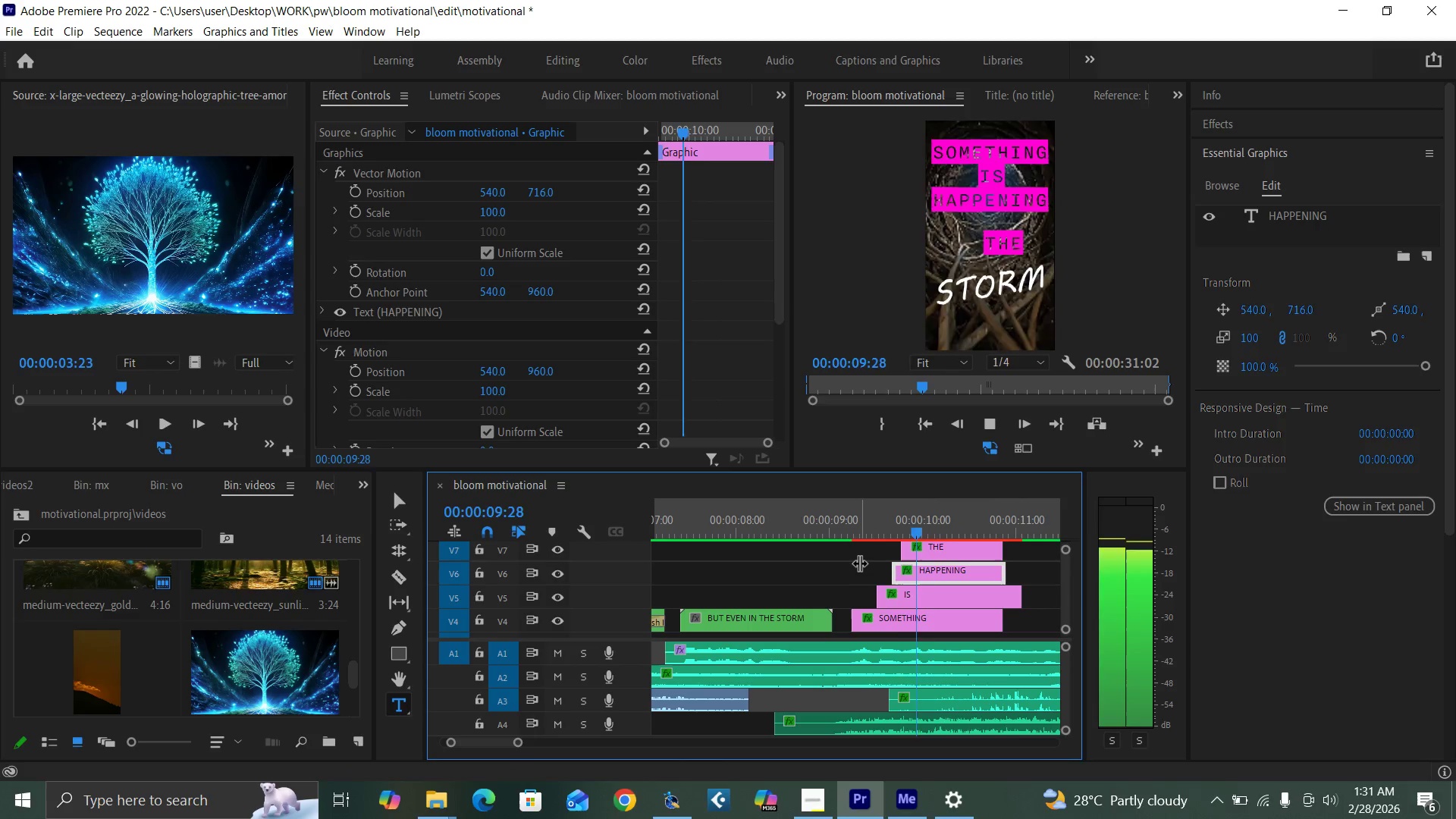 
key(Space)
 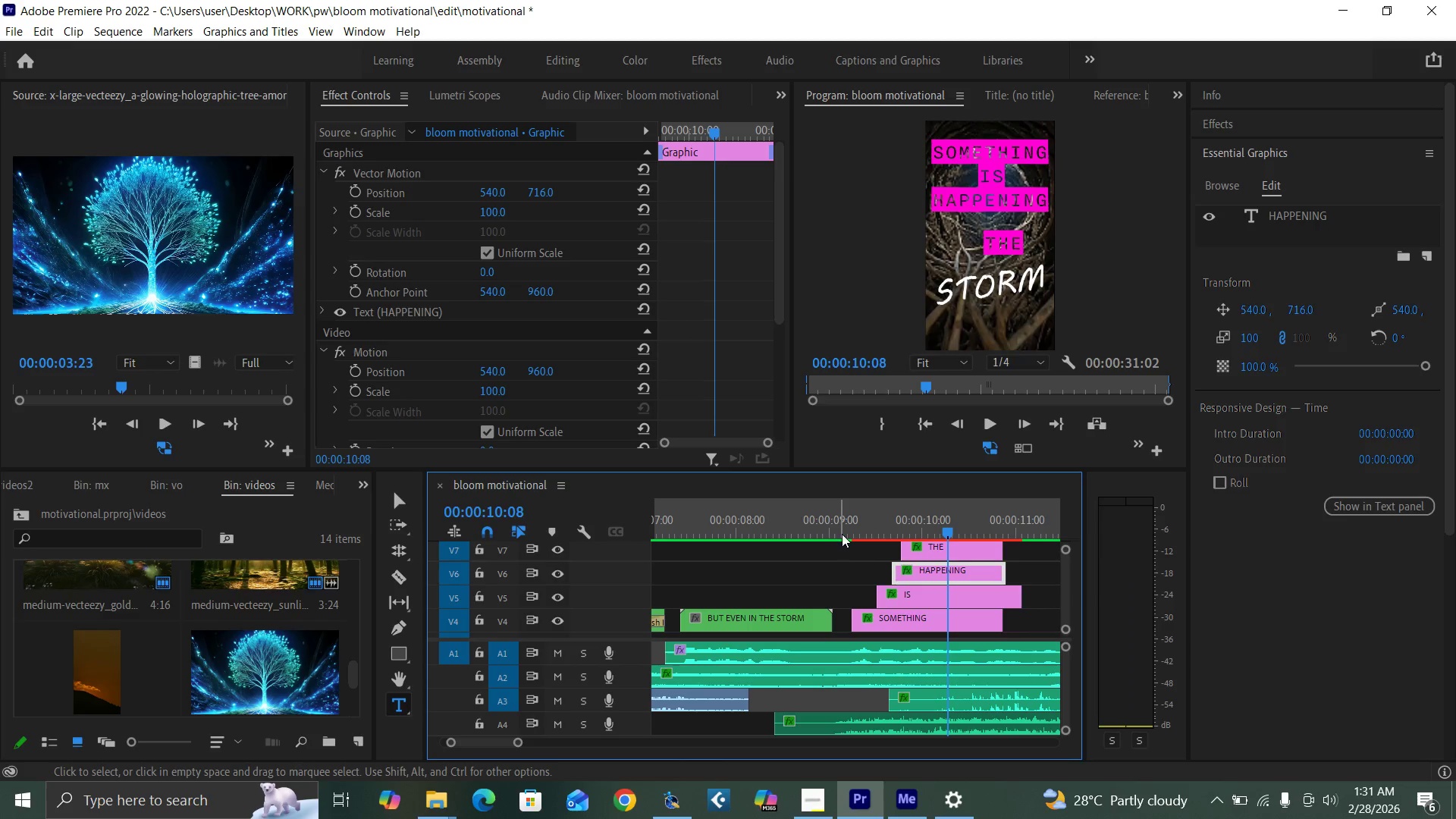 
left_click([843, 532])
 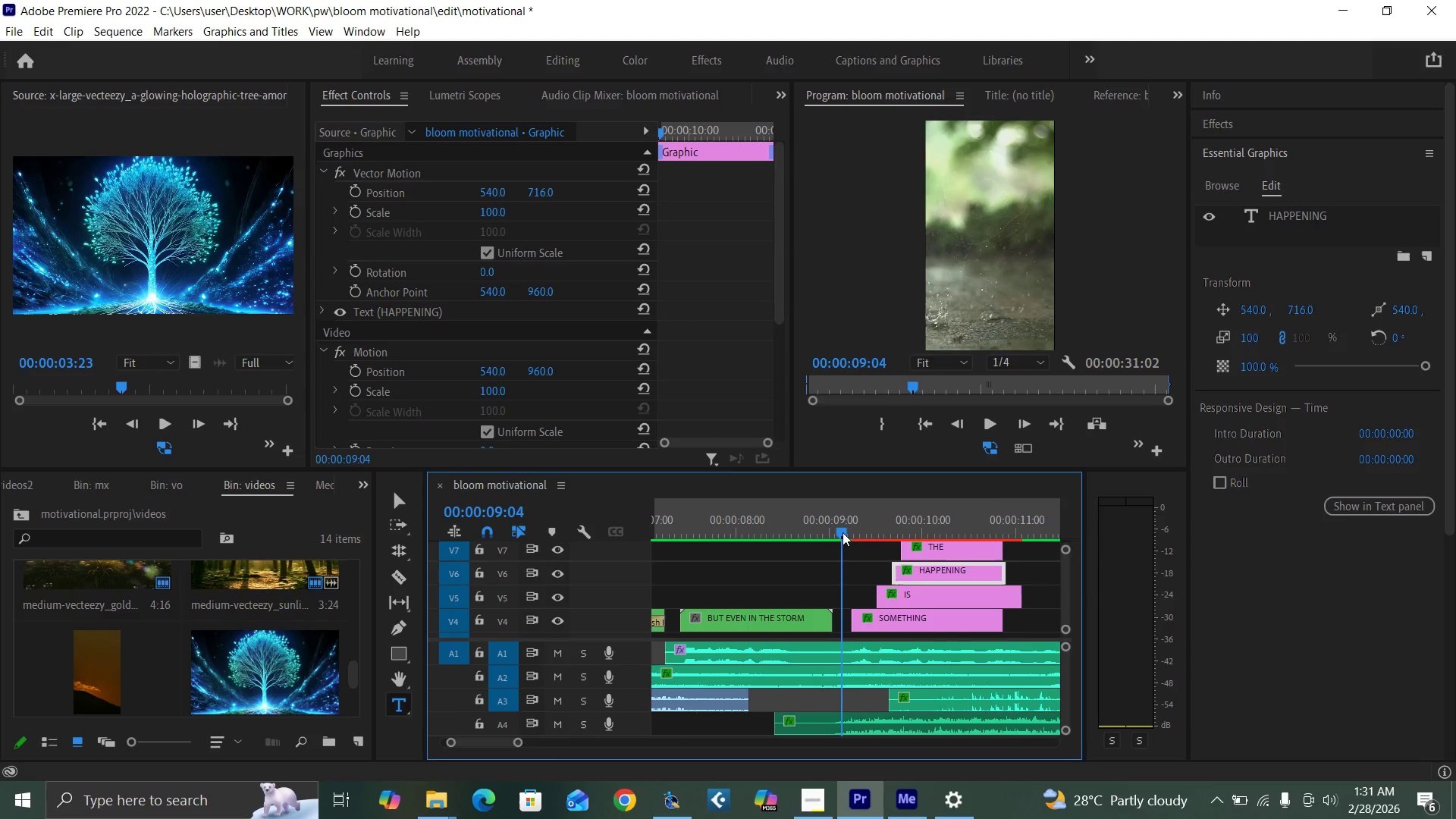 
key(Space)
 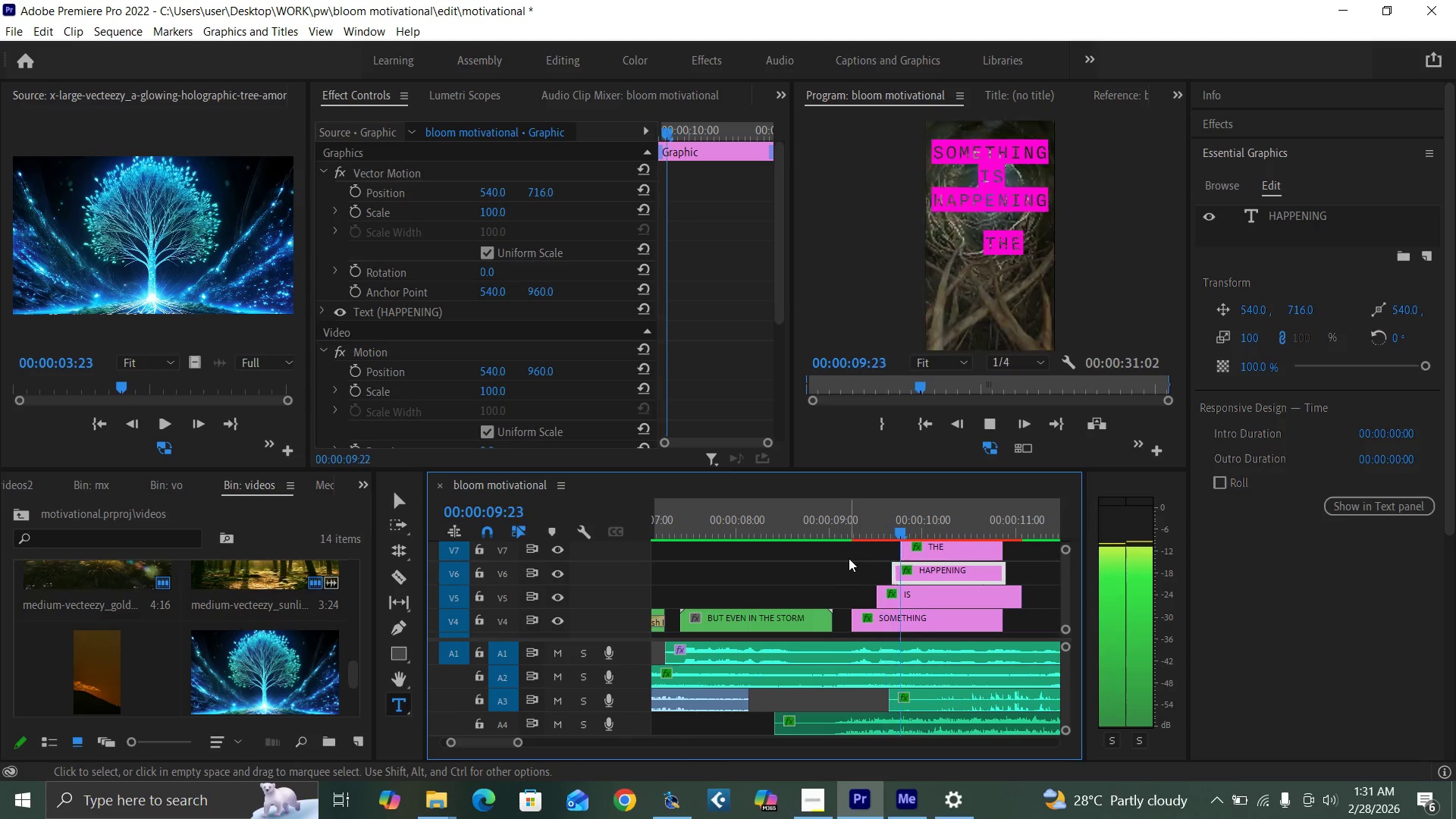 
key(Space)
 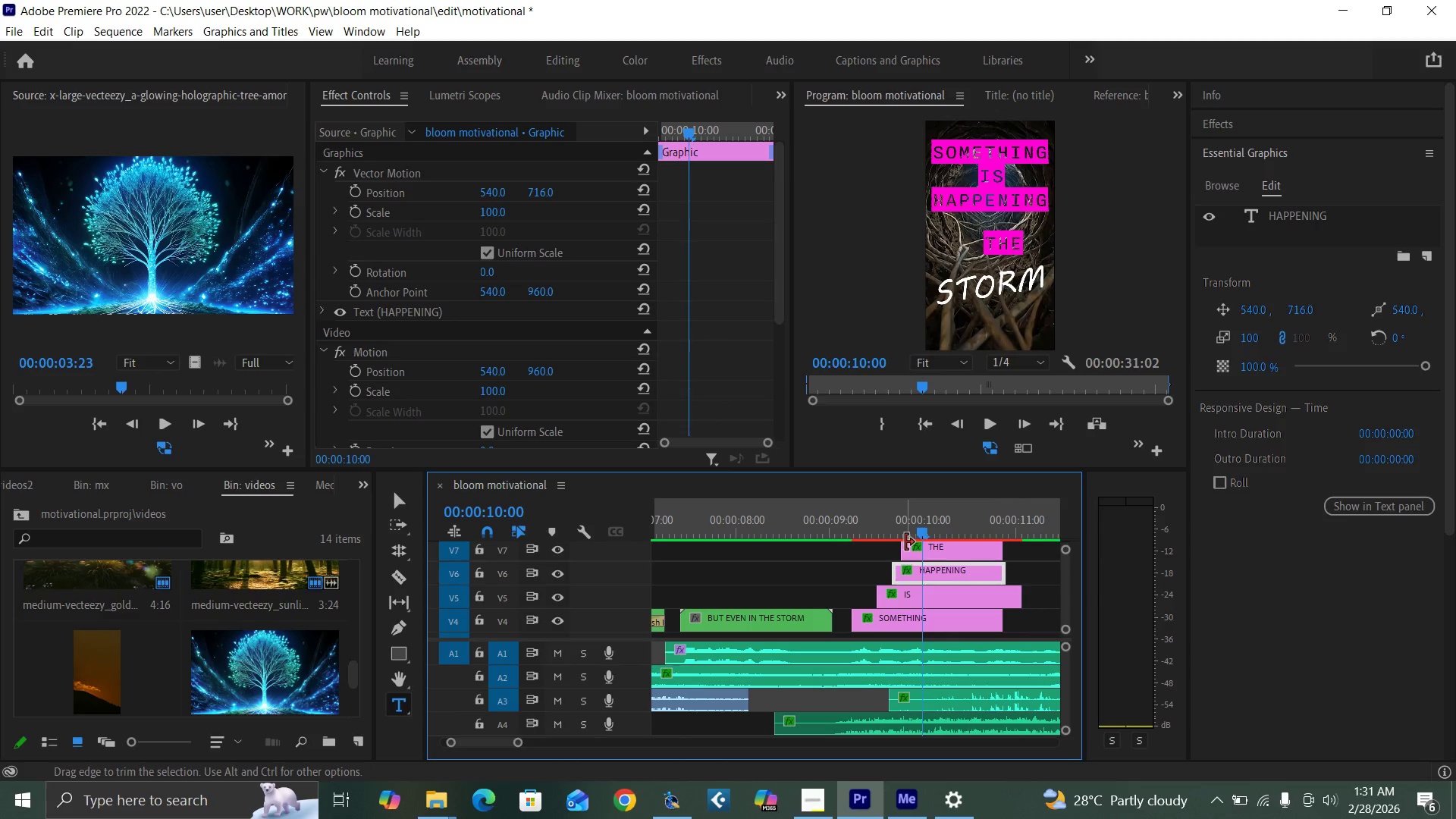 
key(Space)
 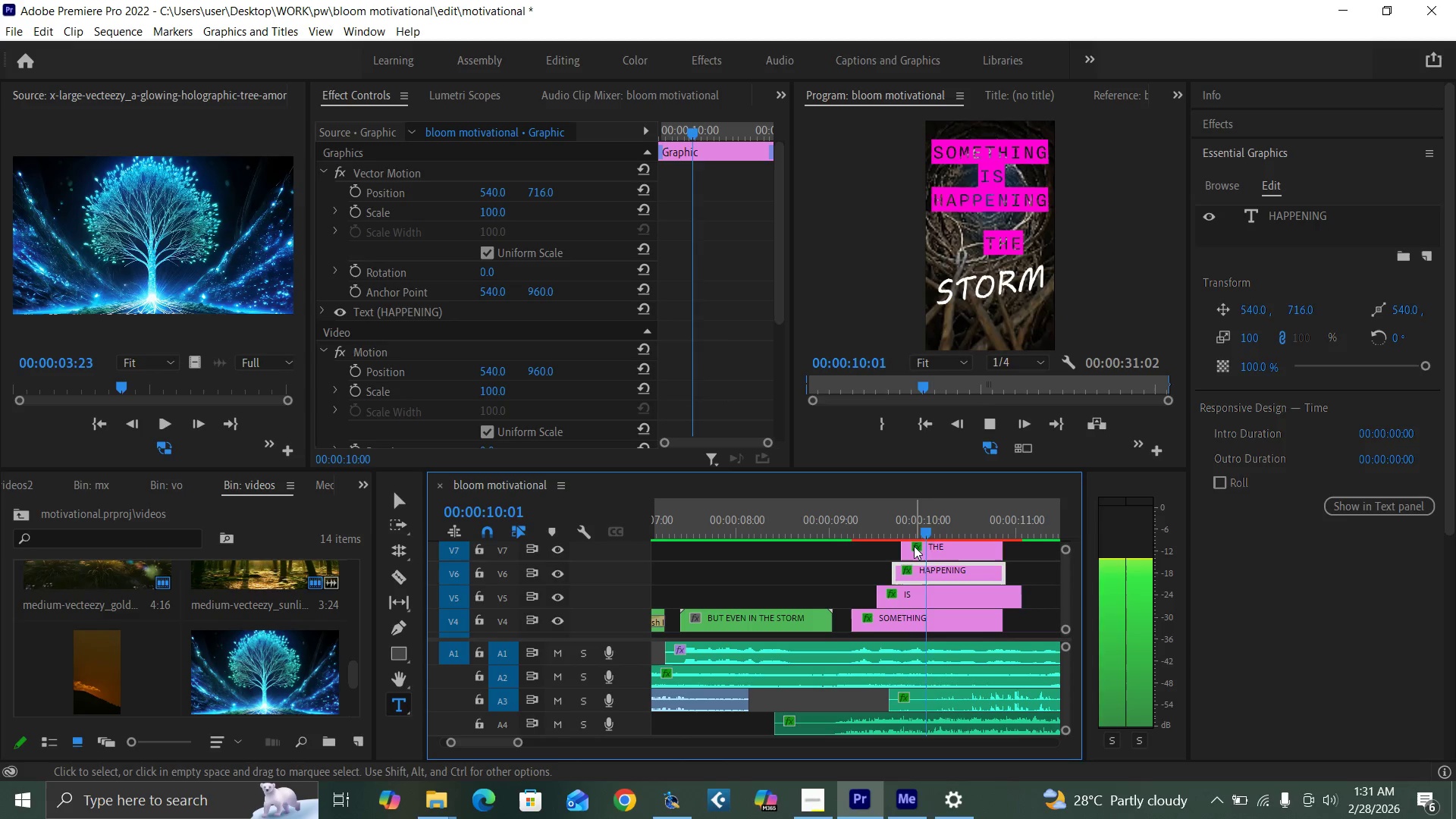 
key(Space)
 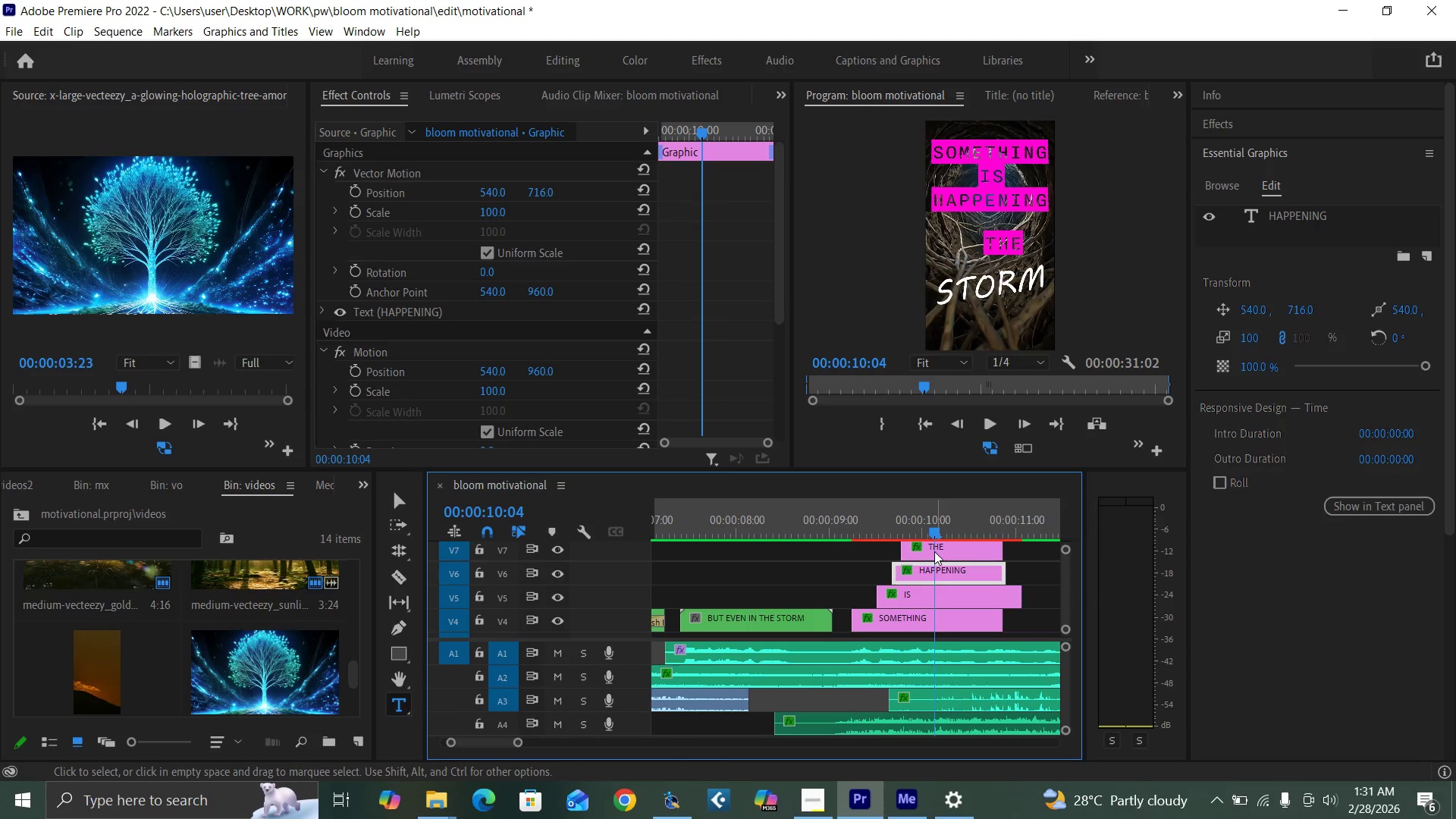 
key(Space)
 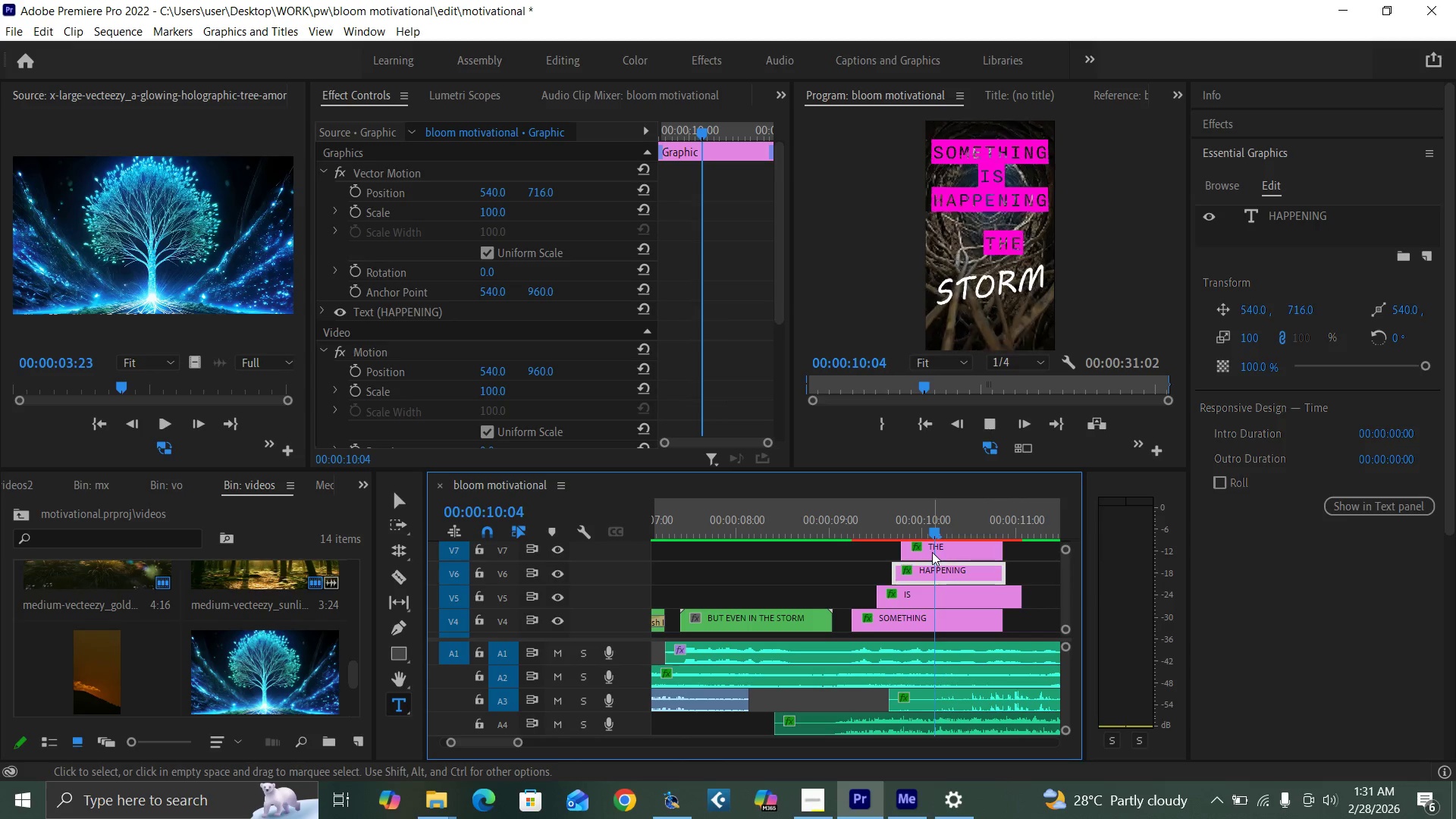 
key(Space)
 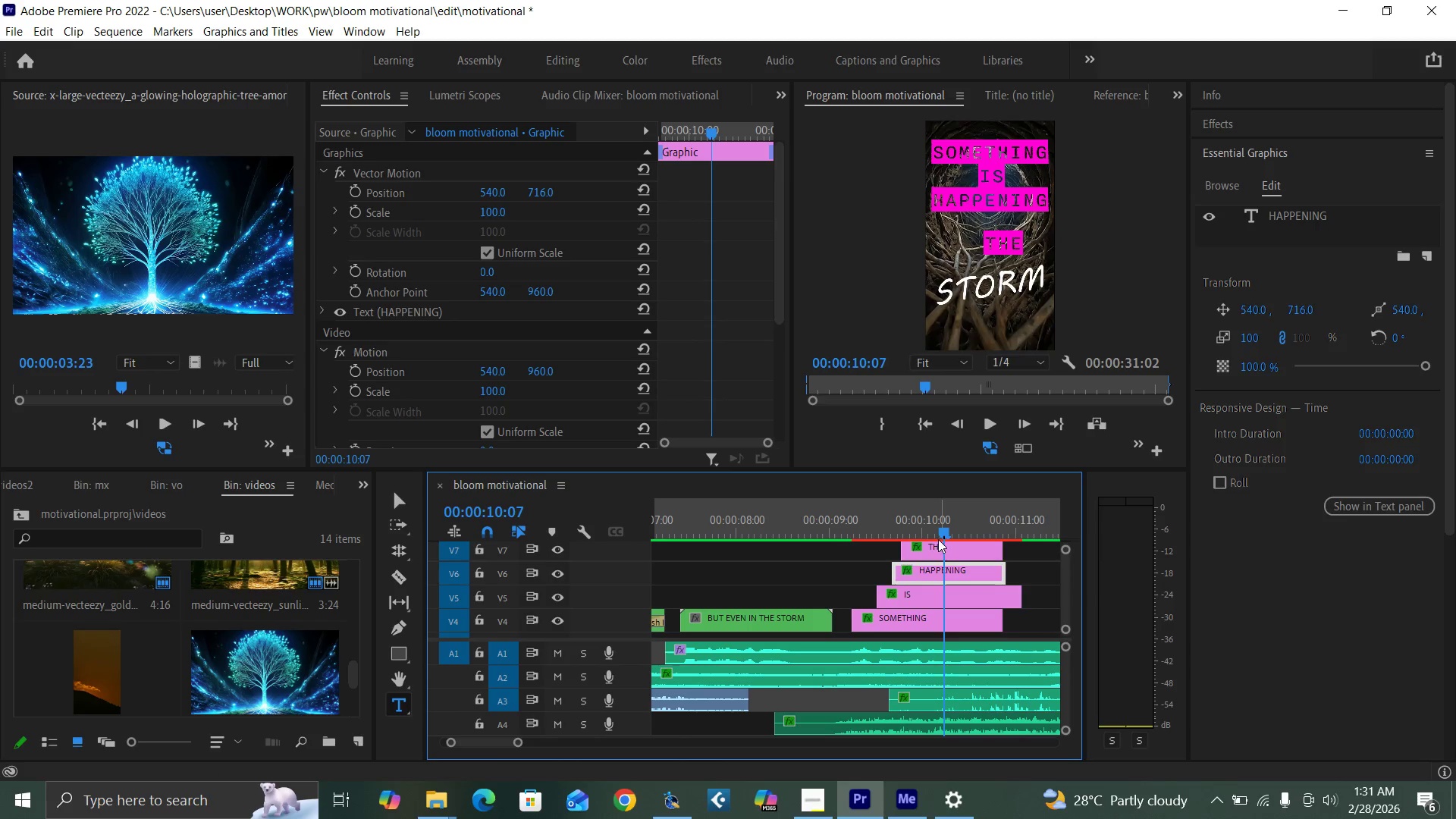 
key(ArrowLeft)
 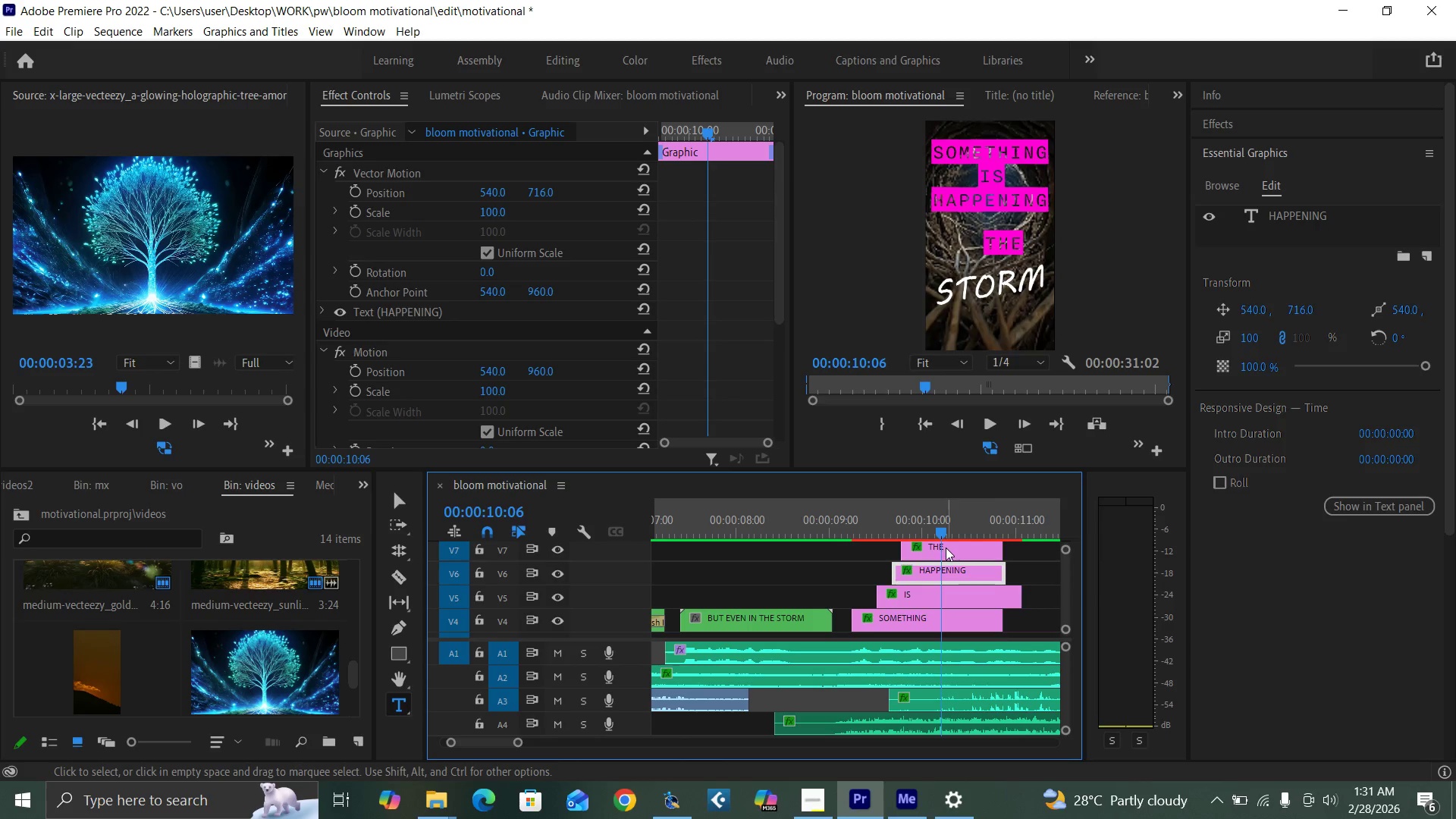 
key(Control+S)
 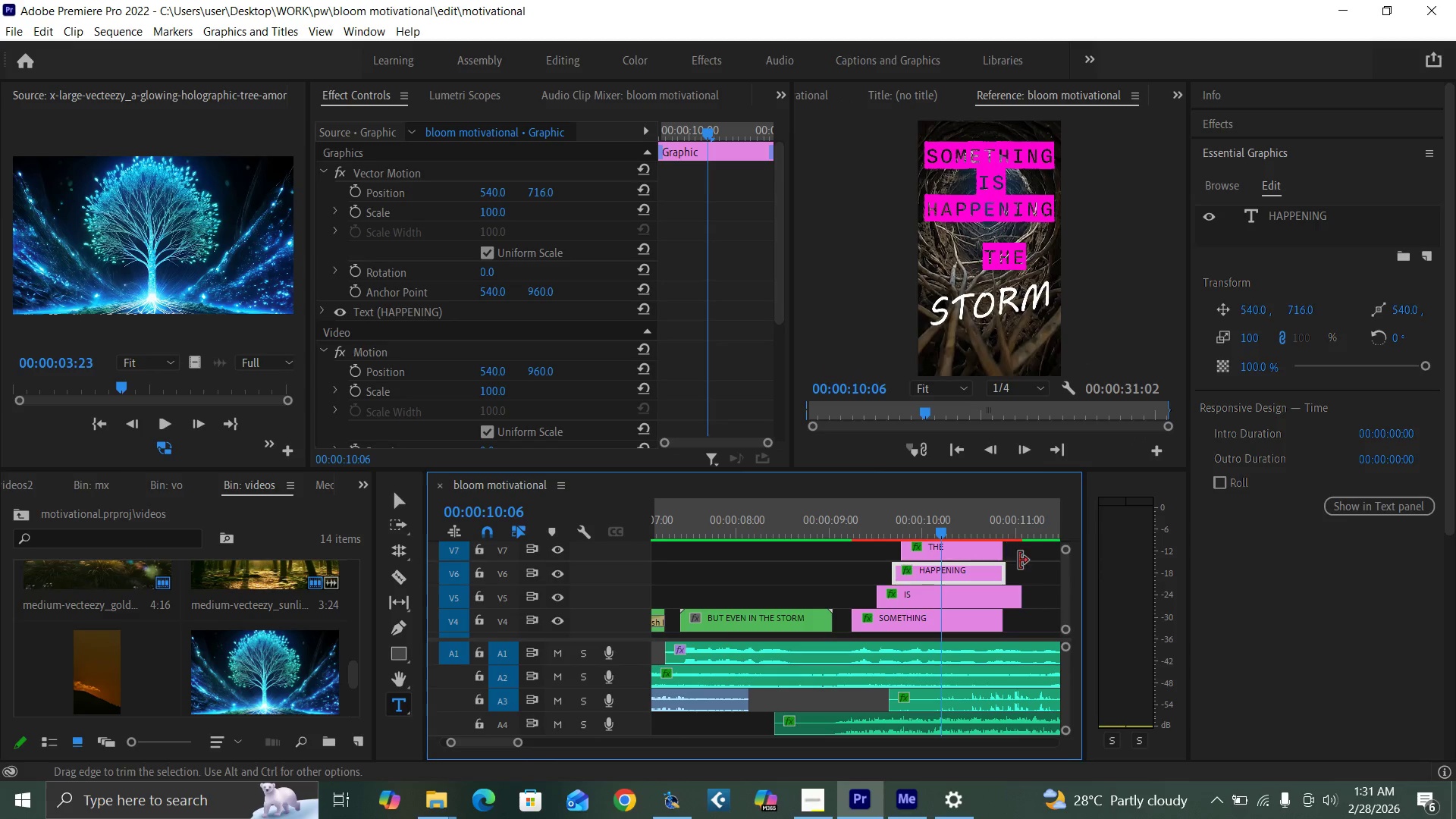 
left_click_drag(start_coordinate=[1067, 585], to_coordinate=[1064, 580])
 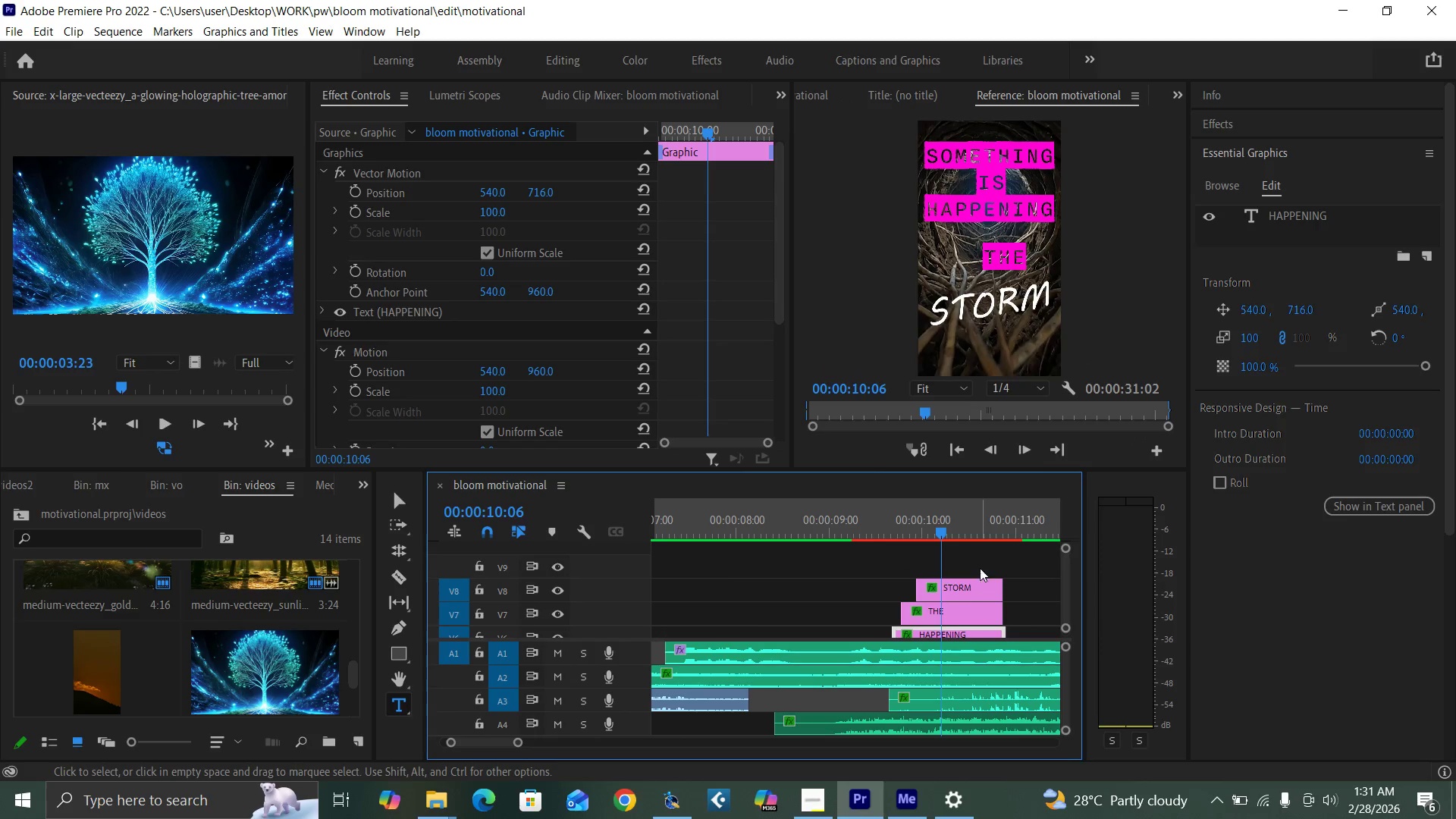 
left_click_drag(start_coordinate=[979, 566], to_coordinate=[984, 611])
 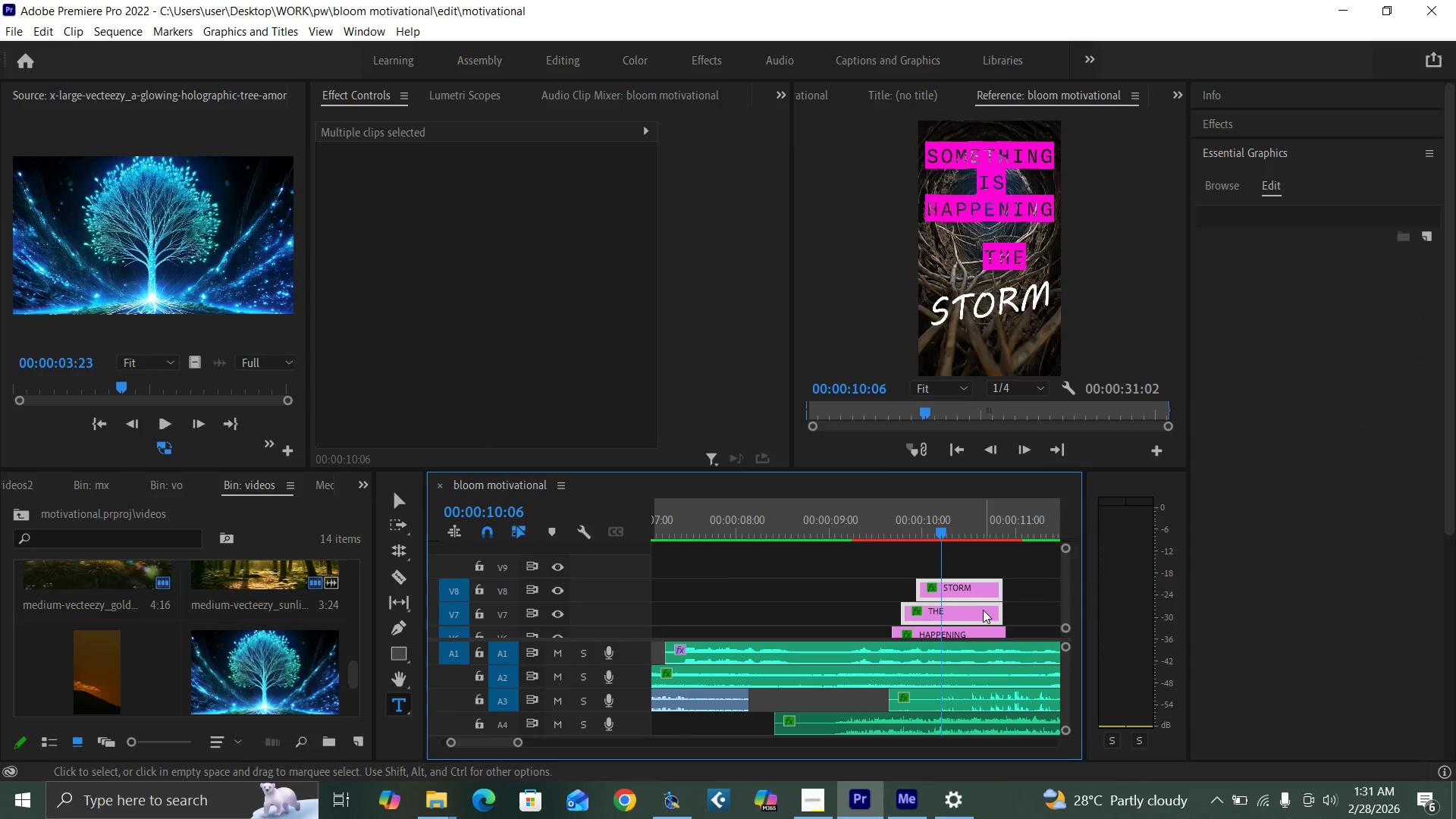 
left_click_drag(start_coordinate=[983, 610], to_coordinate=[981, 593])
 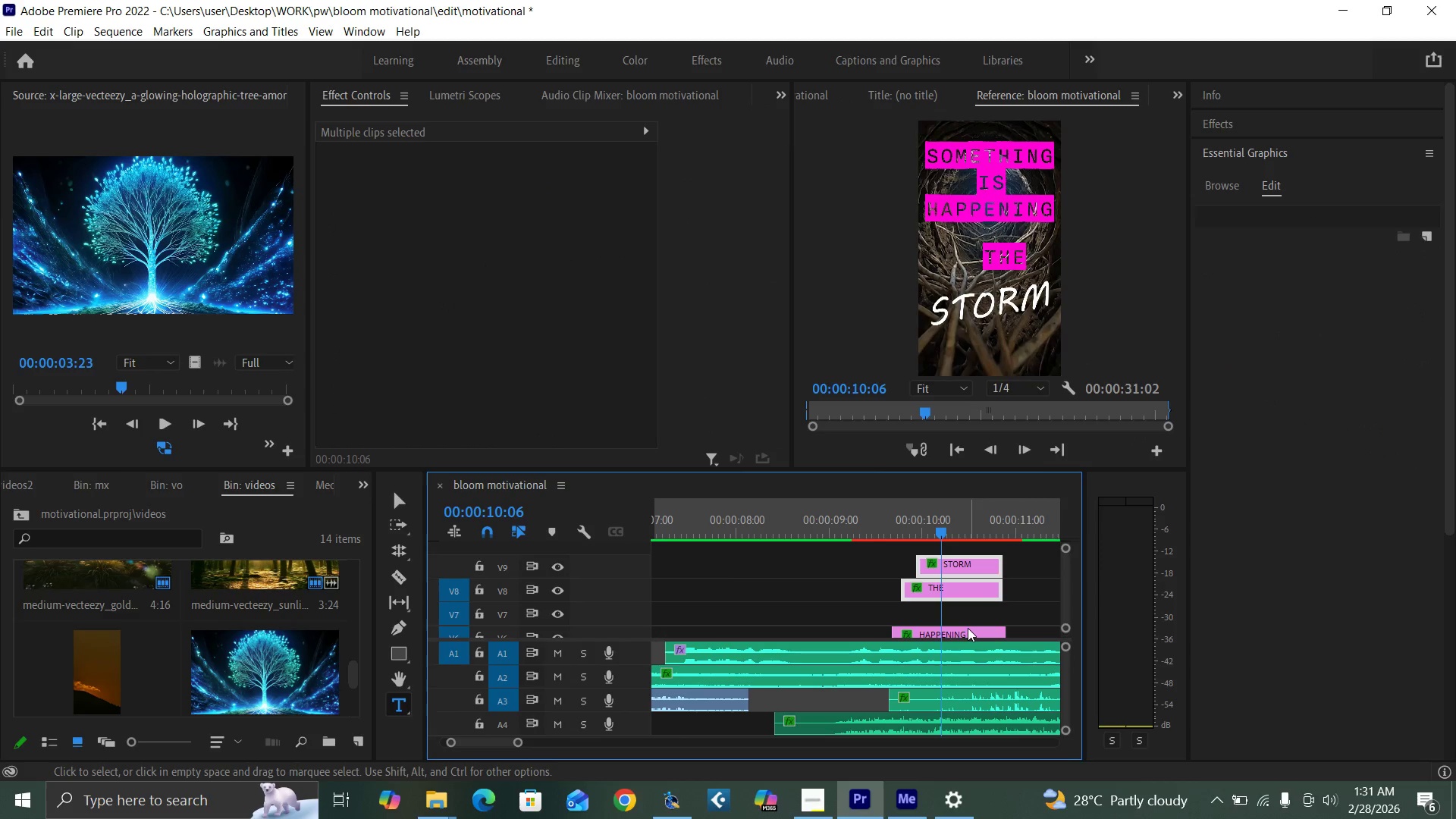 
left_click([968, 629])
 